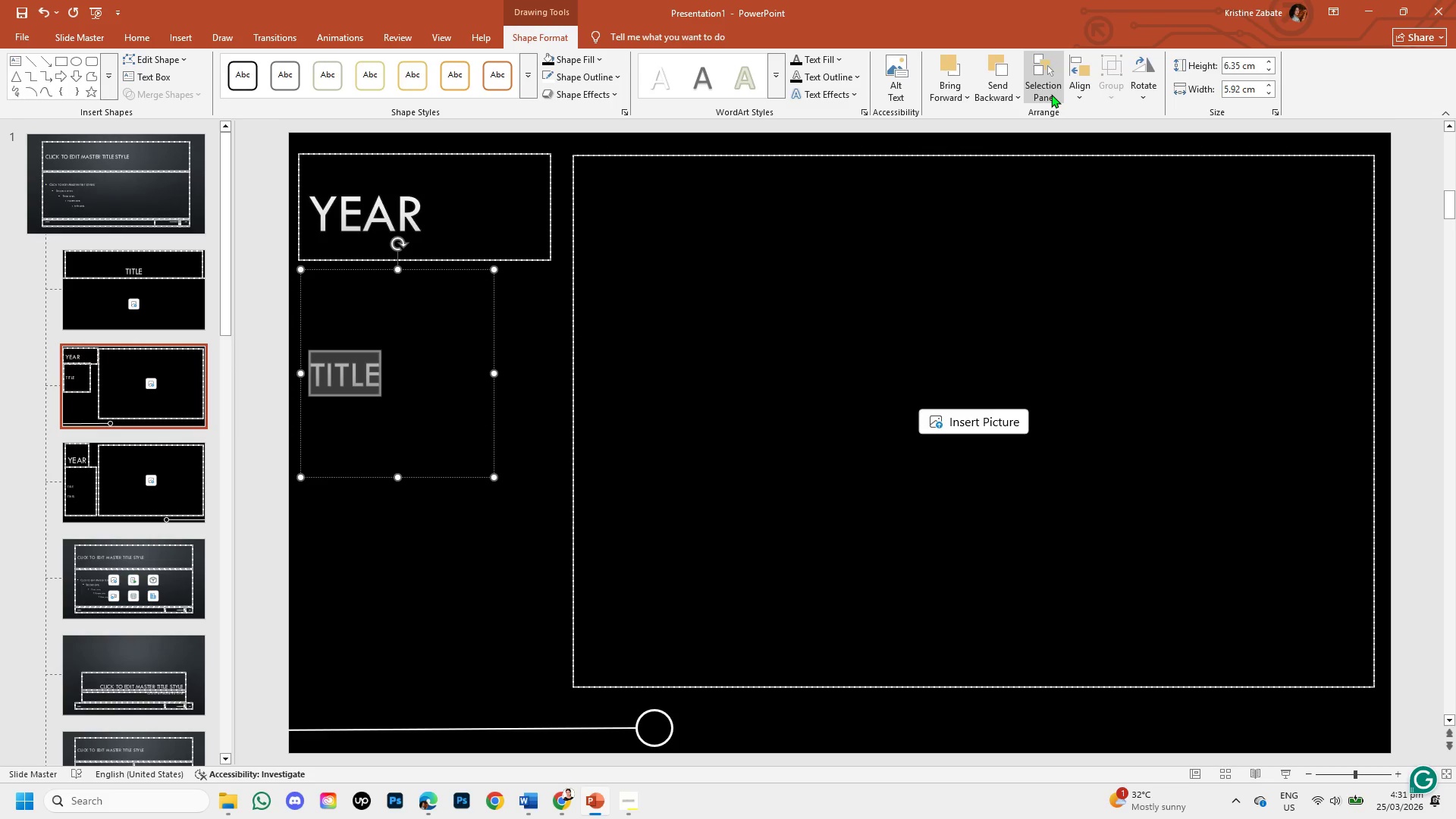 
left_click([1075, 81])
 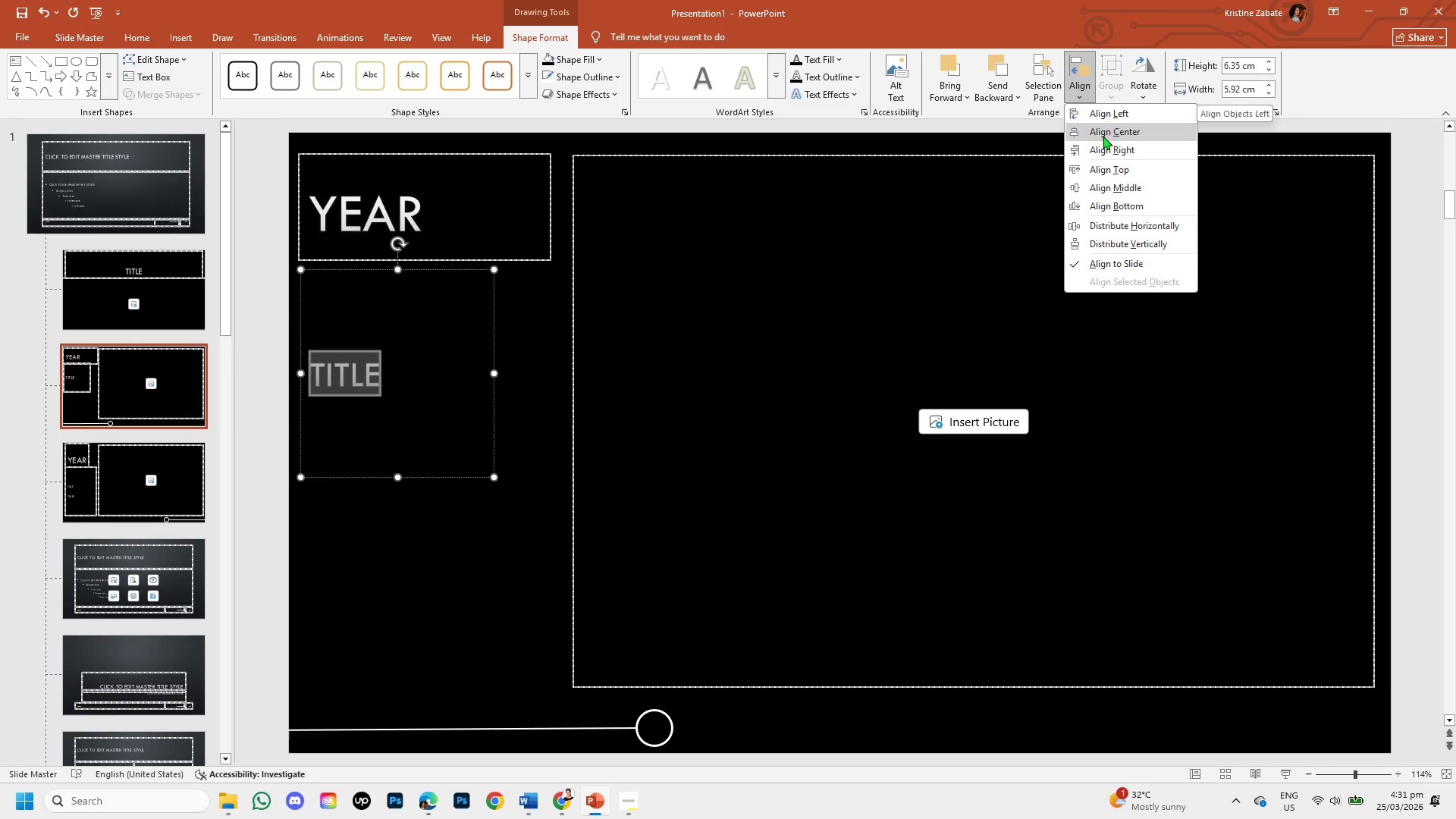 
left_click([1110, 166])
 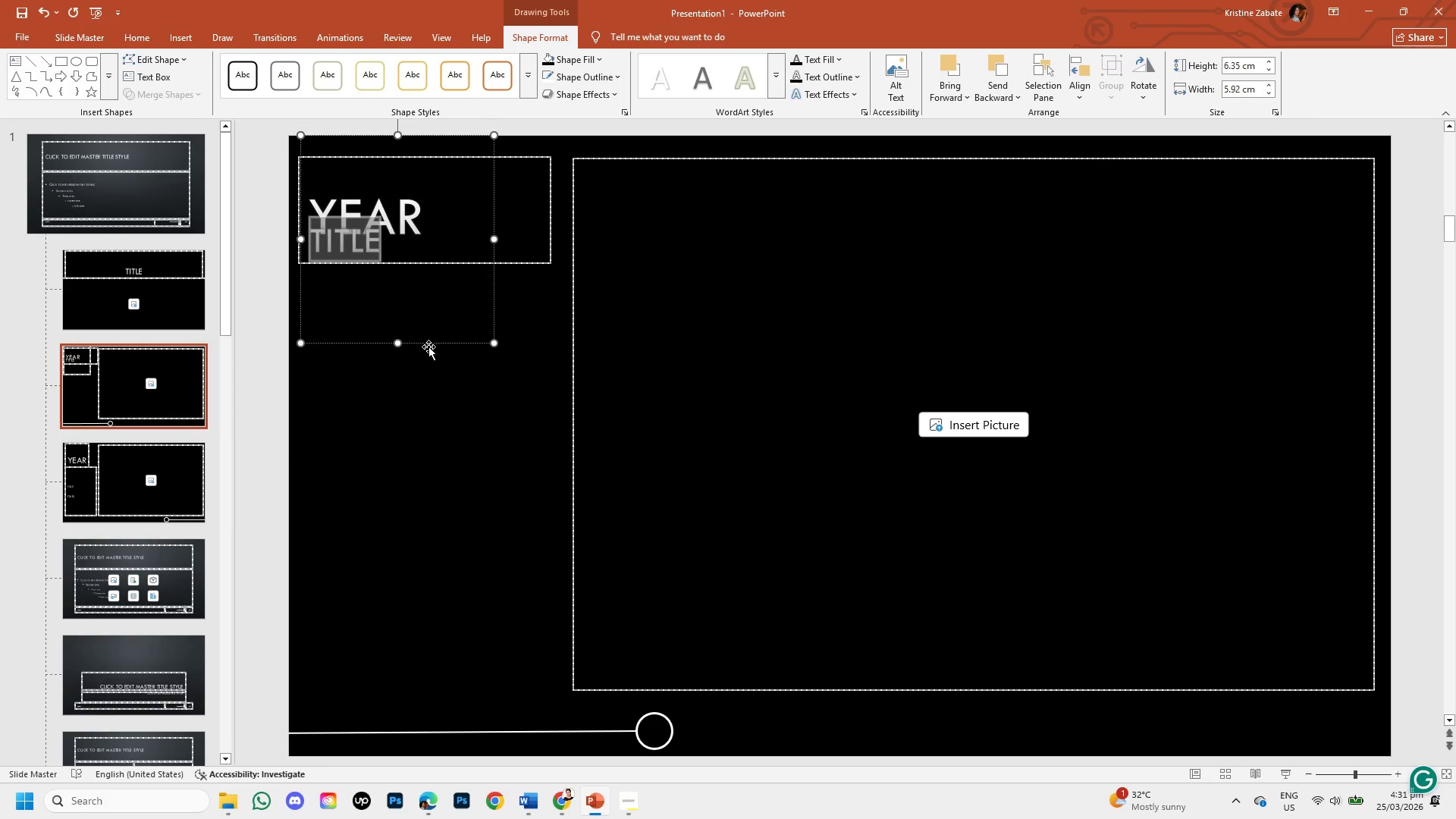 
left_click_drag(start_coordinate=[430, 347], to_coordinate=[431, 482])
 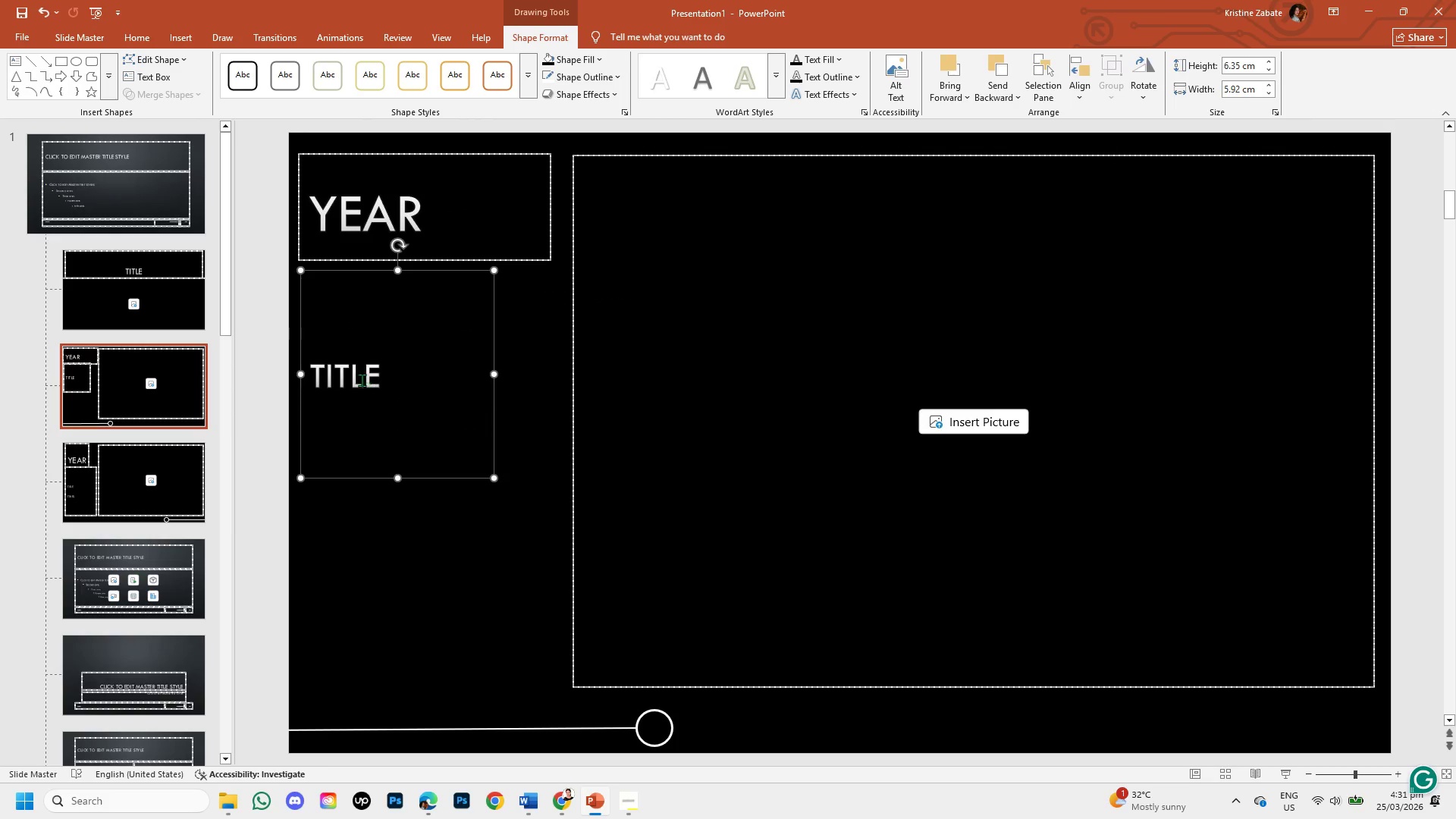 
left_click([359, 377])
 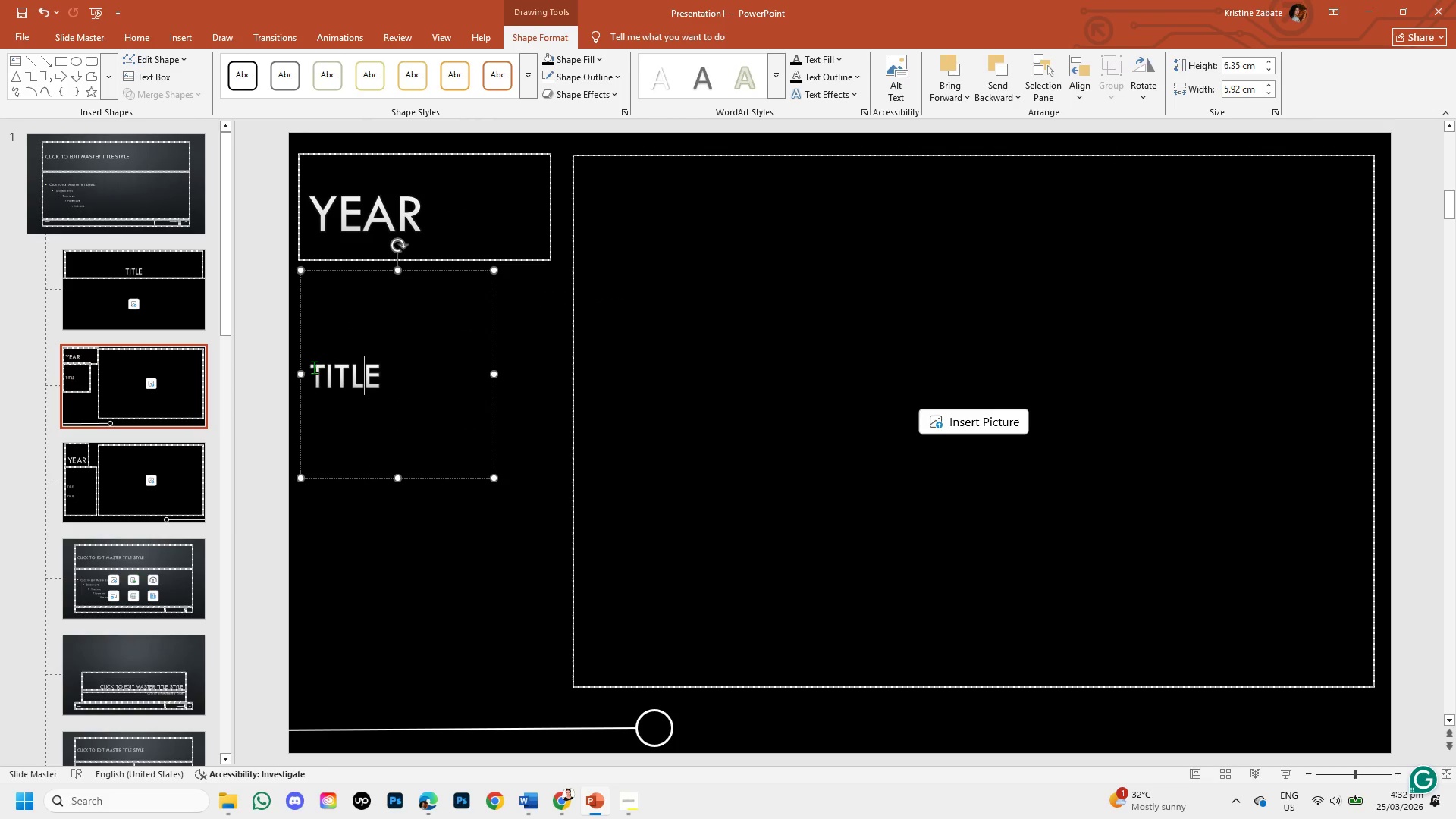 
left_click_drag(start_coordinate=[313, 367], to_coordinate=[395, 379])
 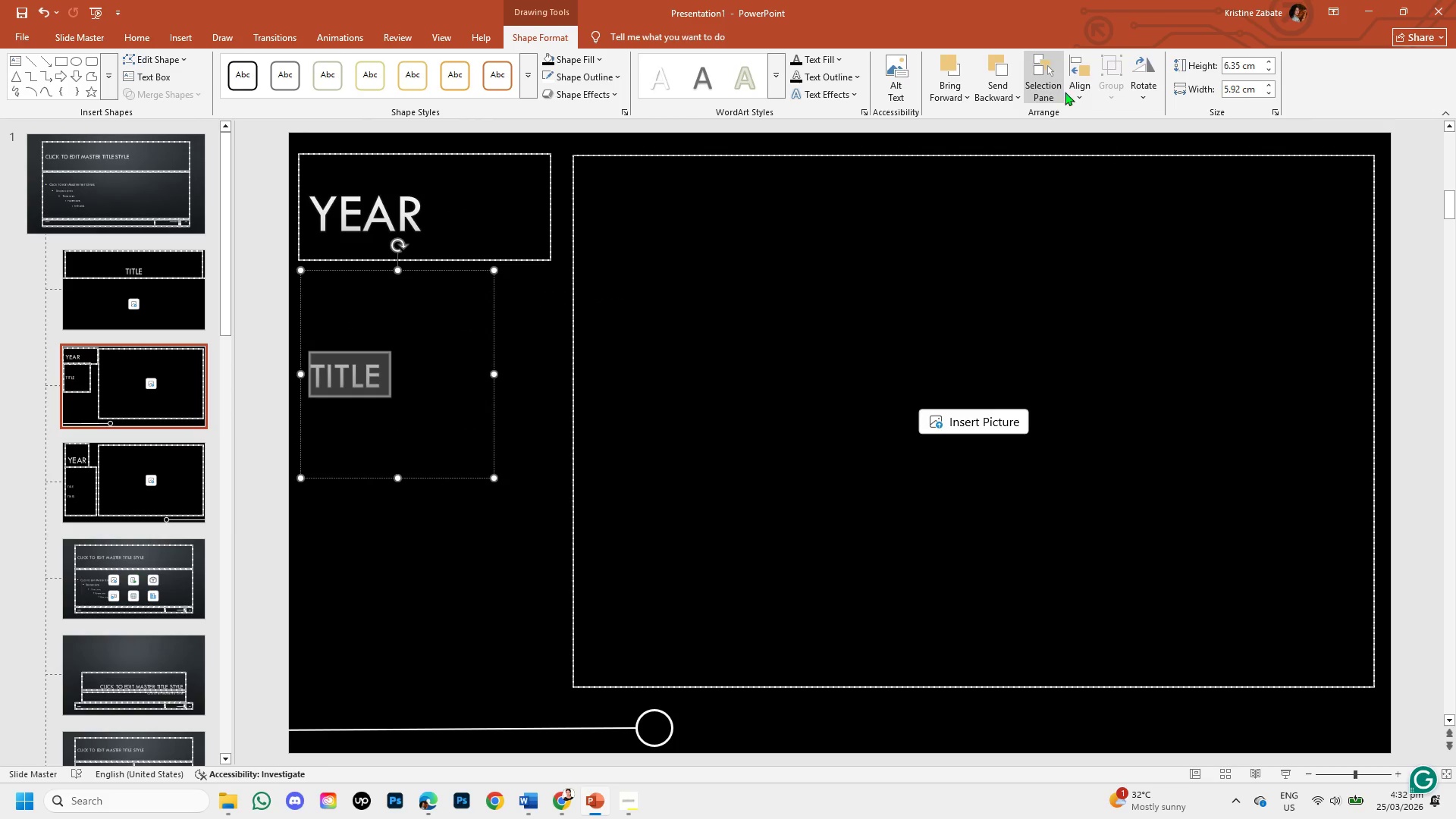 
left_click([1076, 91])
 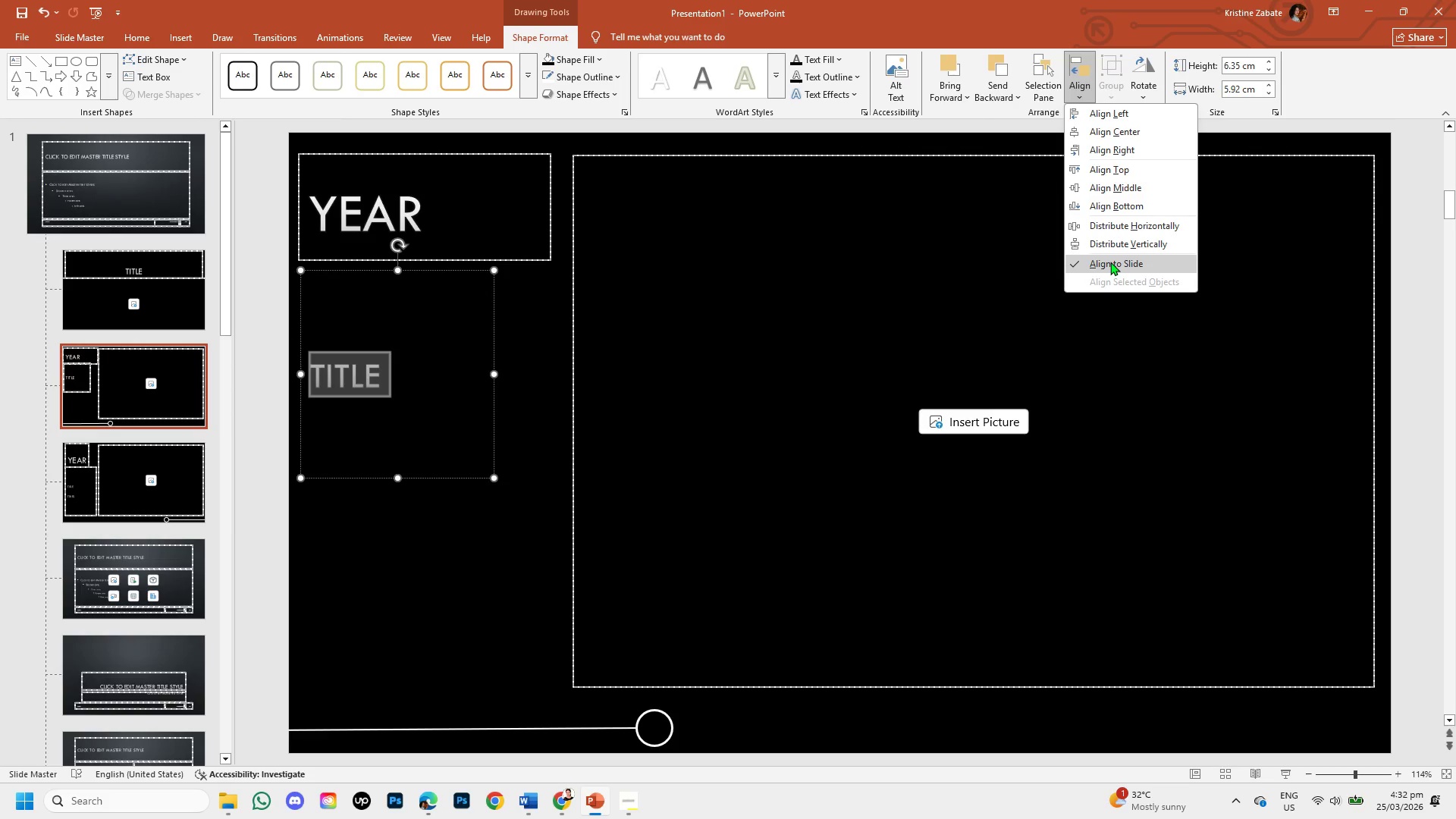 
left_click([1103, 258])
 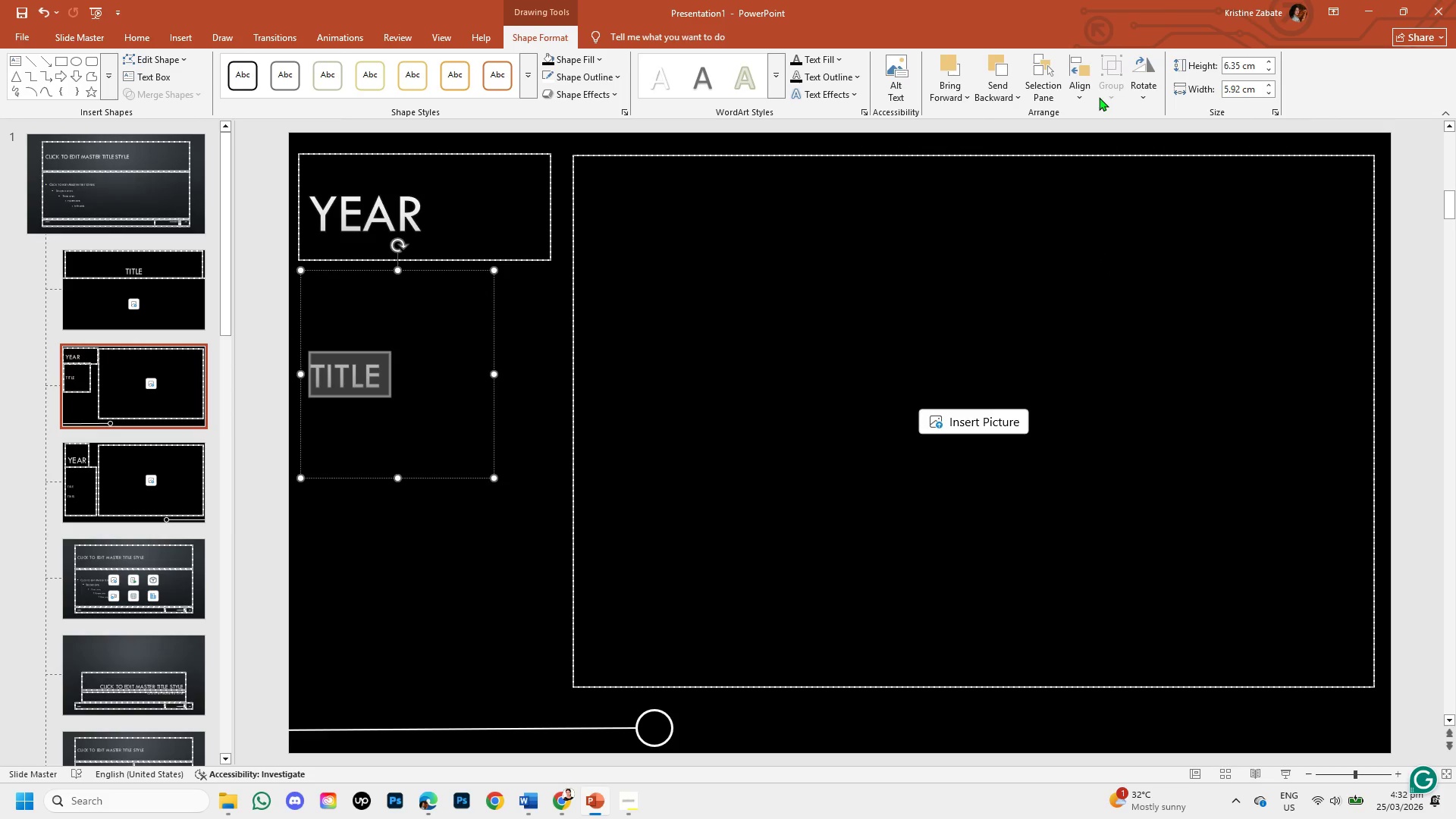 
left_click([1080, 99])
 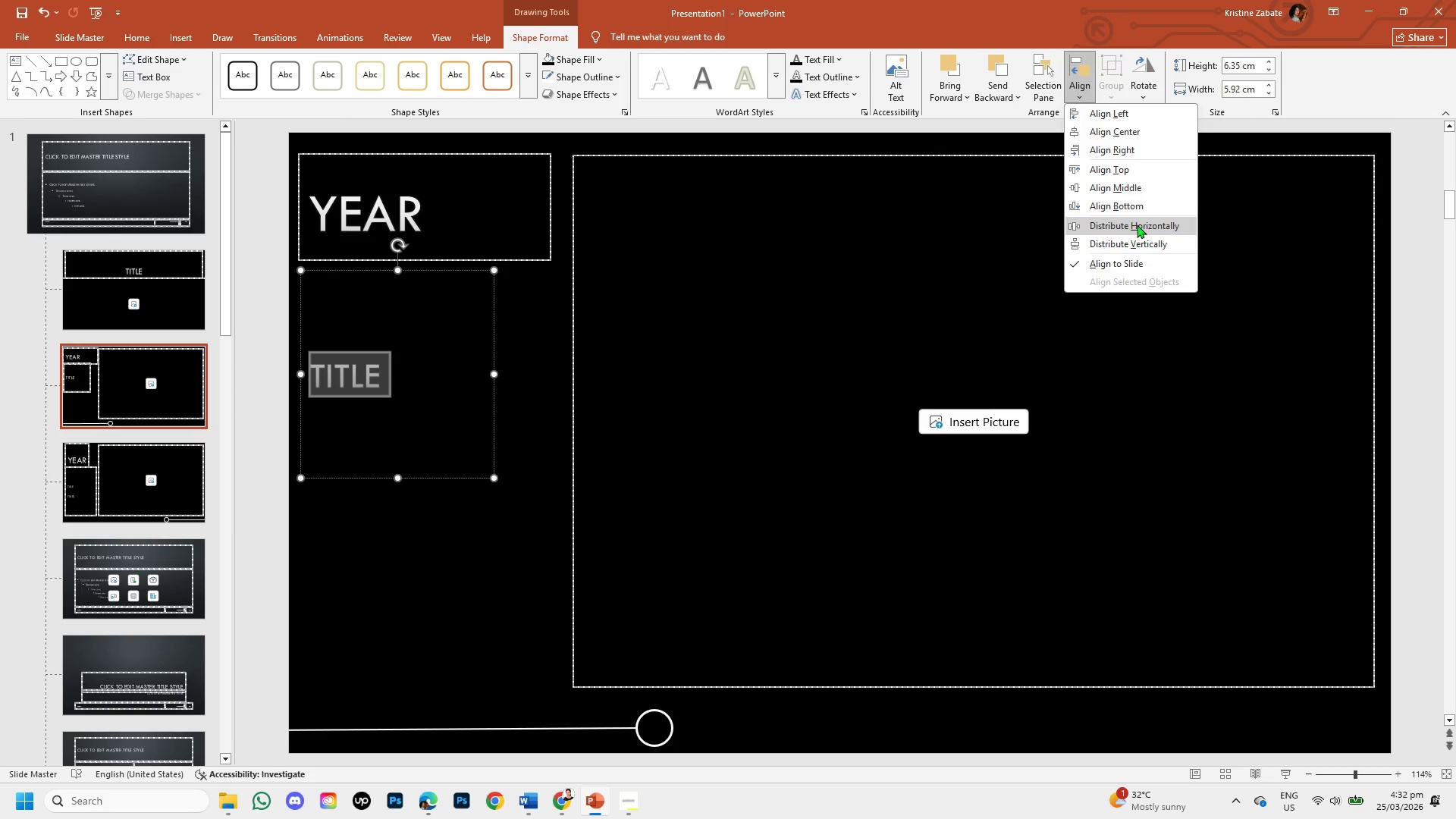 
left_click([1136, 211])
 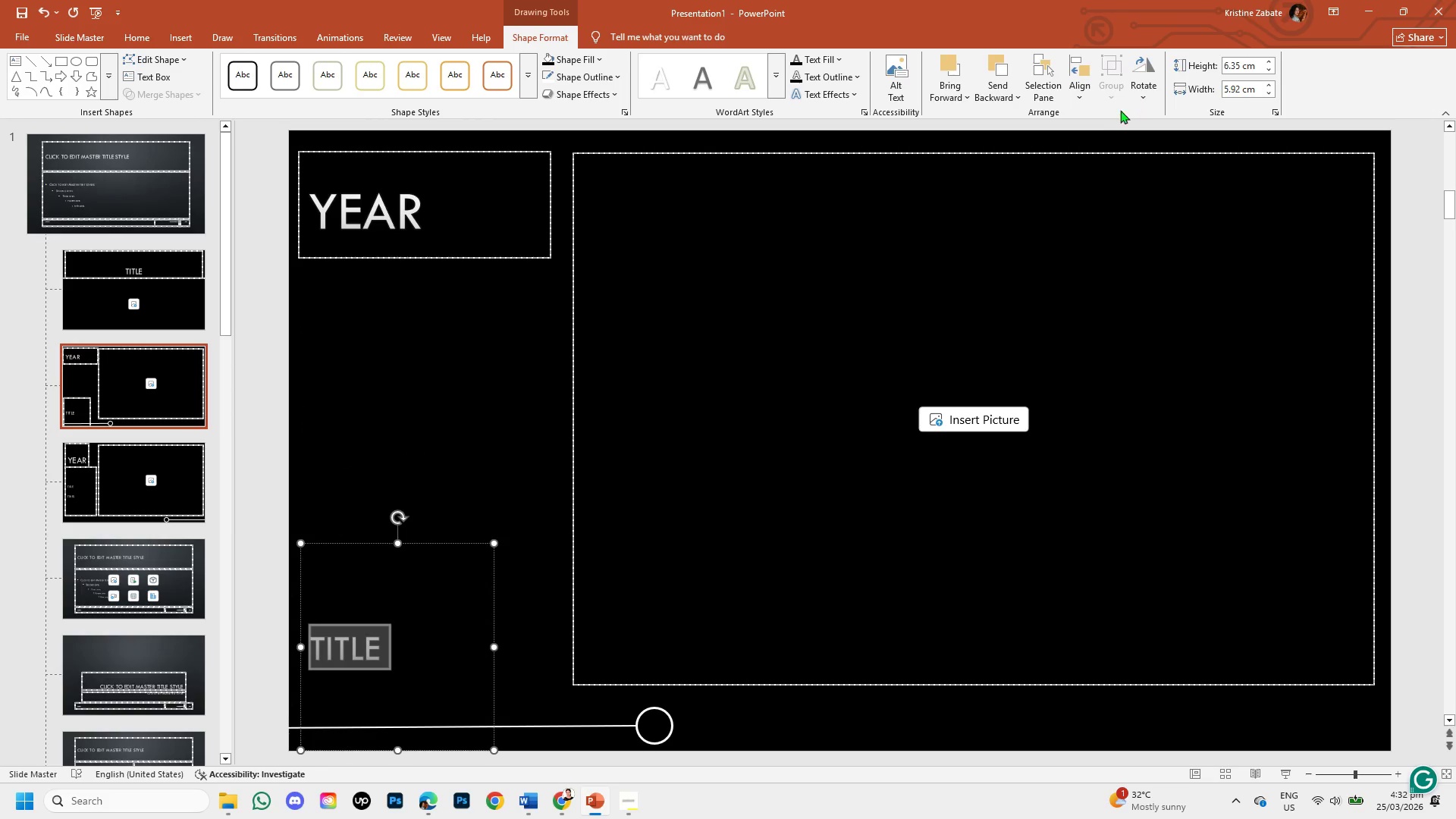 
left_click([1080, 87])
 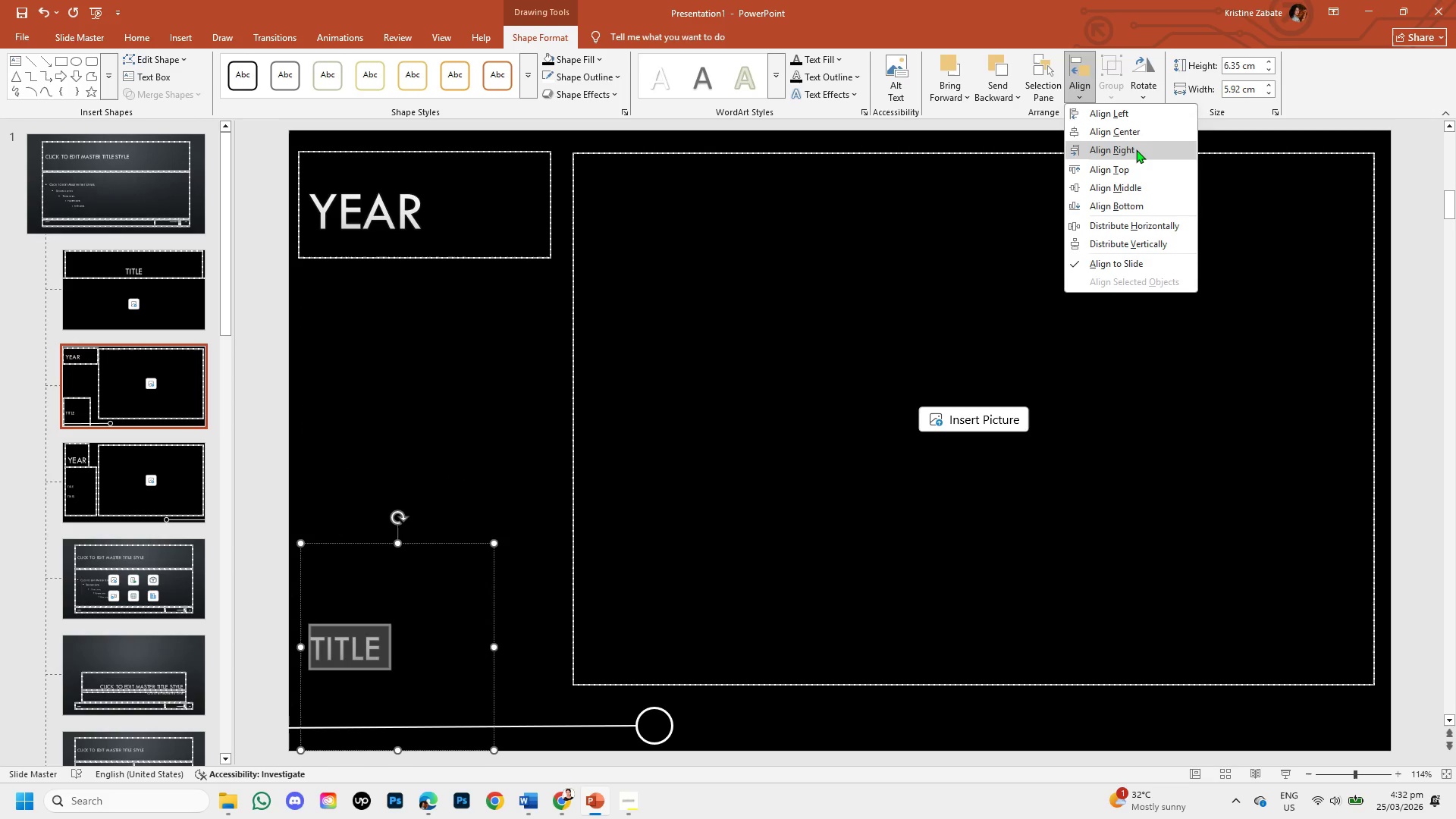 
left_click([1136, 149])
 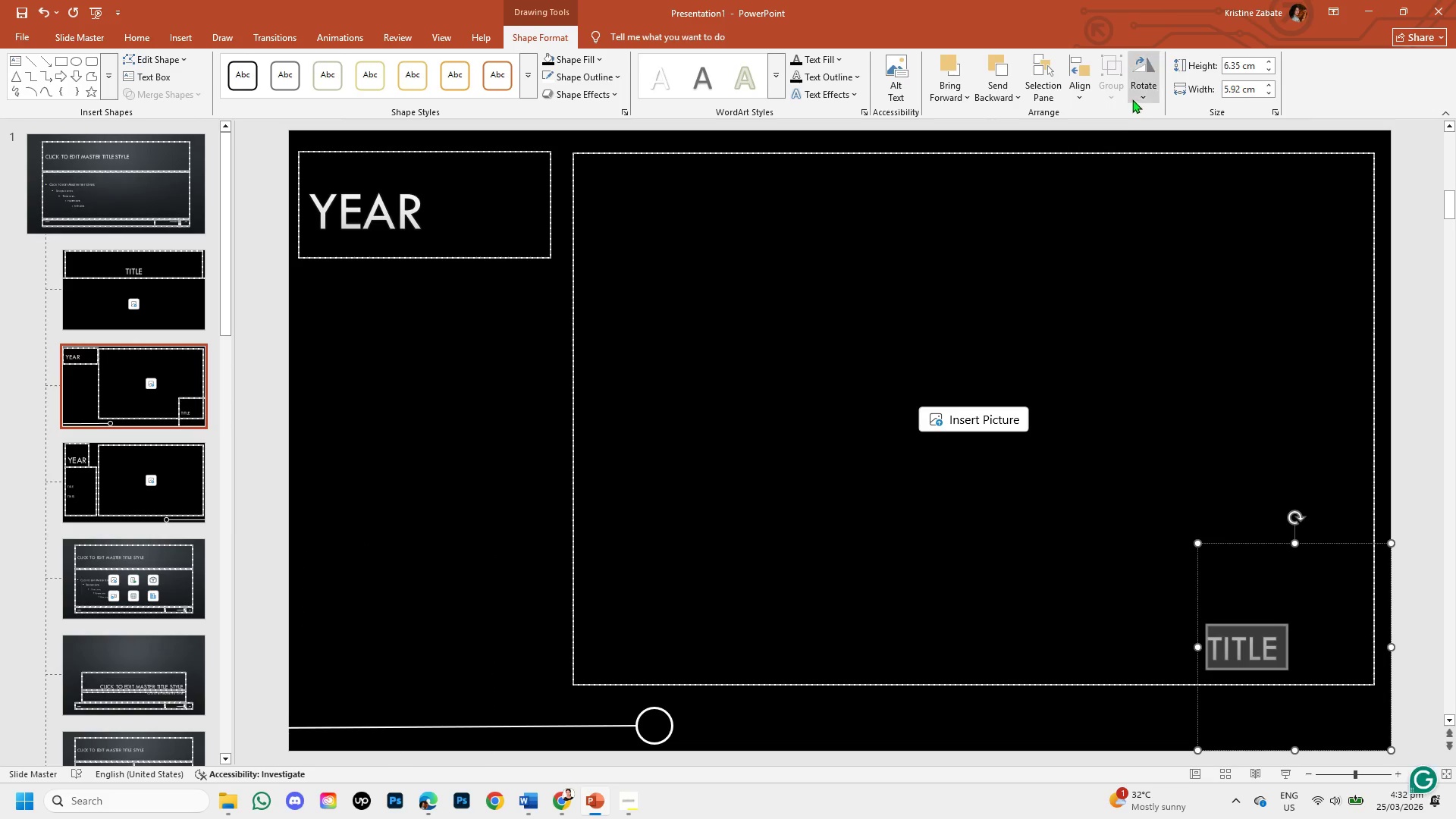 
left_click([1082, 97])
 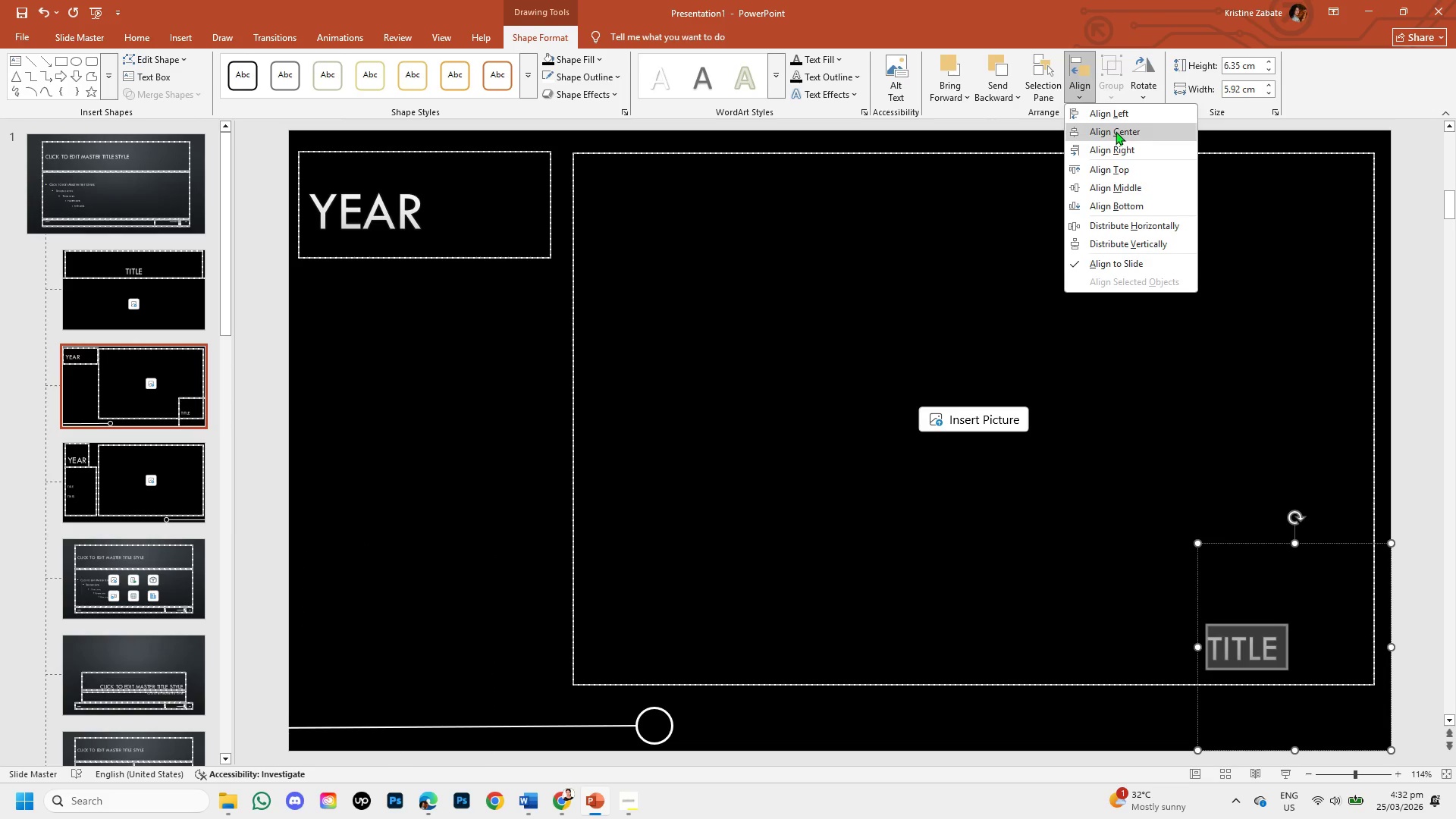 
left_click([1116, 130])
 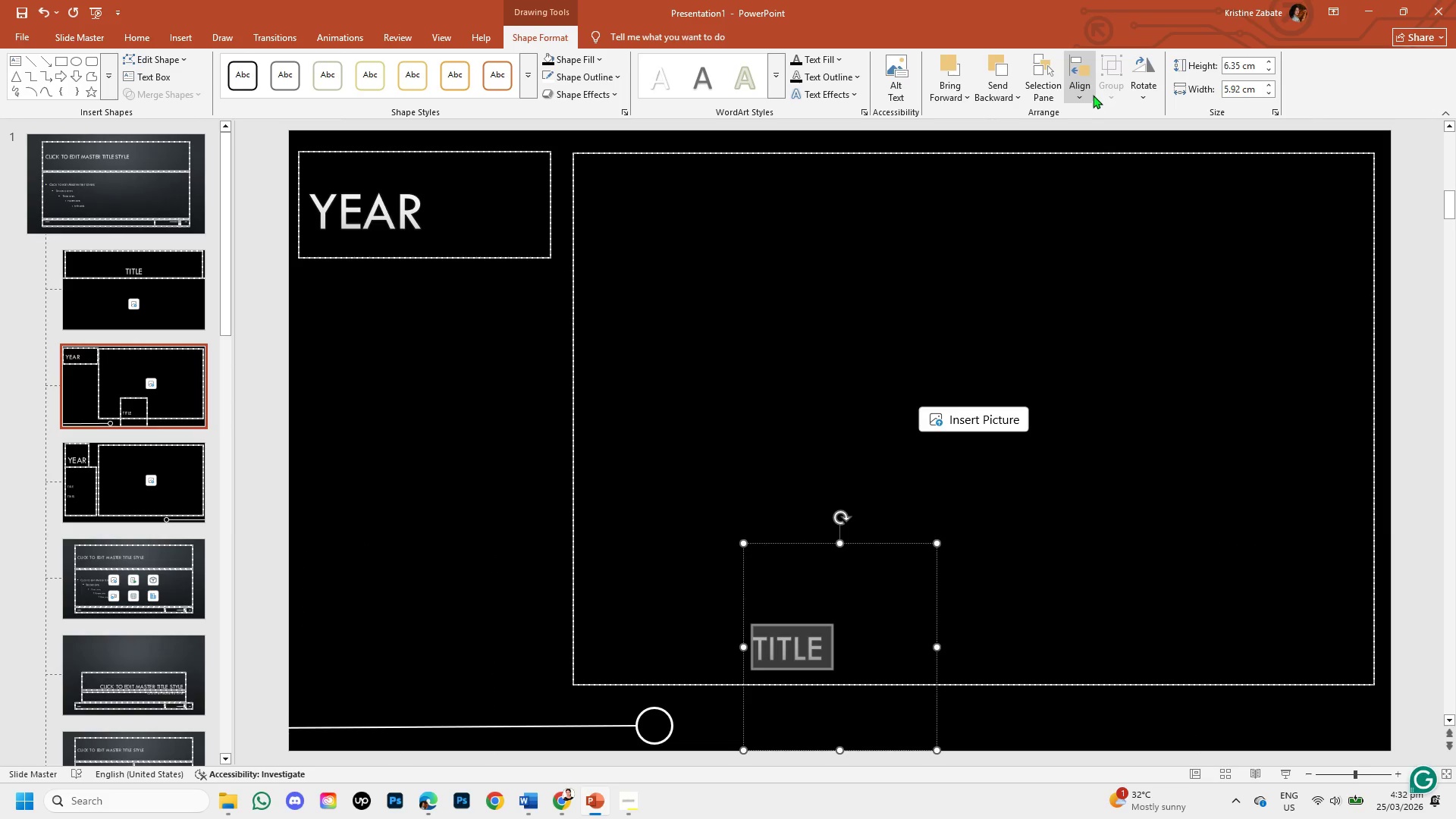 
left_click([1091, 93])
 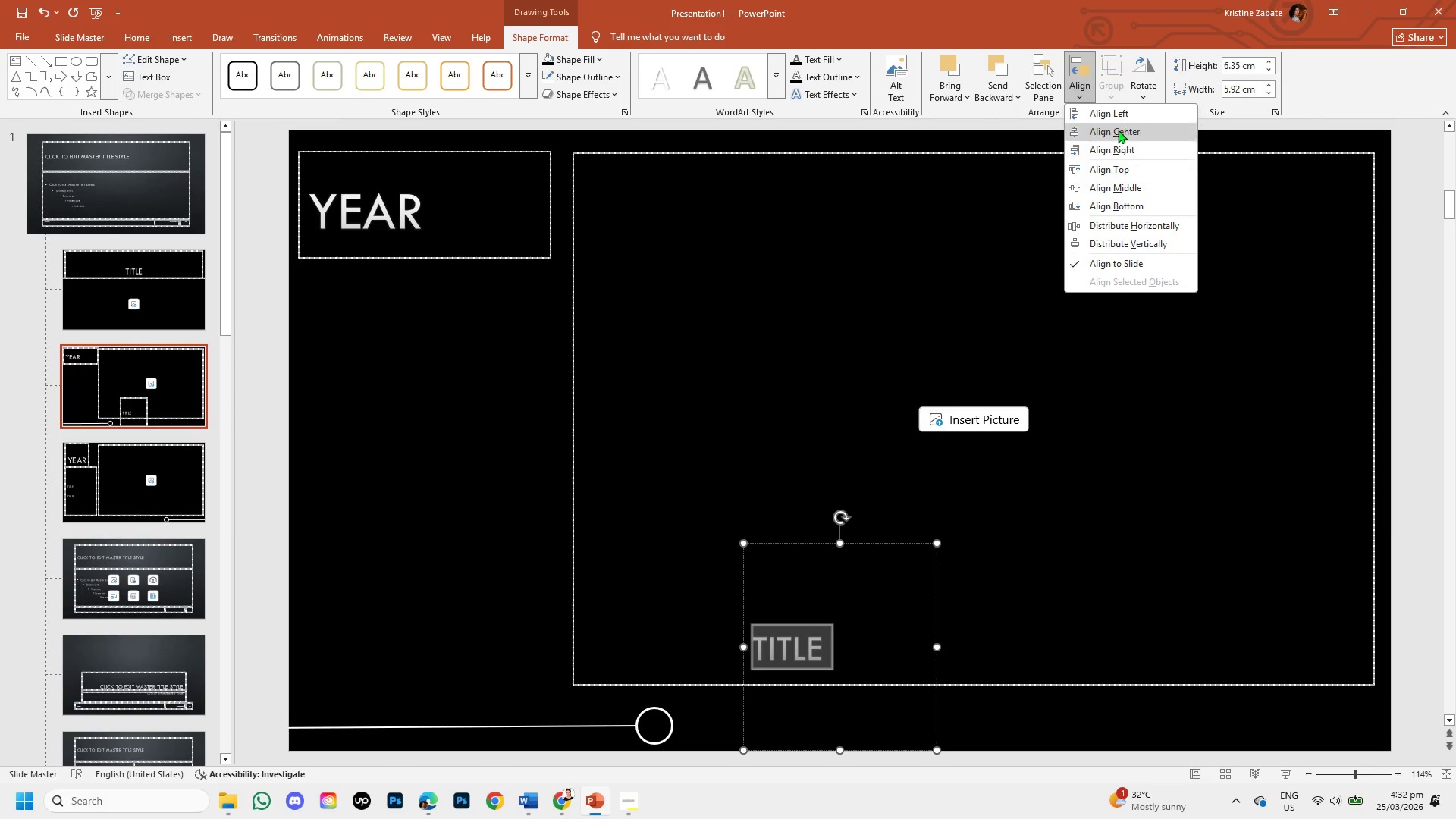 
left_click([1117, 112])
 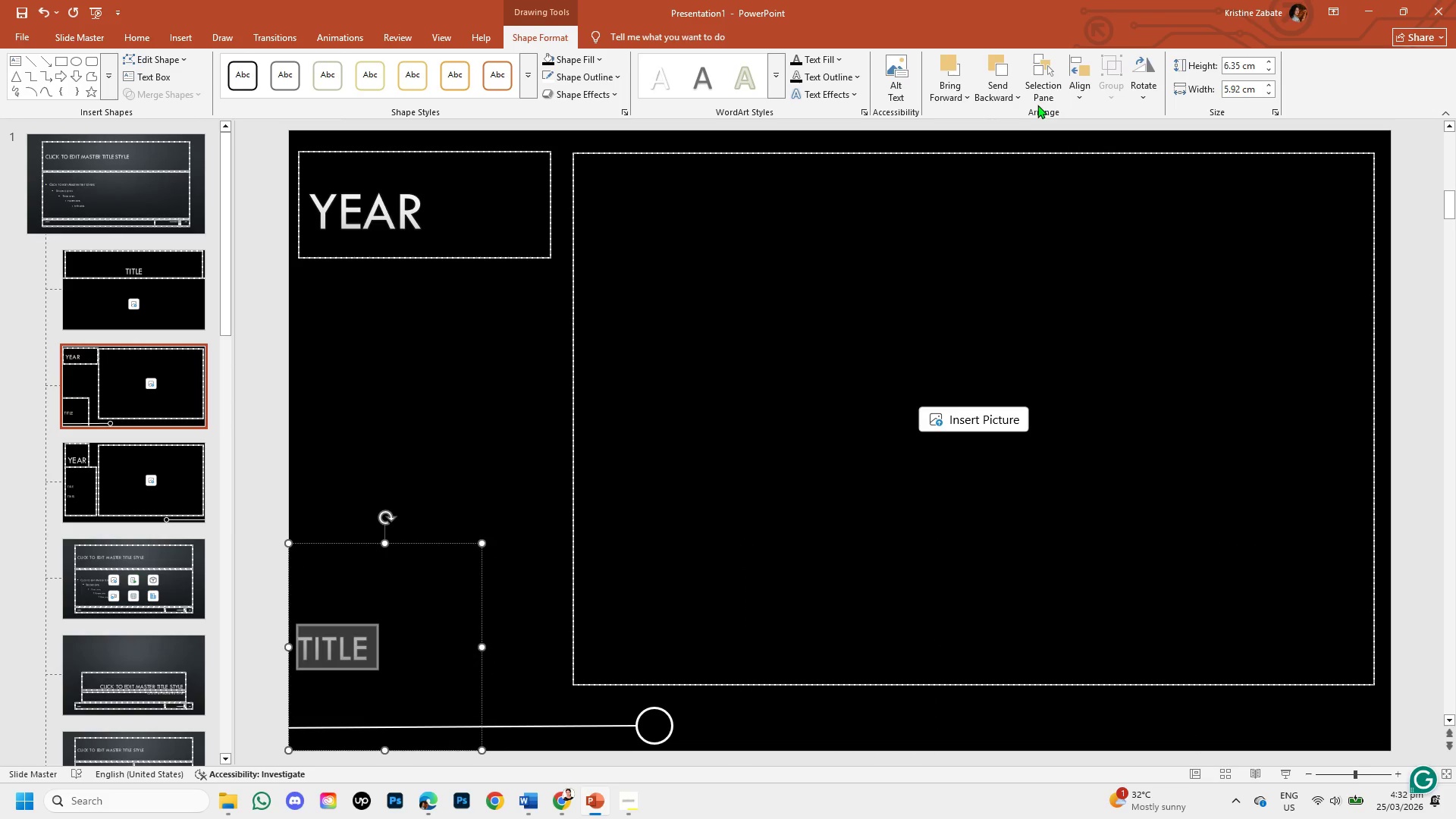 
left_click([1084, 96])
 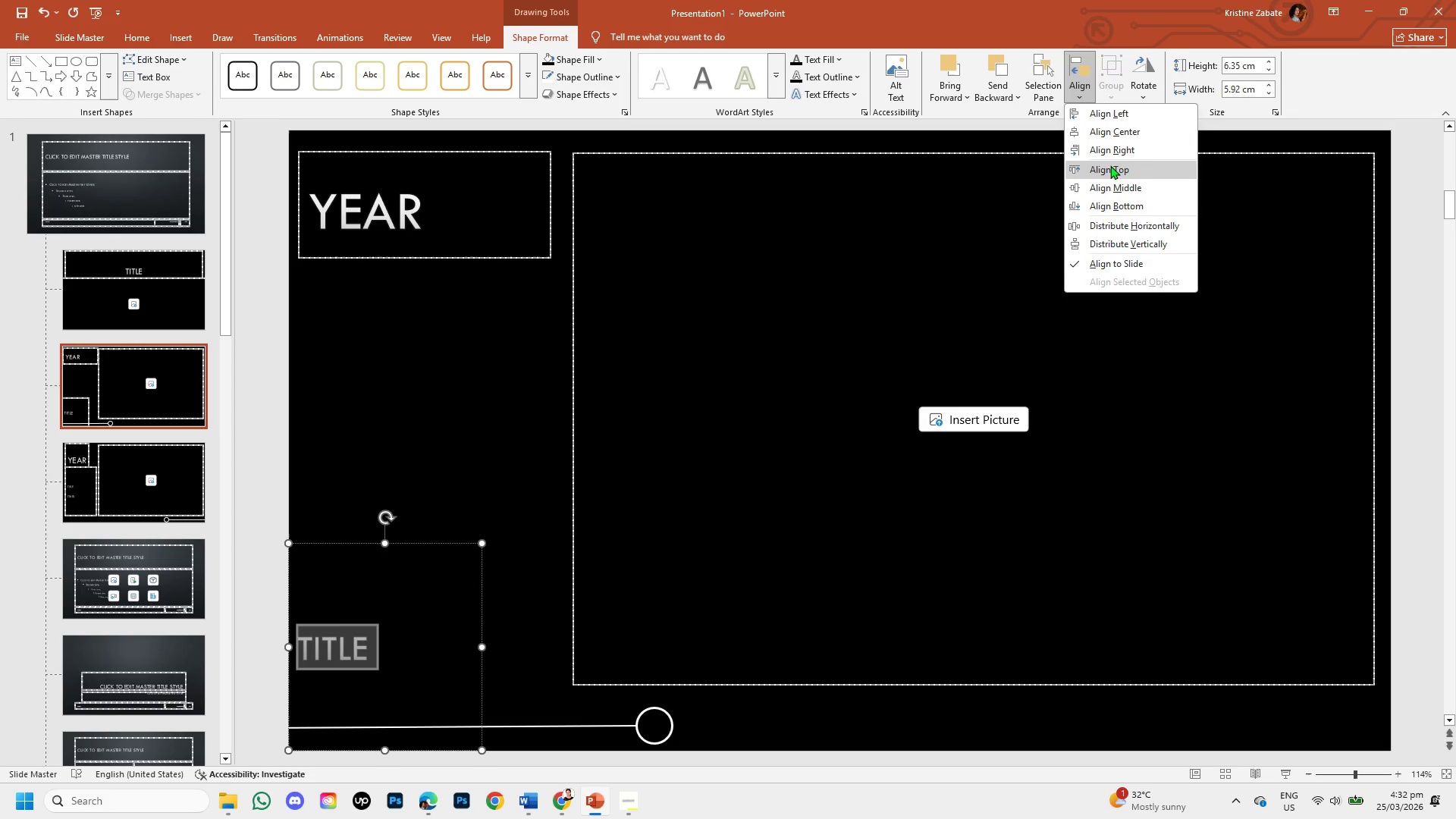 
left_click([1114, 171])
 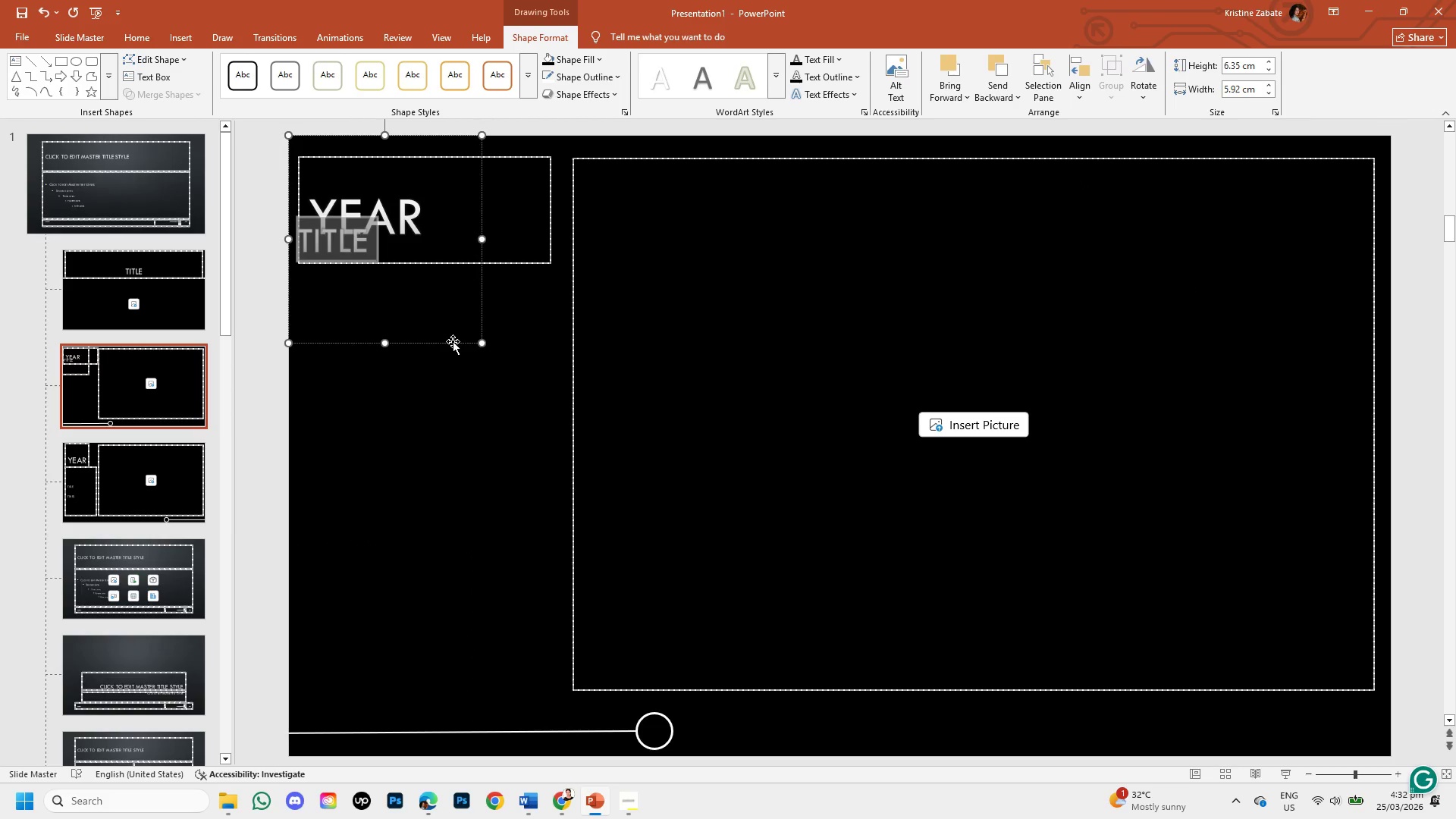 
left_click_drag(start_coordinate=[453, 341], to_coordinate=[460, 482])
 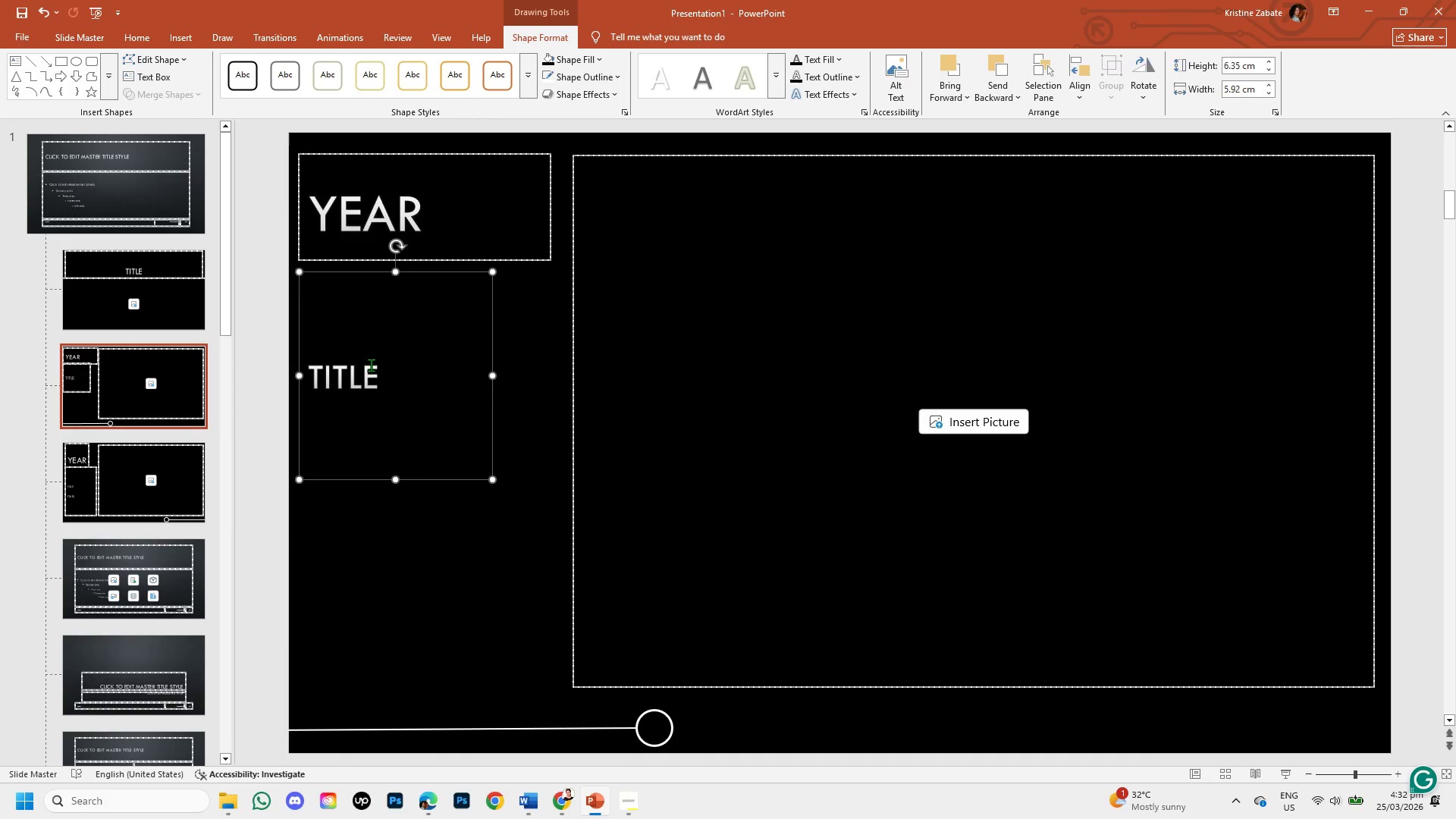 
left_click([371, 365])
 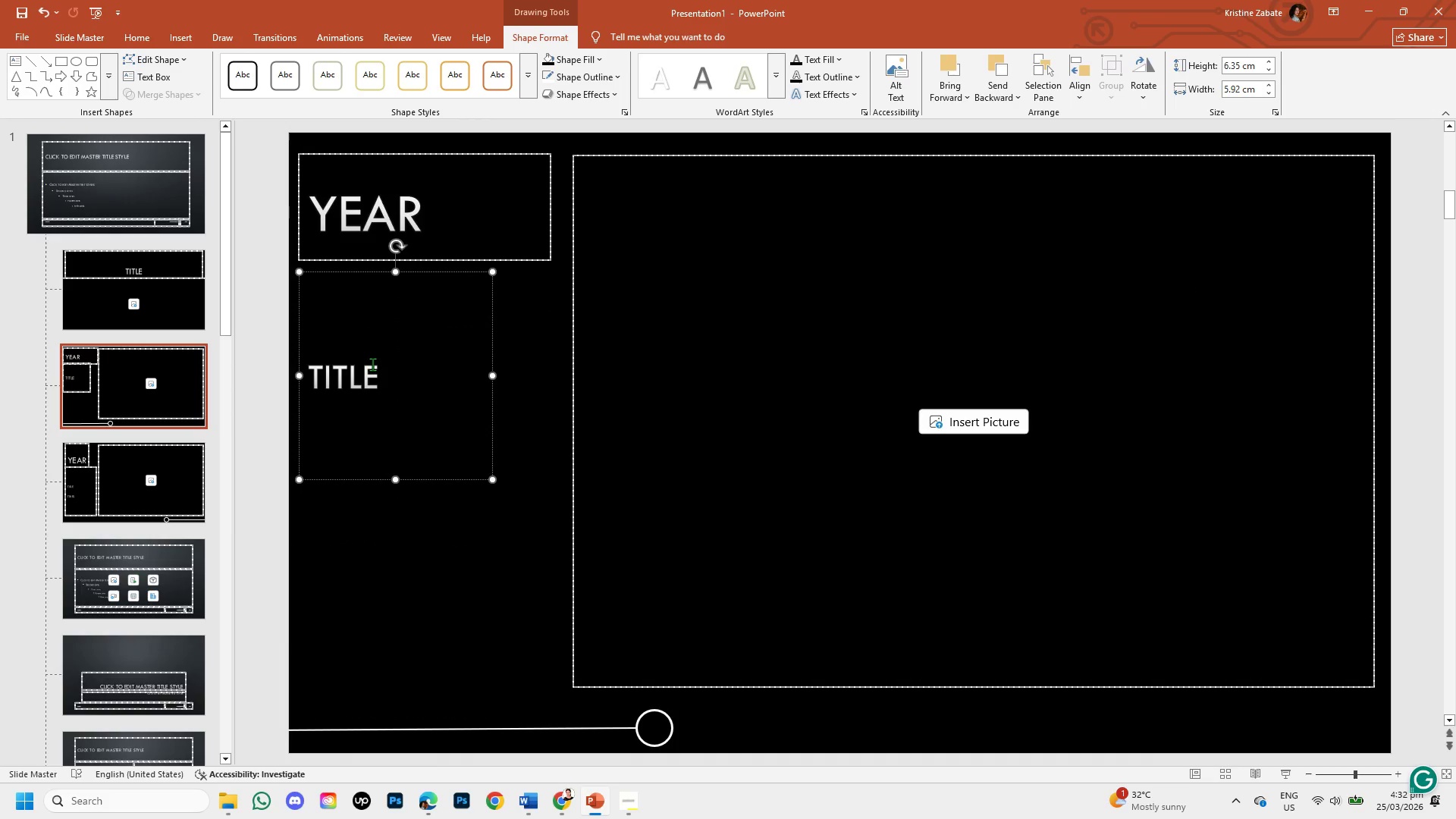 
key(Backspace)
 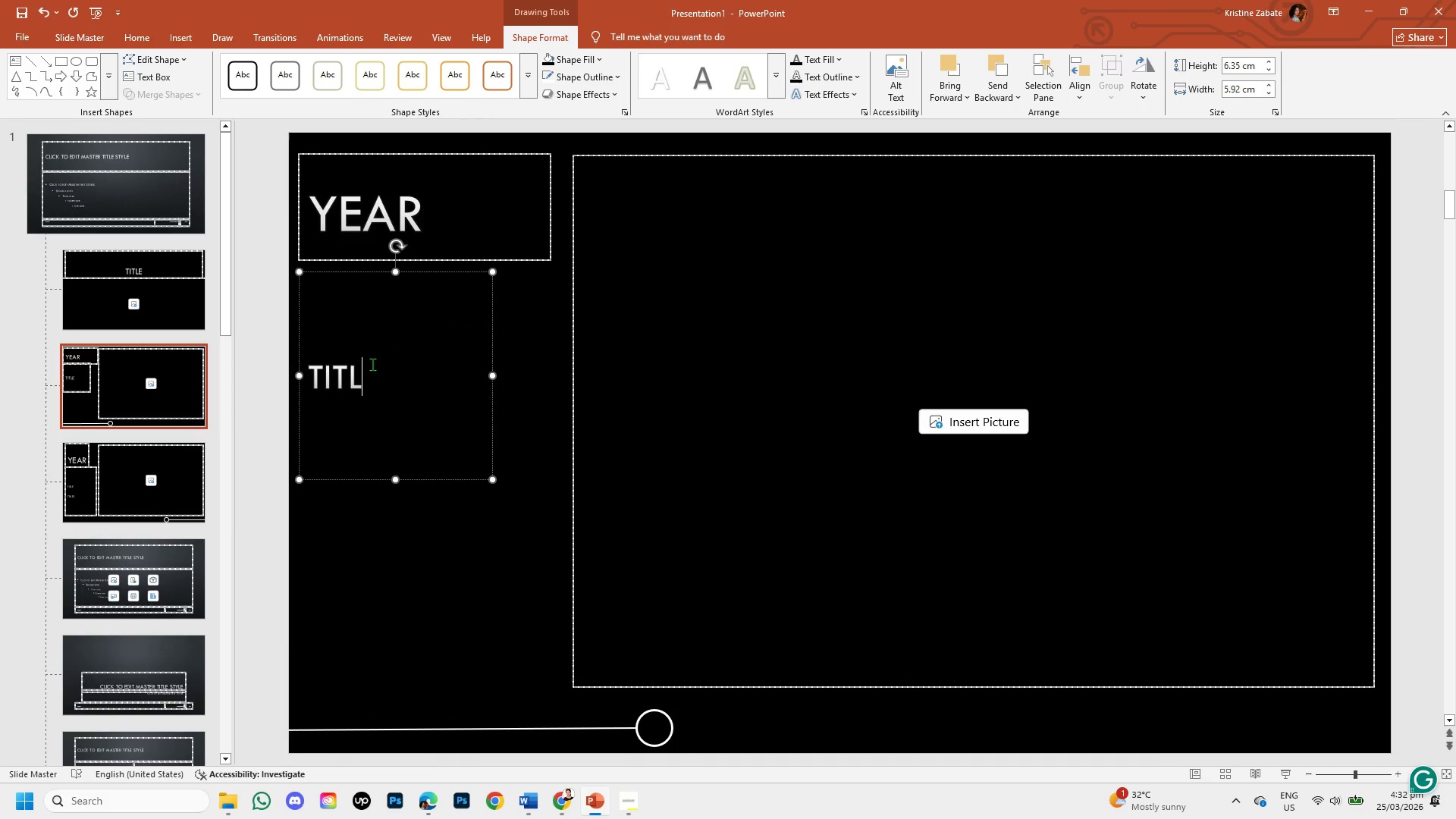 
key(Backspace)
 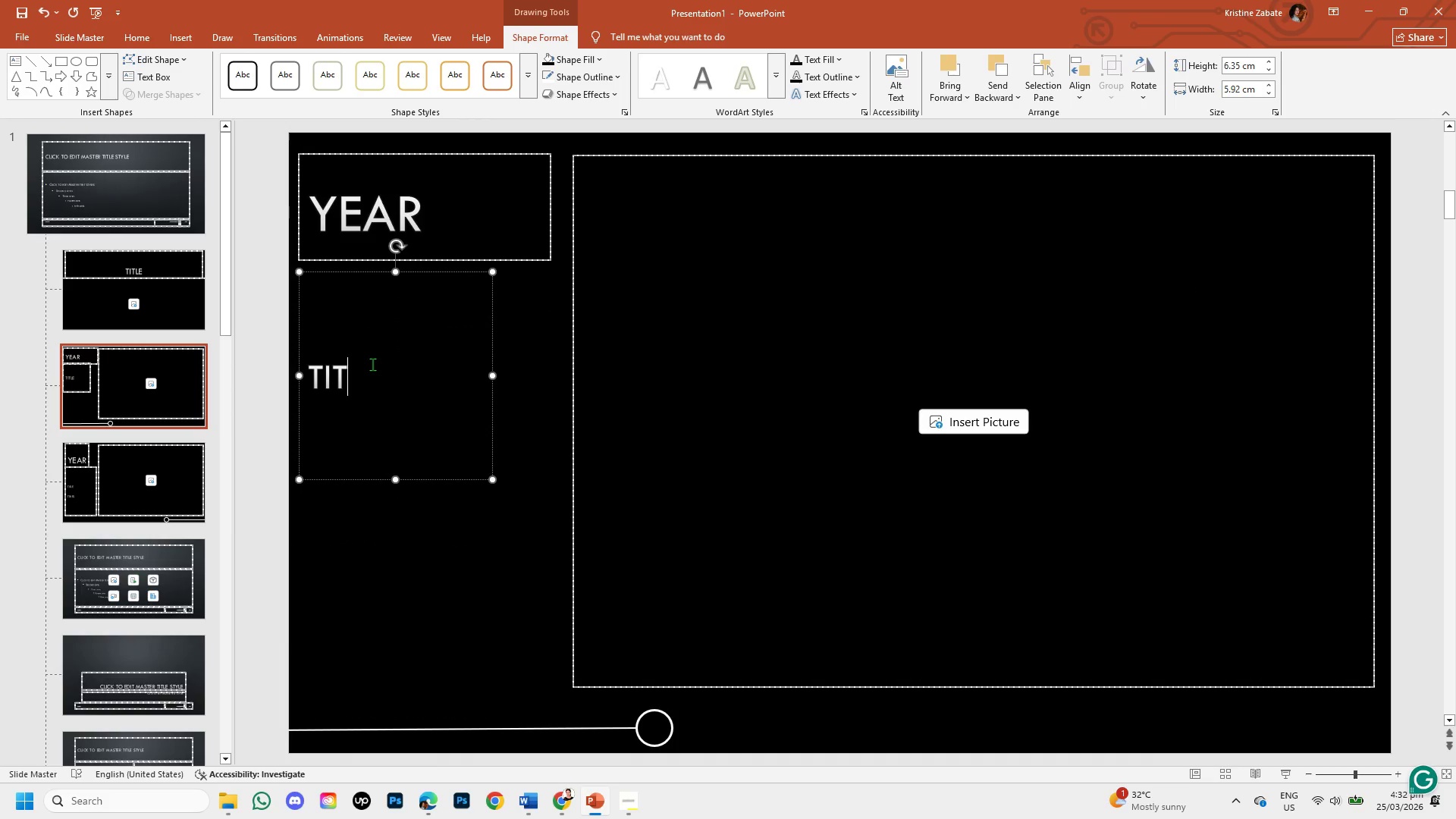 
key(Backspace)
 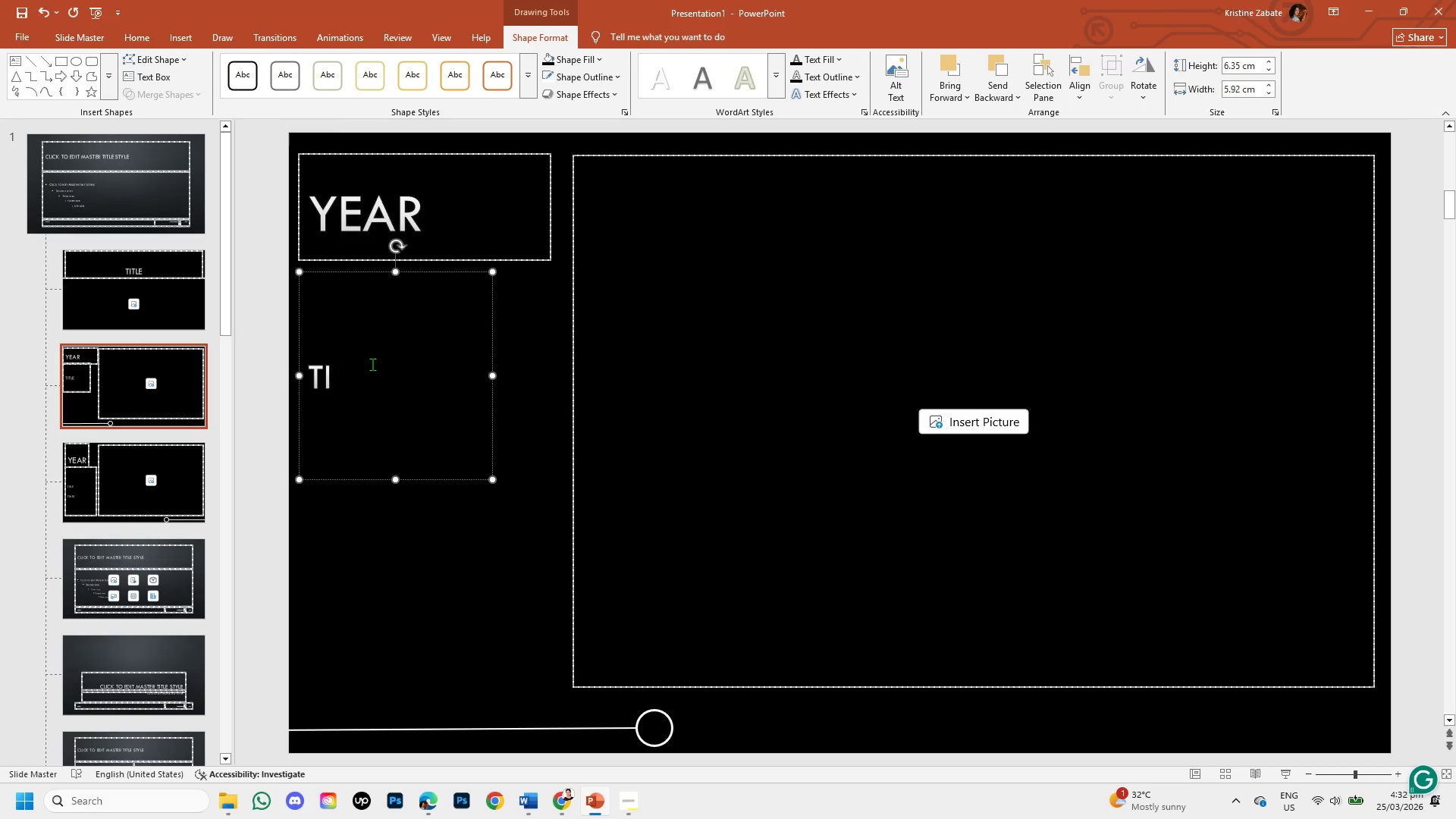 
key(Backspace)
 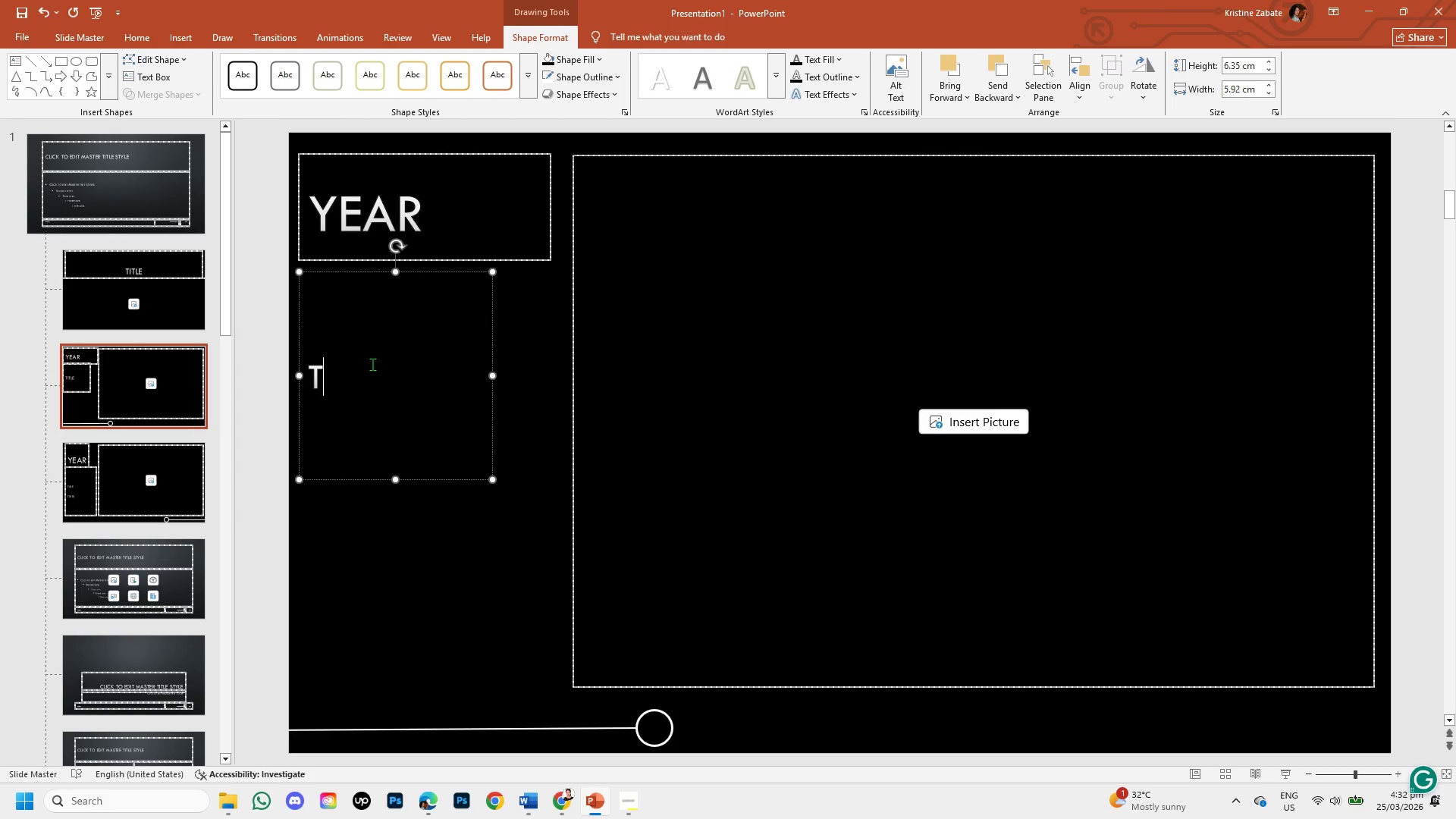 
key(Backspace)
 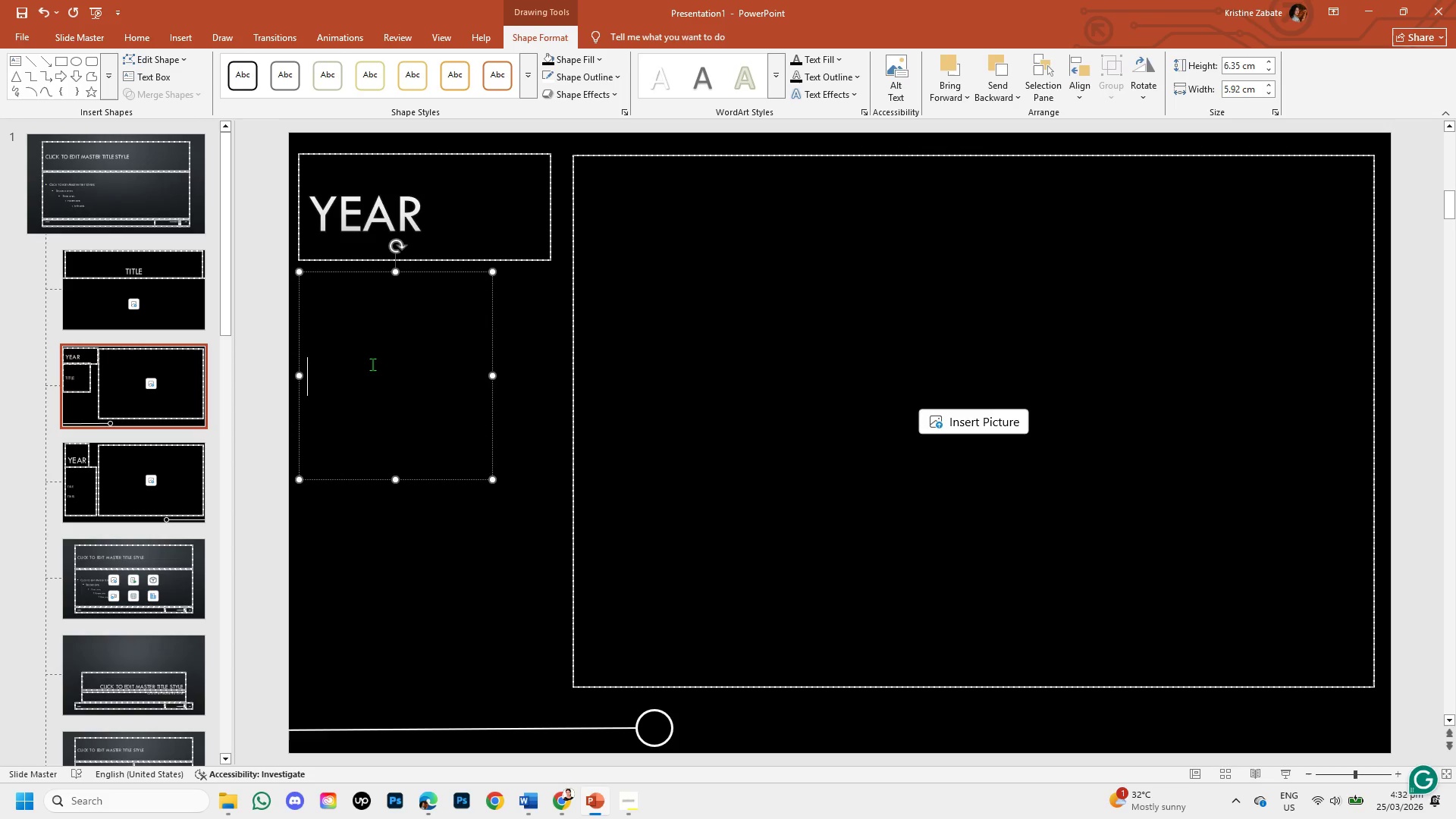 
key(Backspace)
 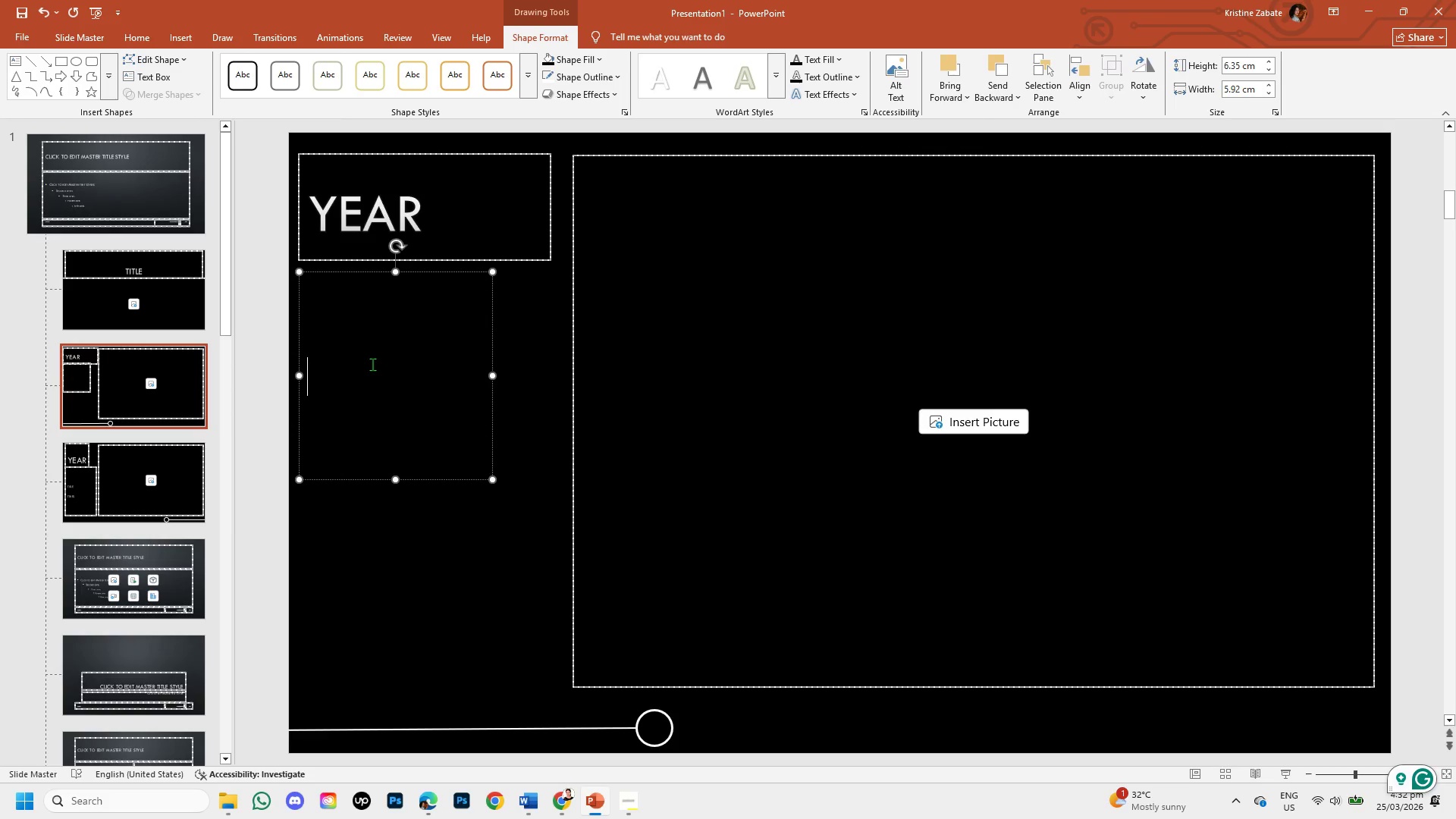 
key(Backspace)
 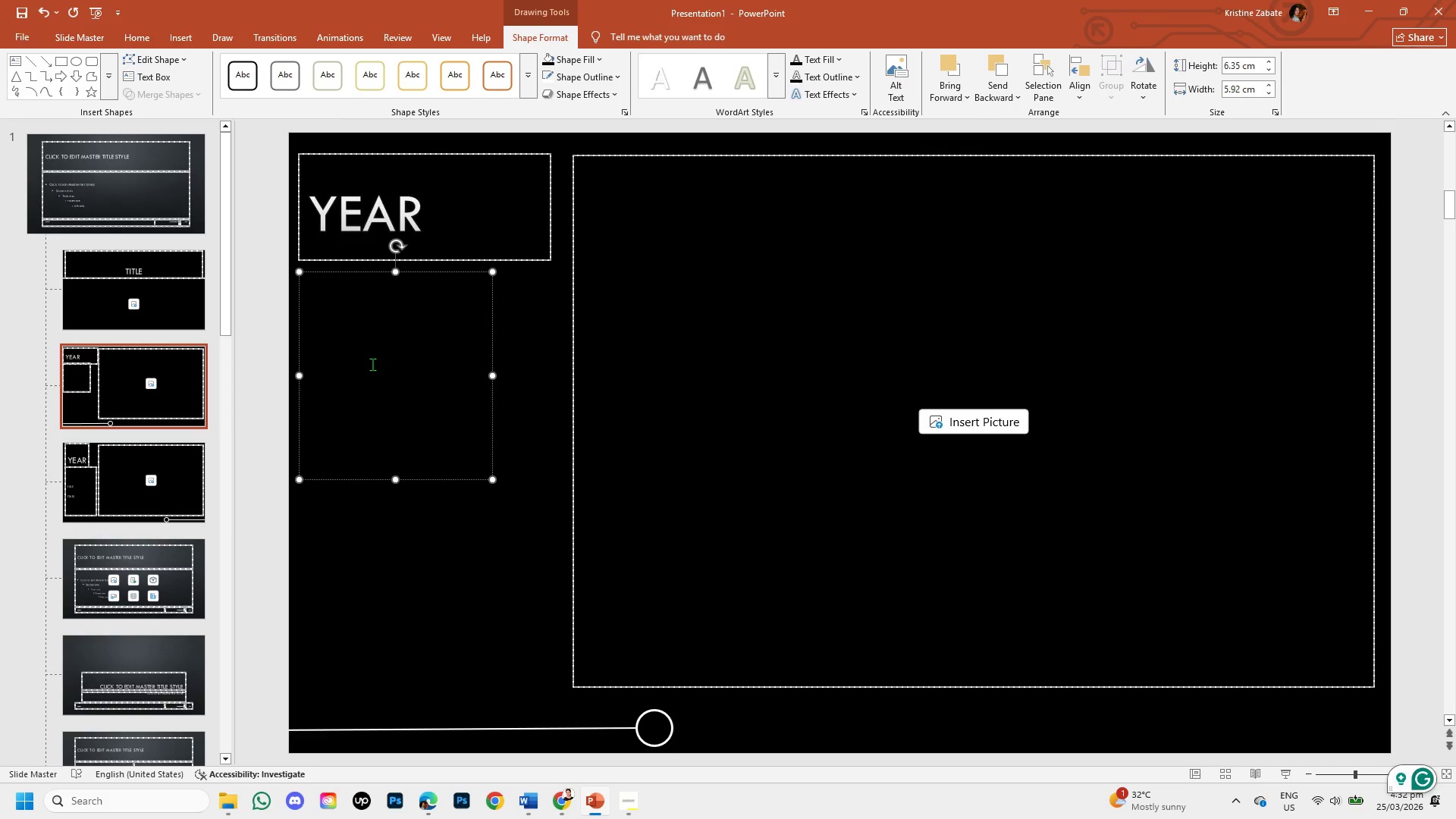 
key(Backspace)
 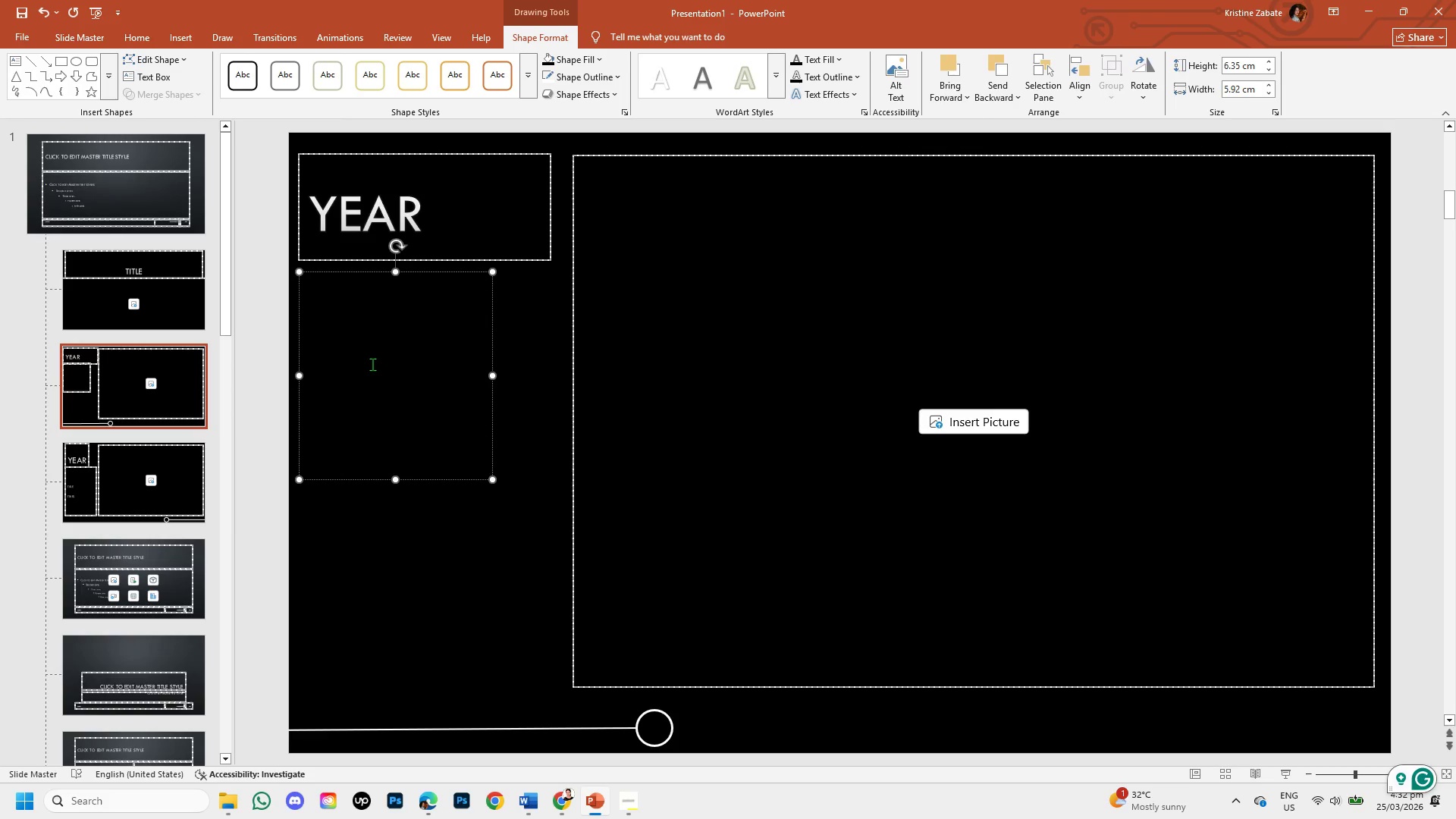 
key(Backspace)
 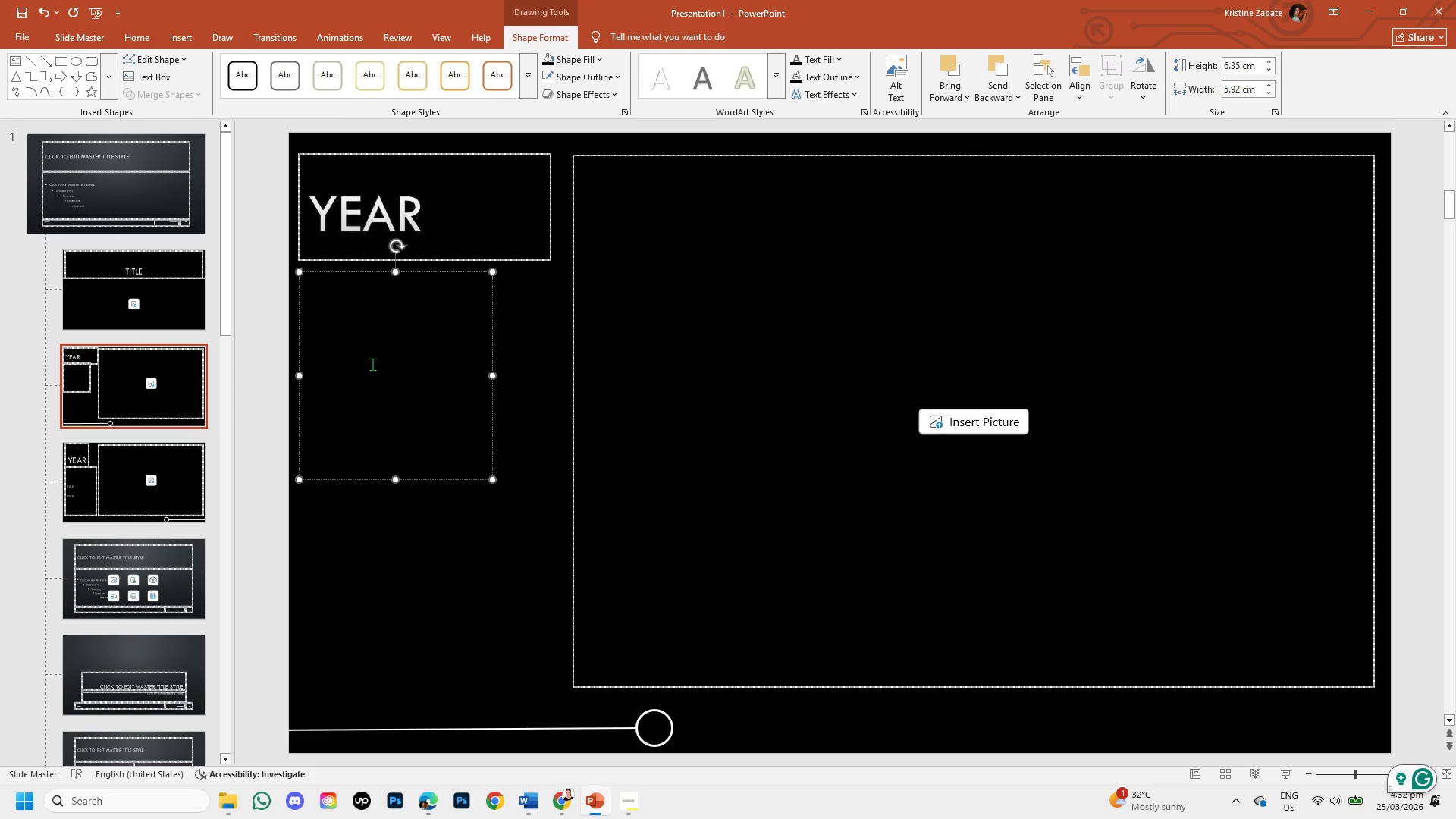 
key(Backspace)
 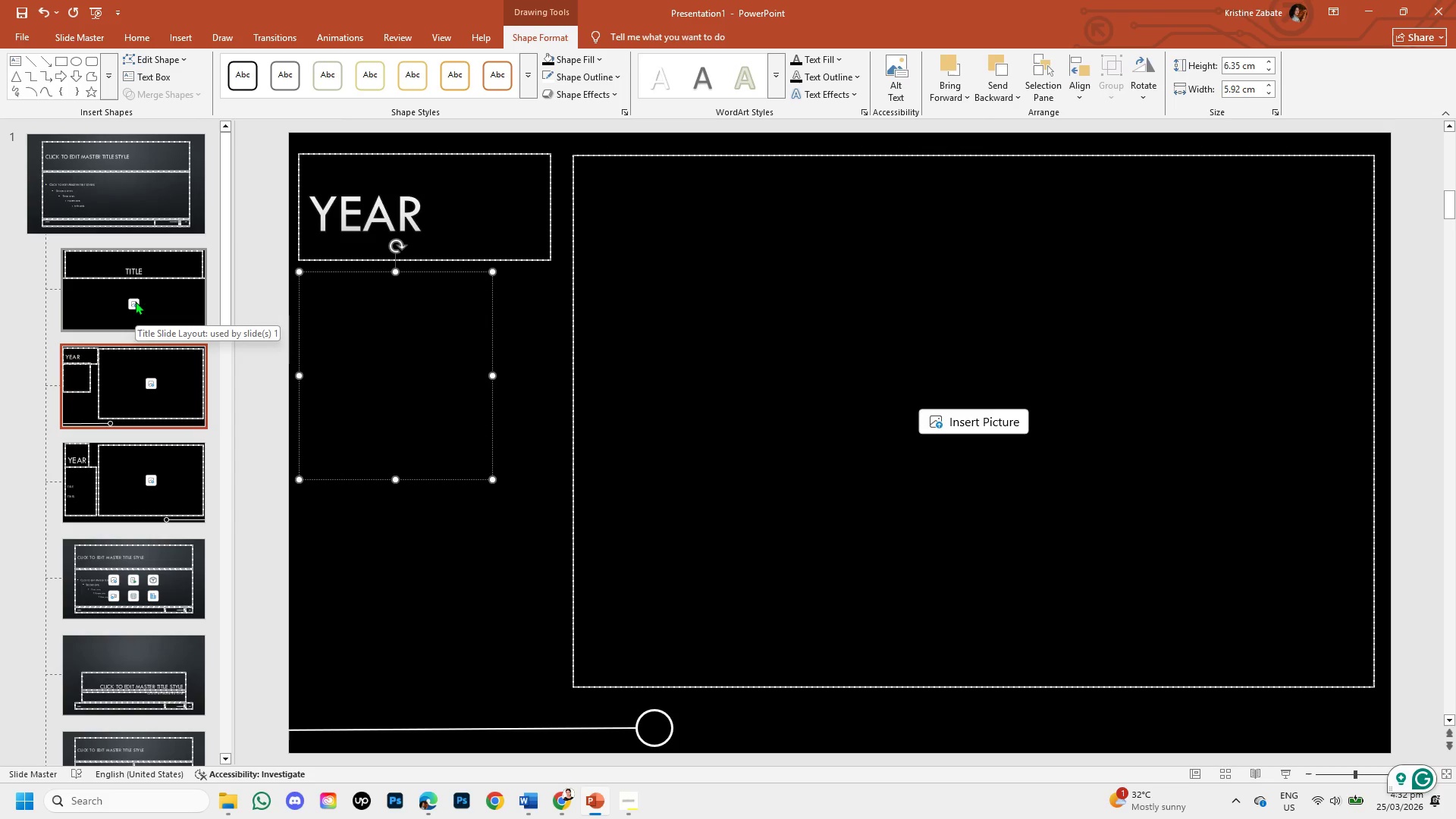 
left_click([135, 301])
 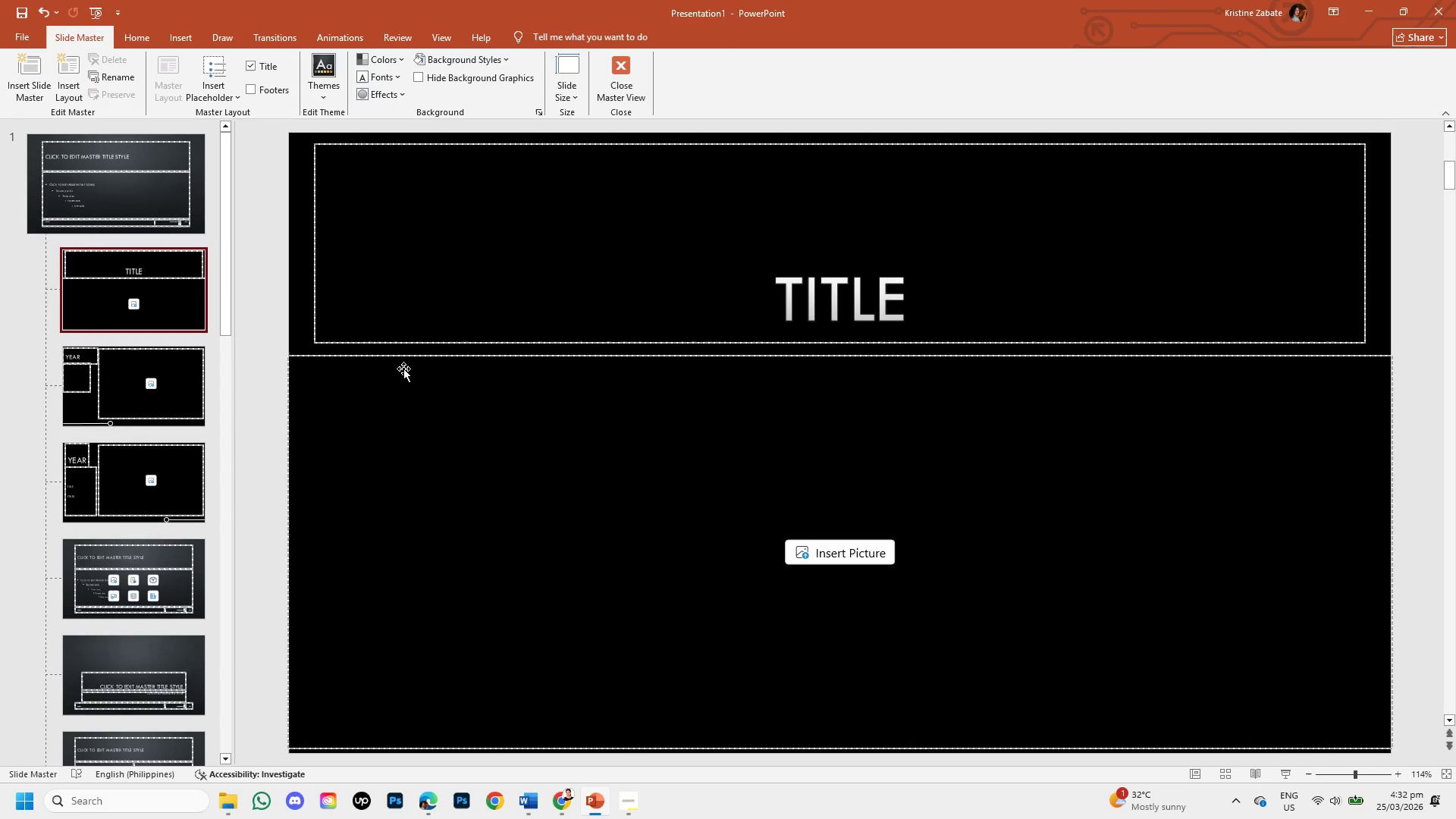 
left_click([784, 295])
 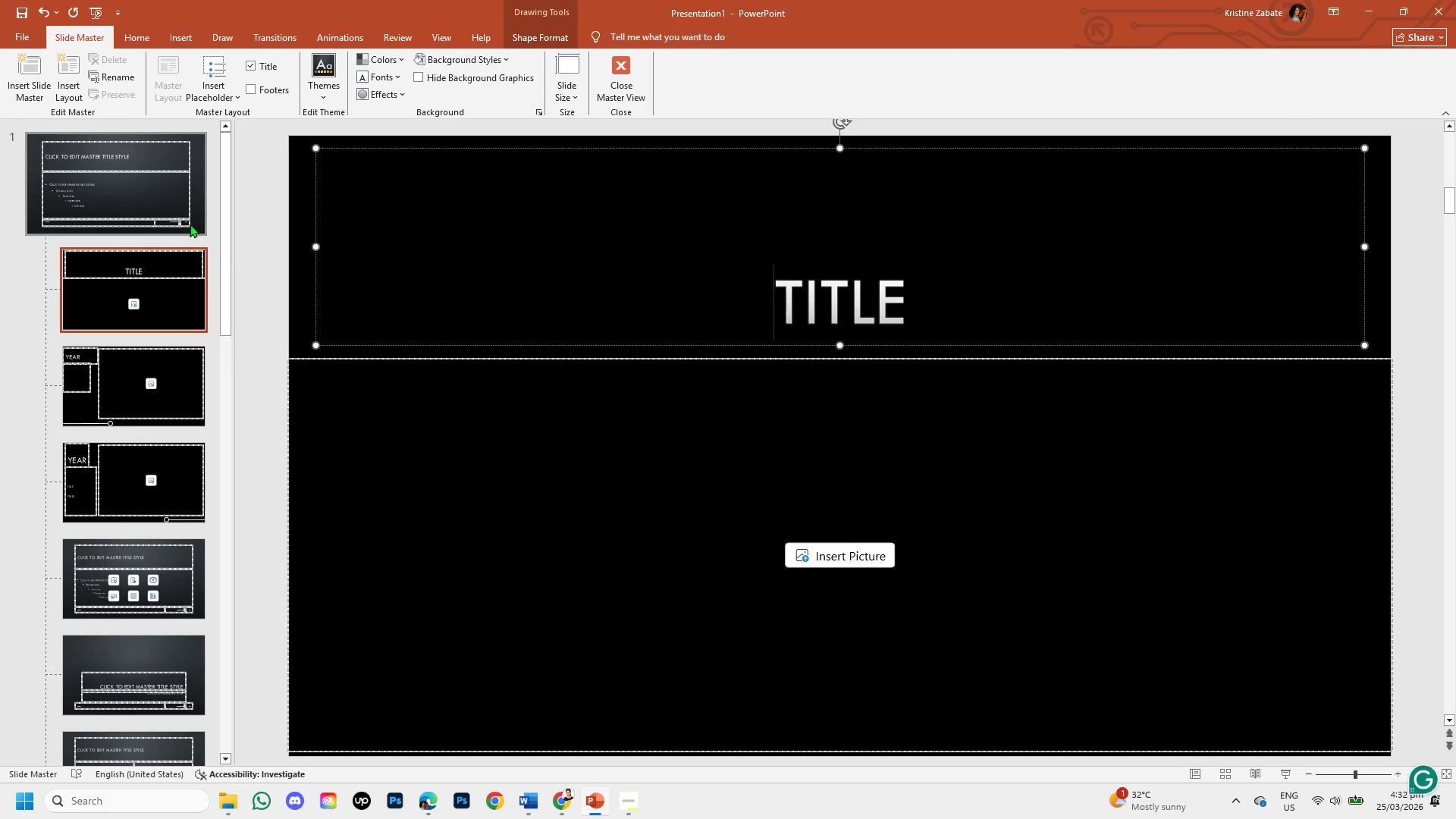 
left_click([161, 178])
 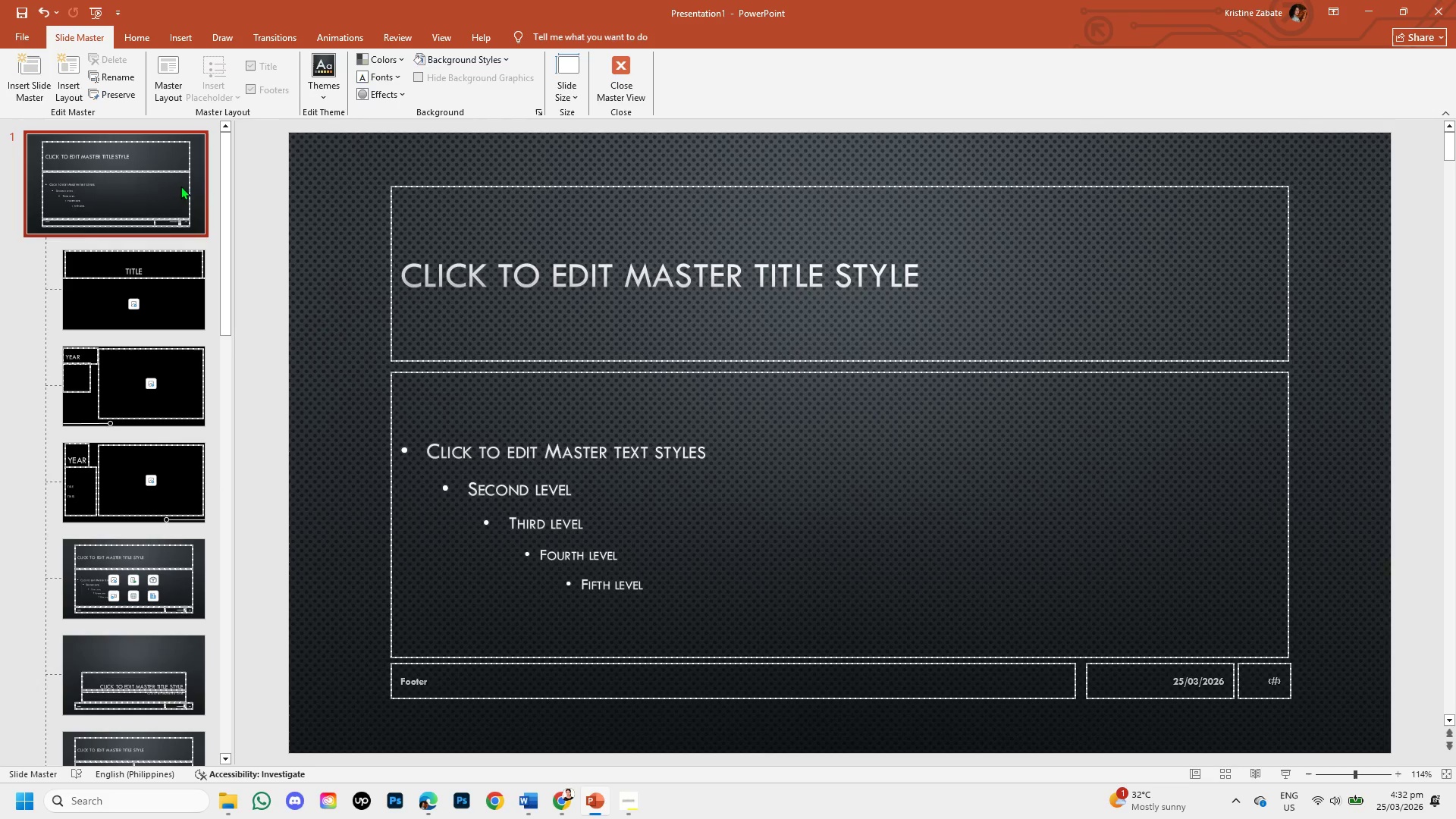 
left_click_drag(start_coordinate=[225, 207], to_coordinate=[226, 190])
 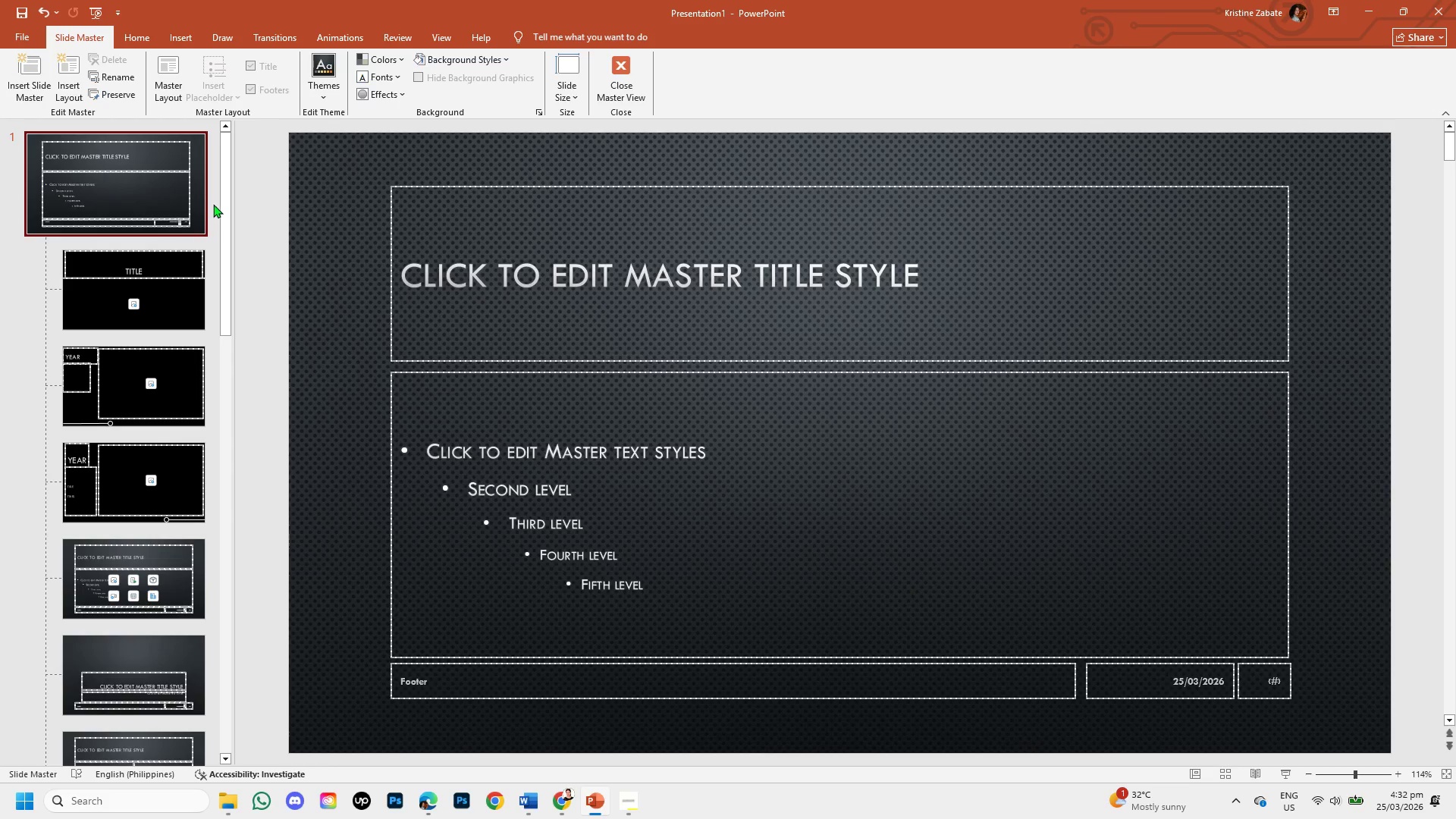 
mouse_move([173, 287])
 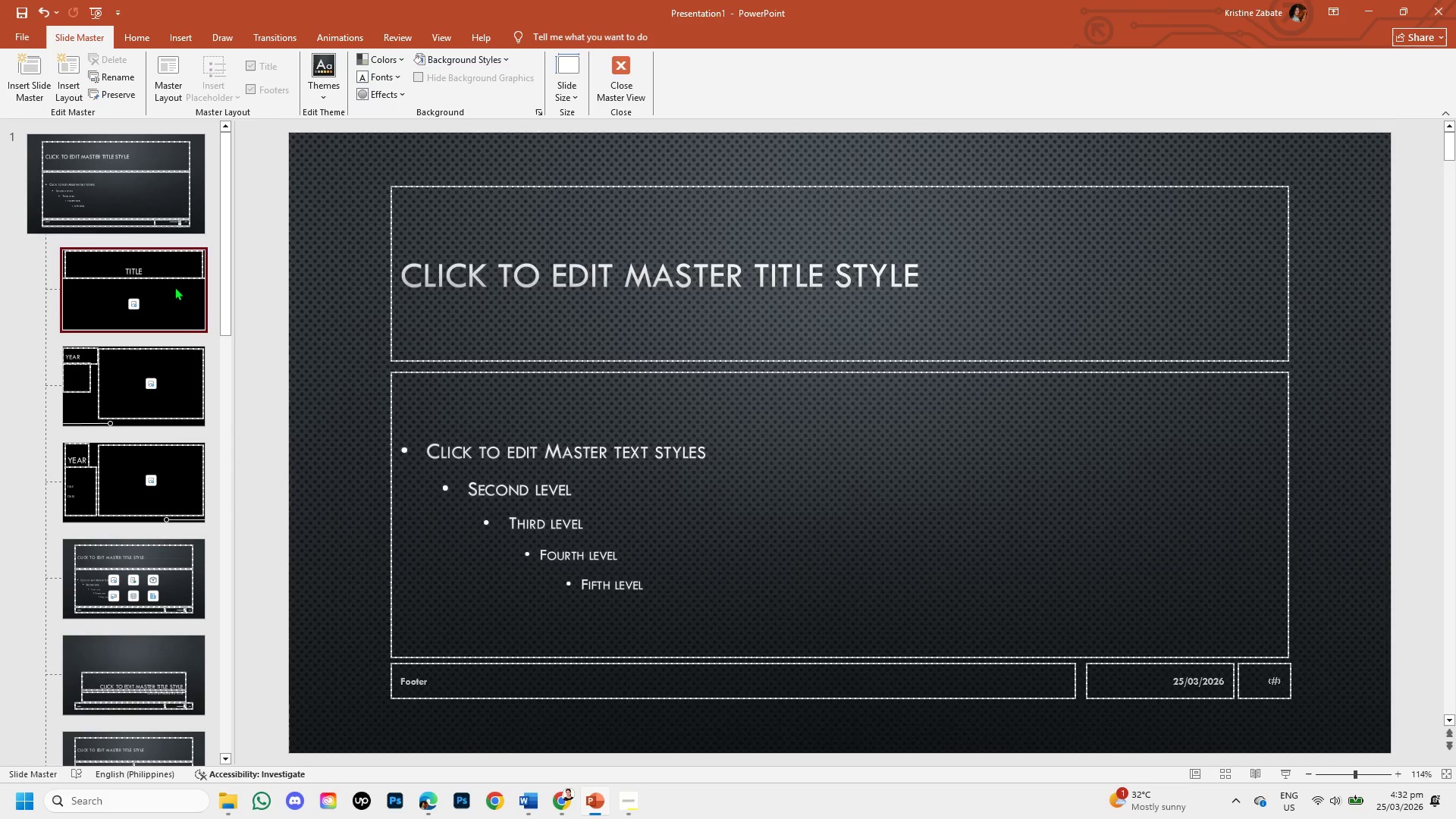 
left_click([174, 287])
 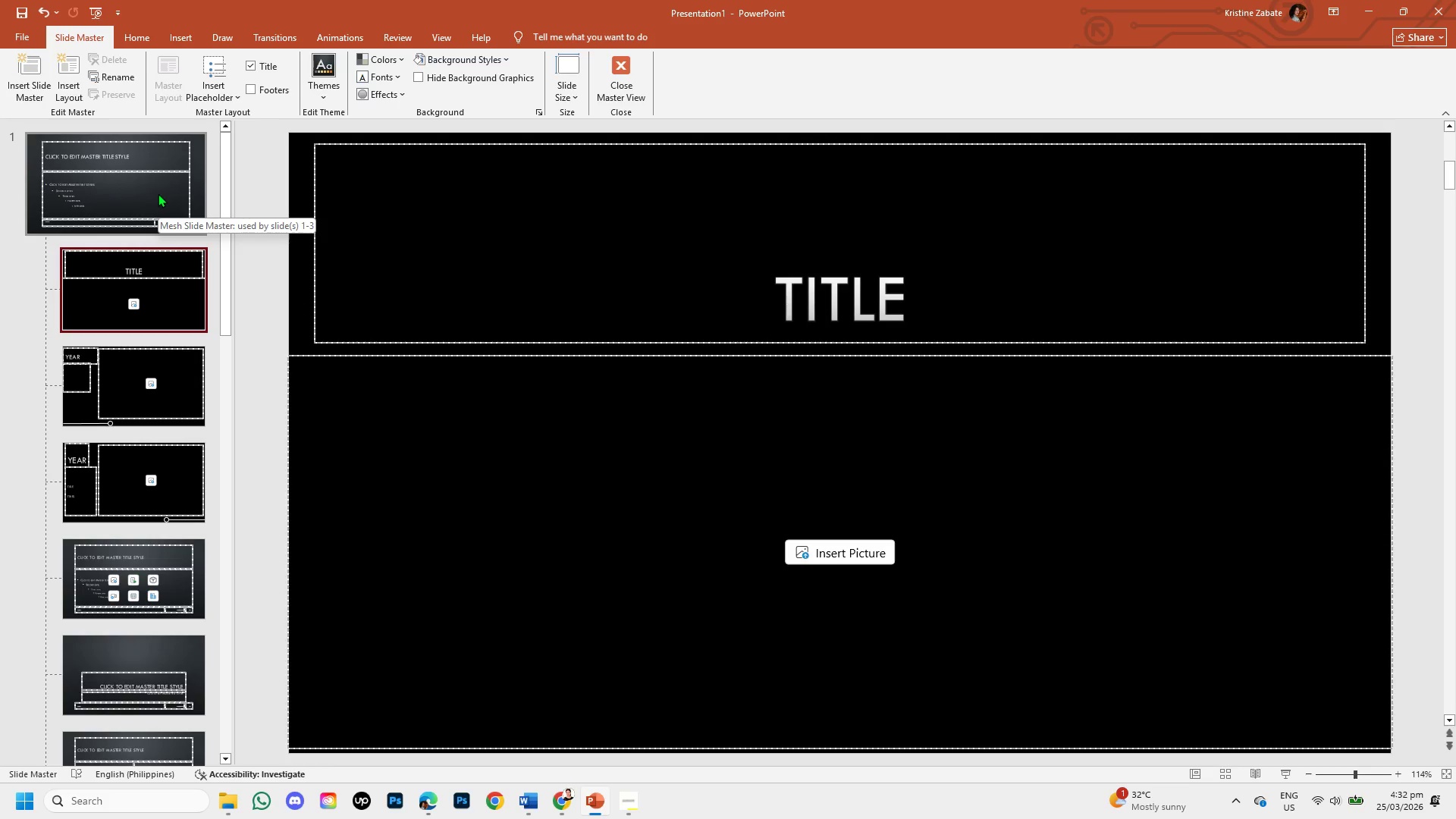 
left_click([158, 193])
 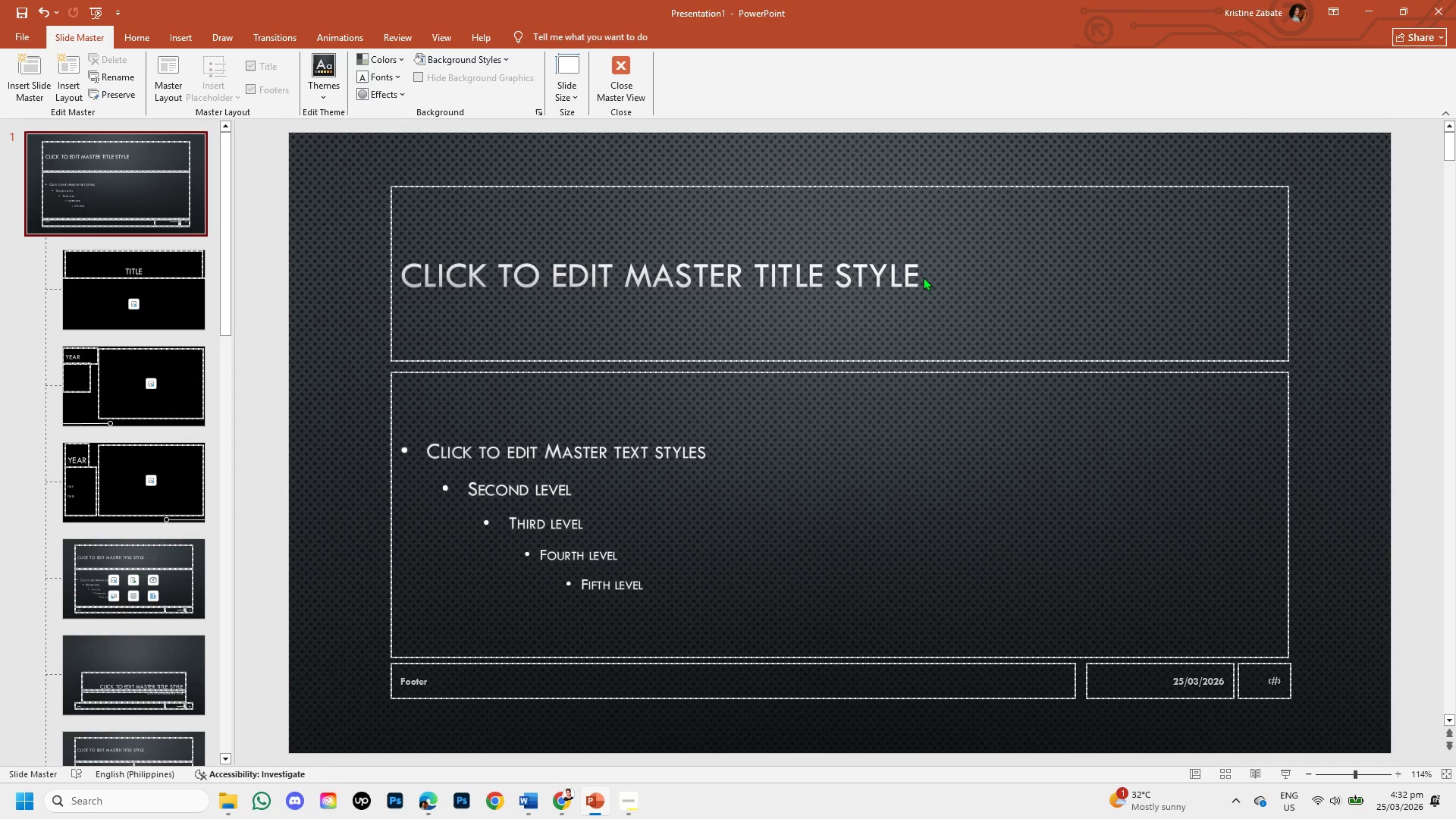 
left_click([917, 273])
 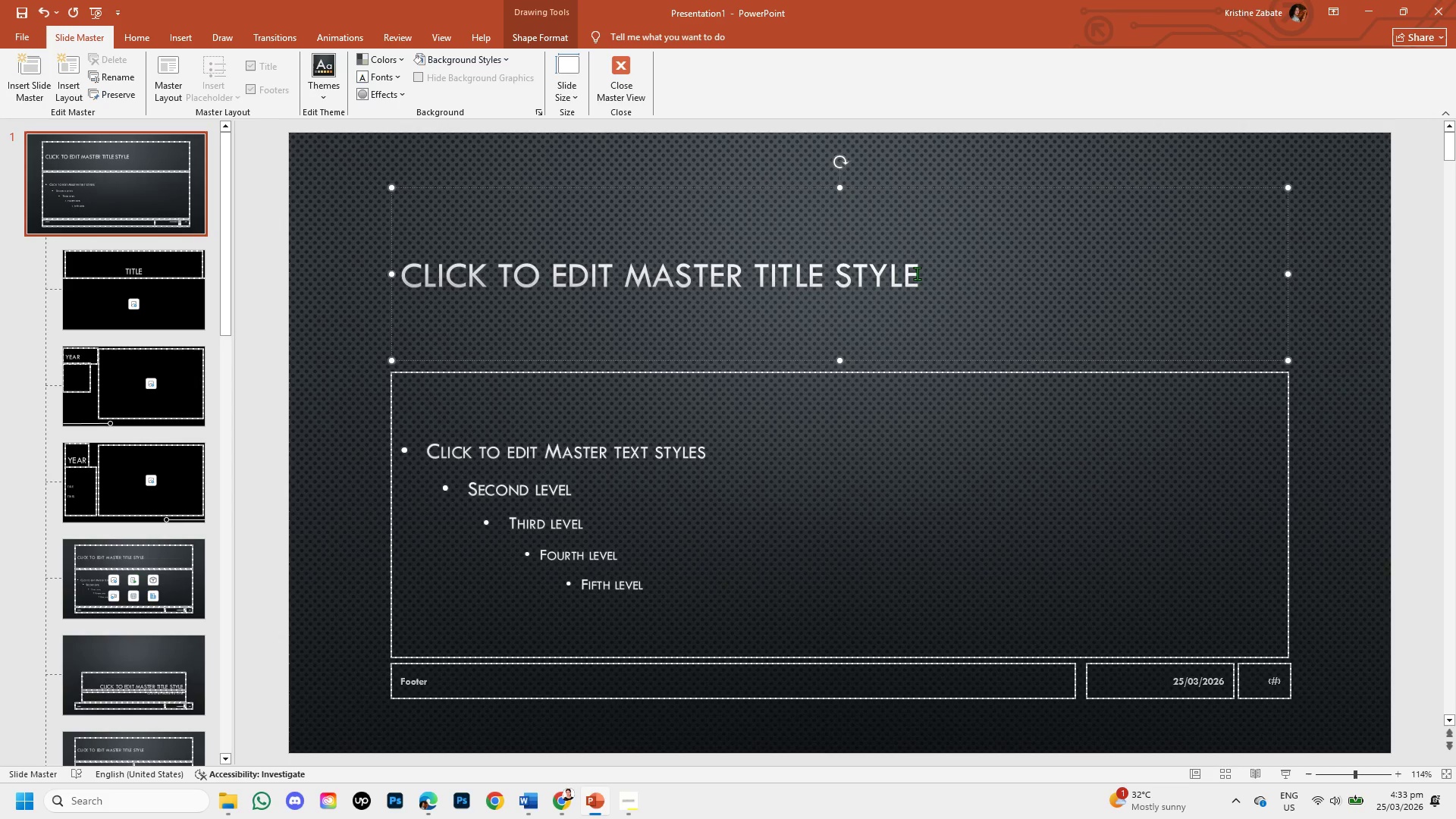 
left_click_drag(start_coordinate=[917, 273], to_coordinate=[429, 279])
 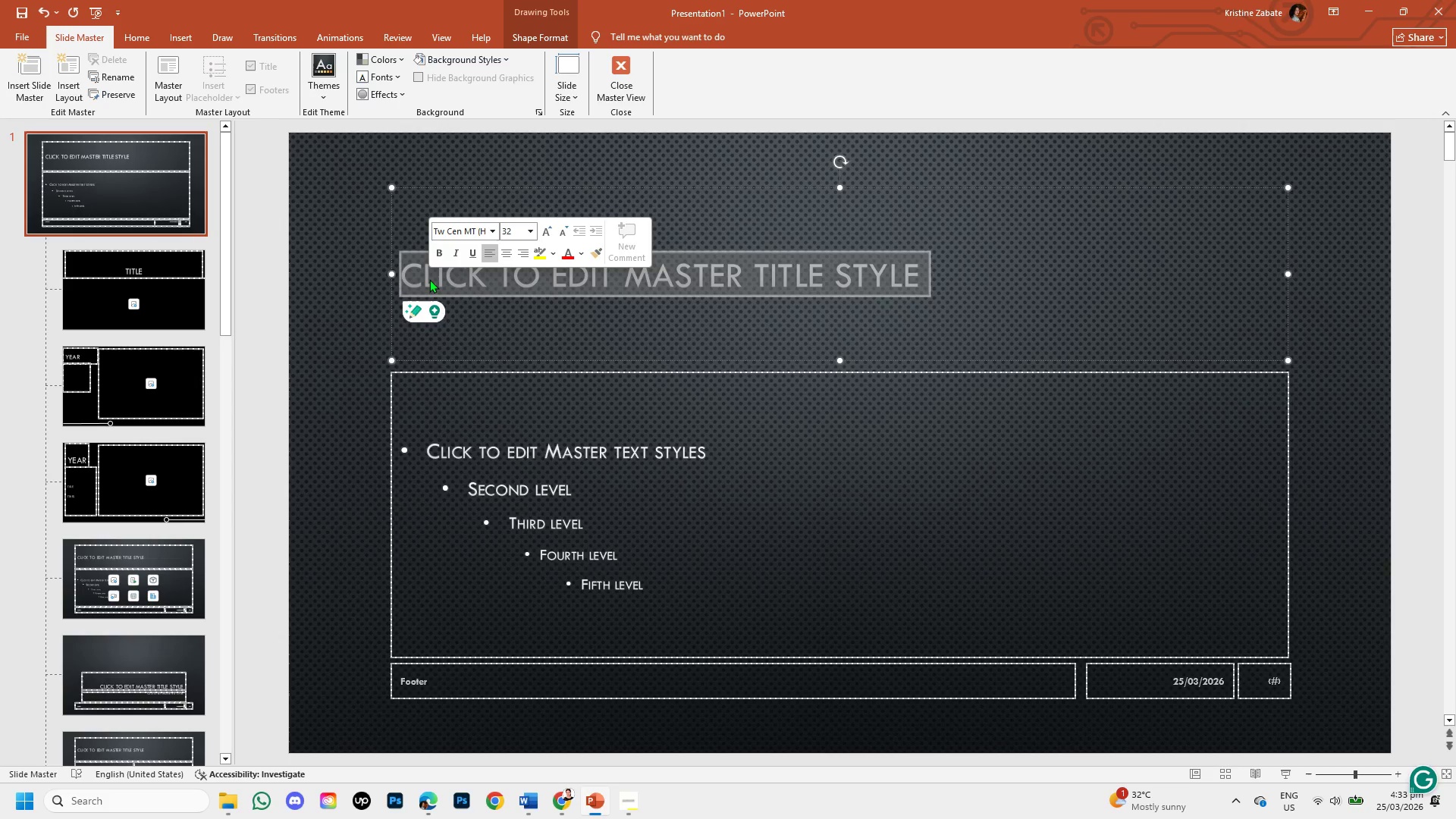 
scroll: coordinate [166, 440], scroll_direction: down, amount: 3.0
 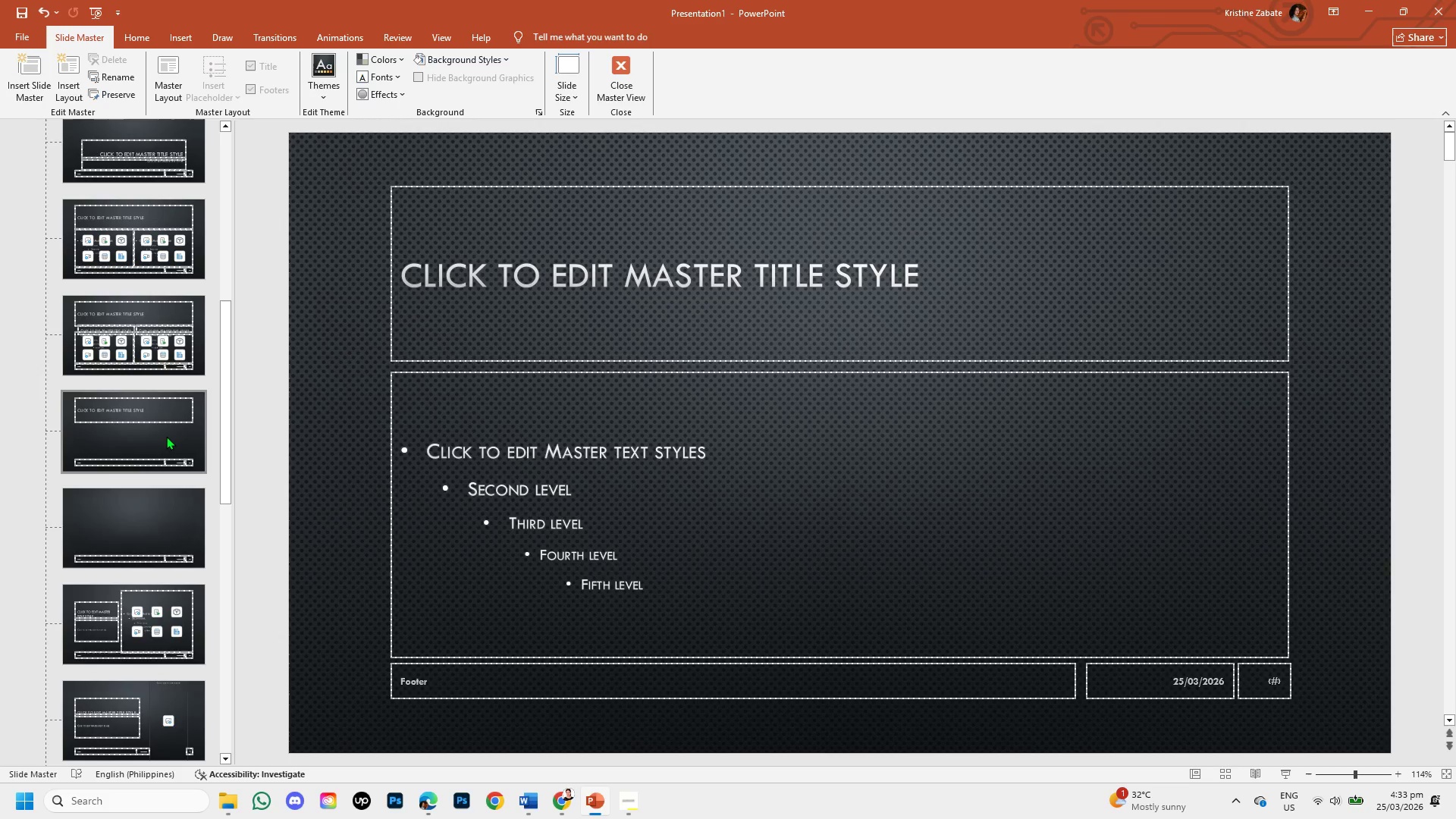 
scroll: coordinate [176, 431], scroll_direction: up, amount: 9.0
 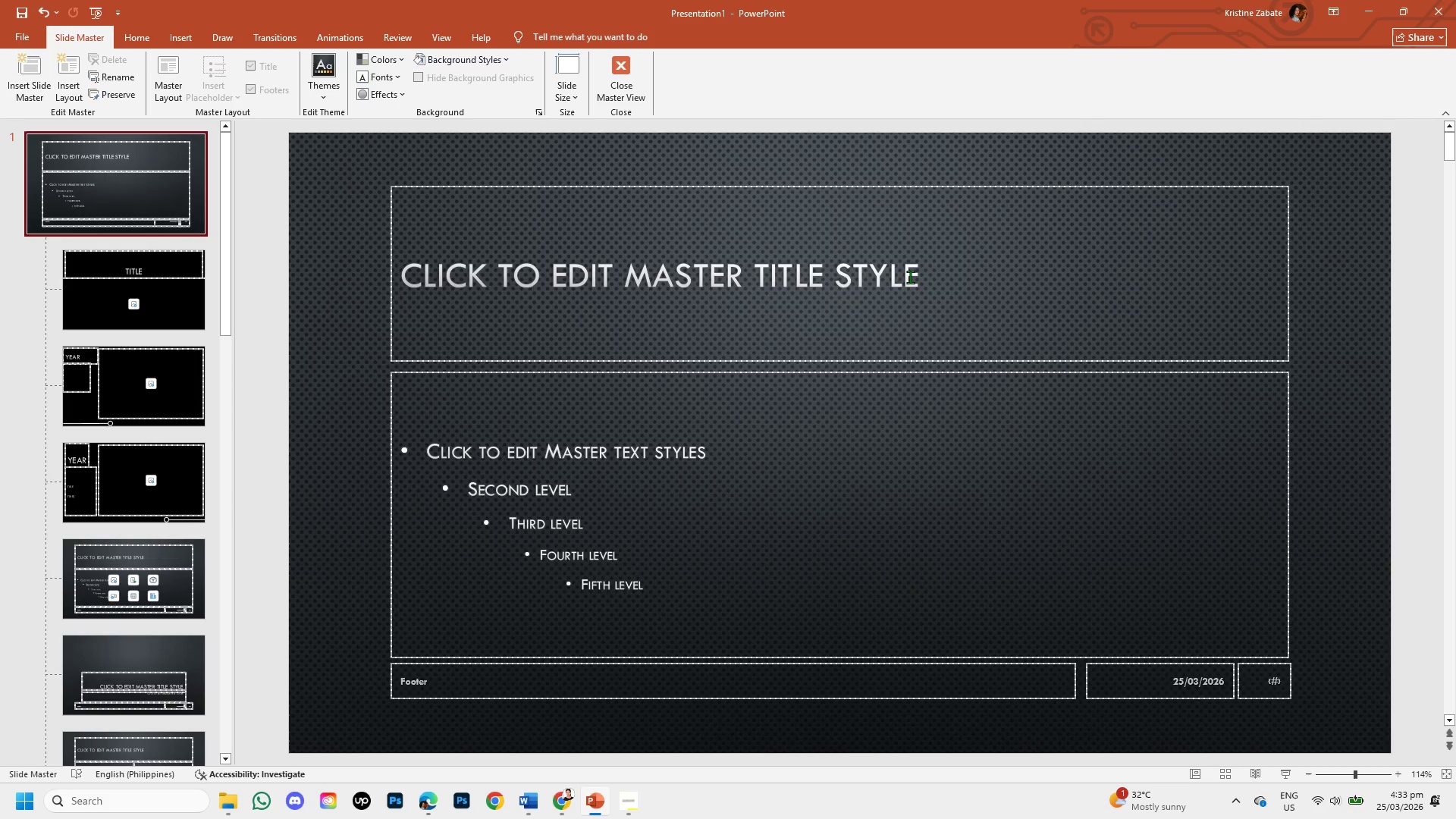 
left_click([915, 278])
 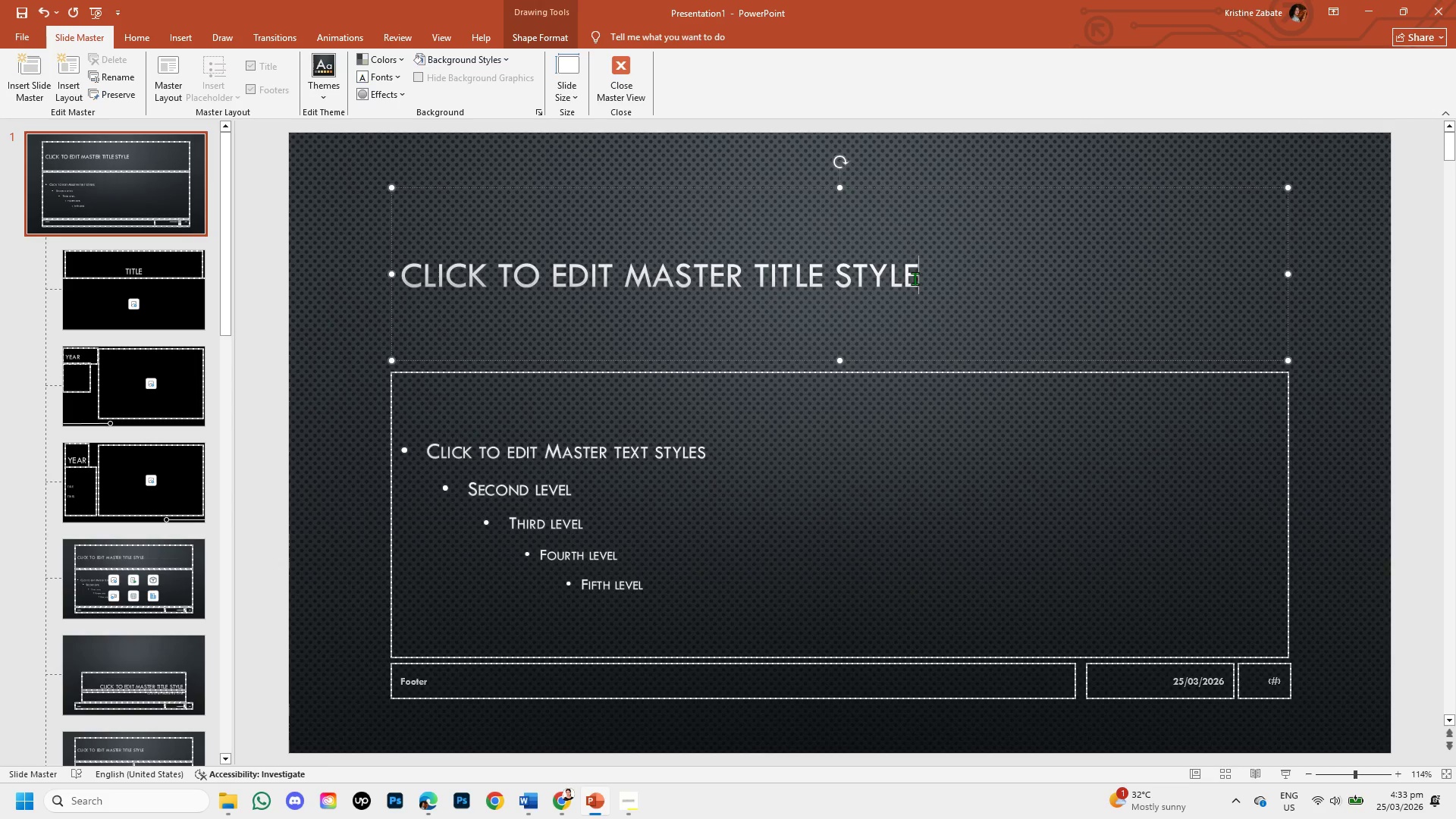 
left_click_drag(start_coordinate=[915, 278], to_coordinate=[455, 282])
 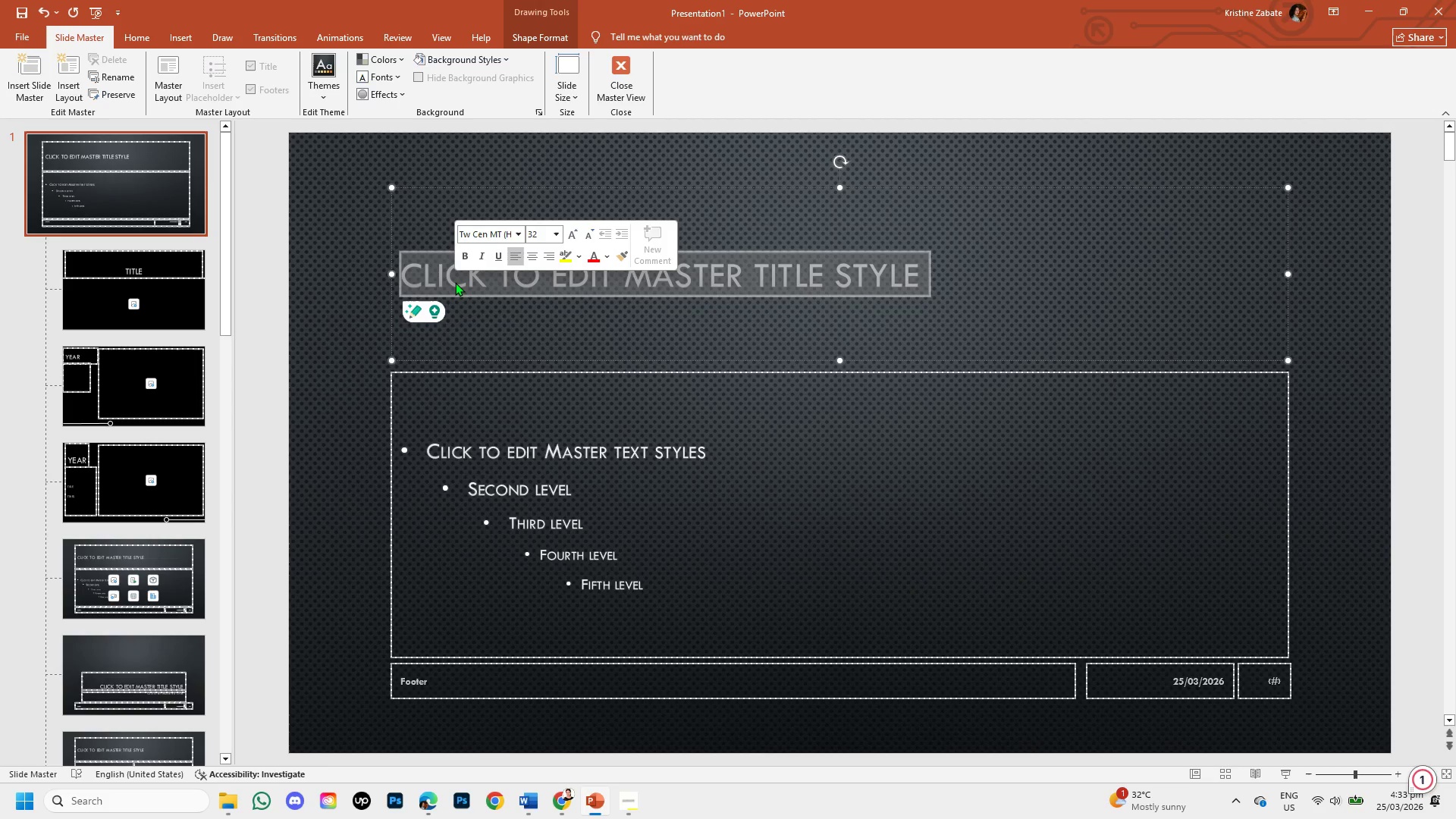 
key(Backspace)
type(TITLE )
 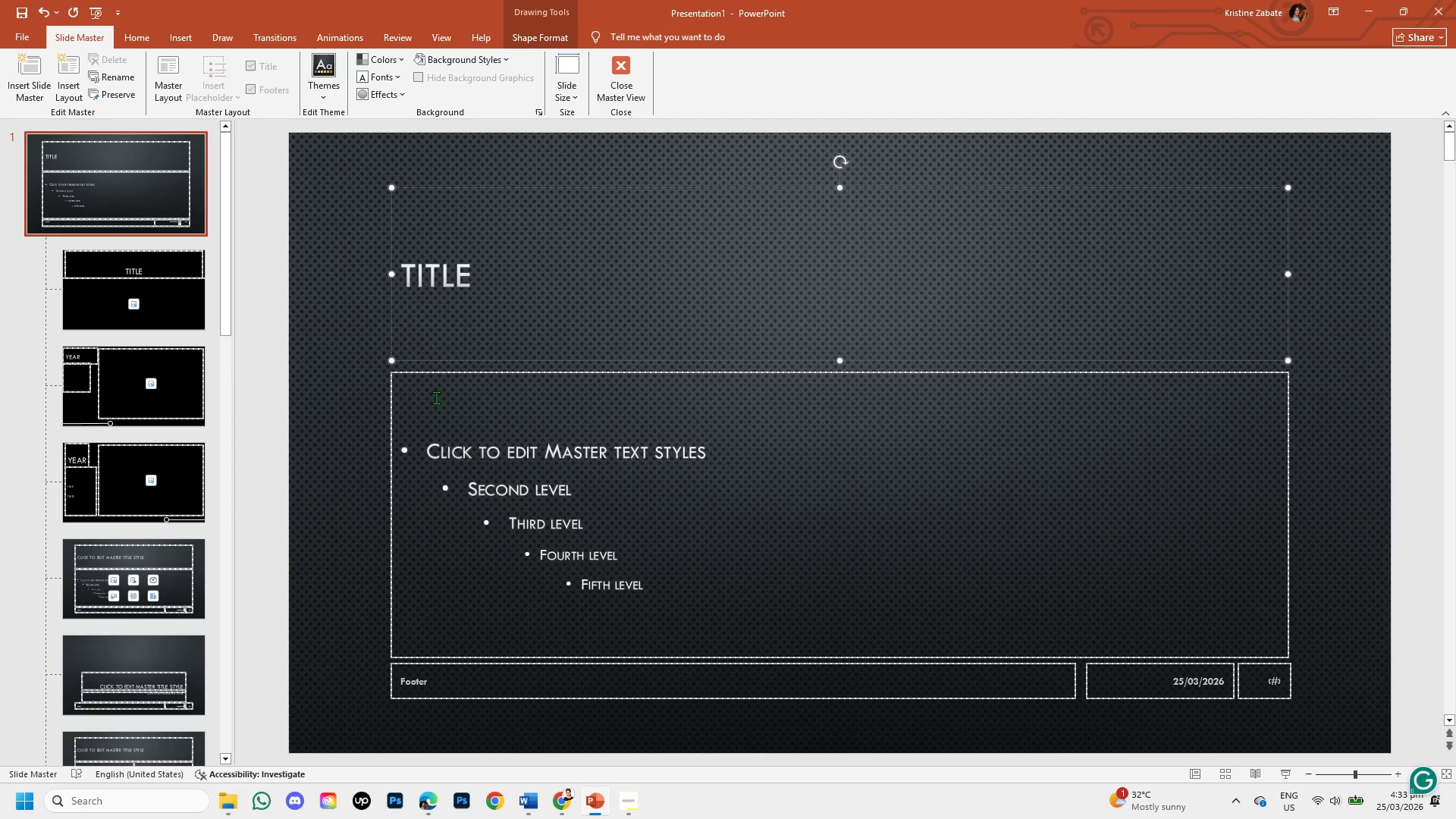 
wait(5.99)
 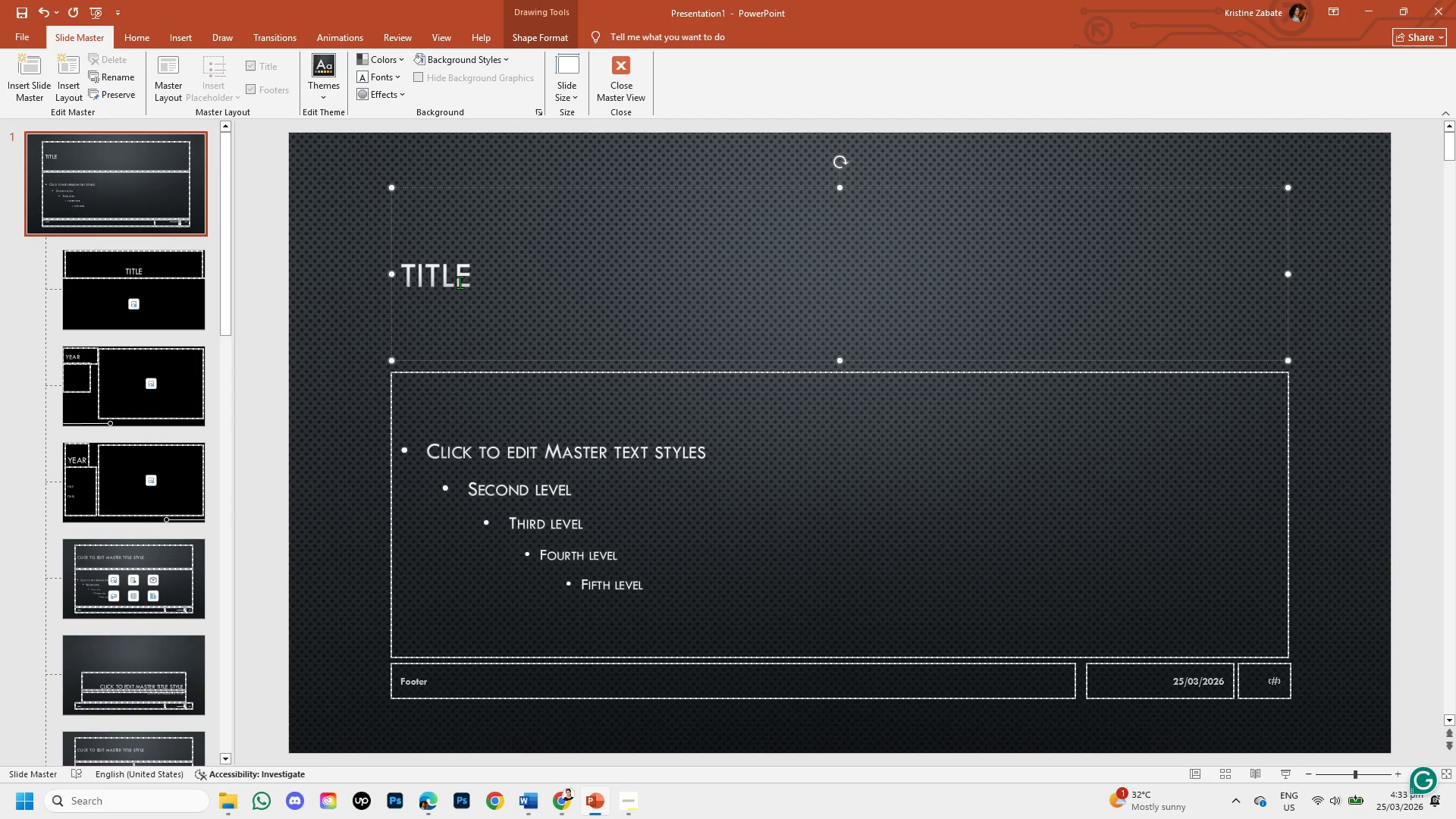 
left_click([499, 373])
 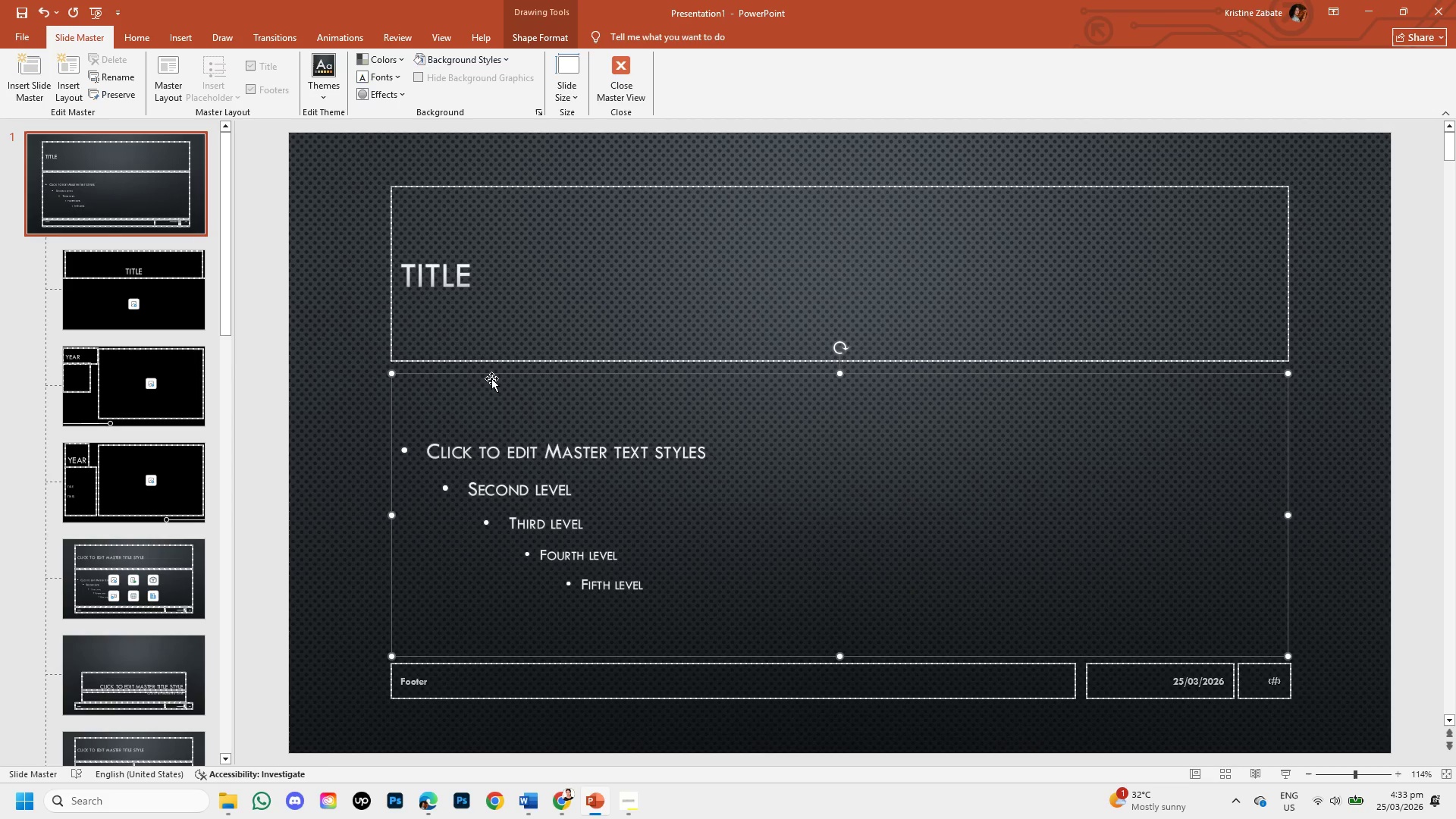 
key(Backspace)
 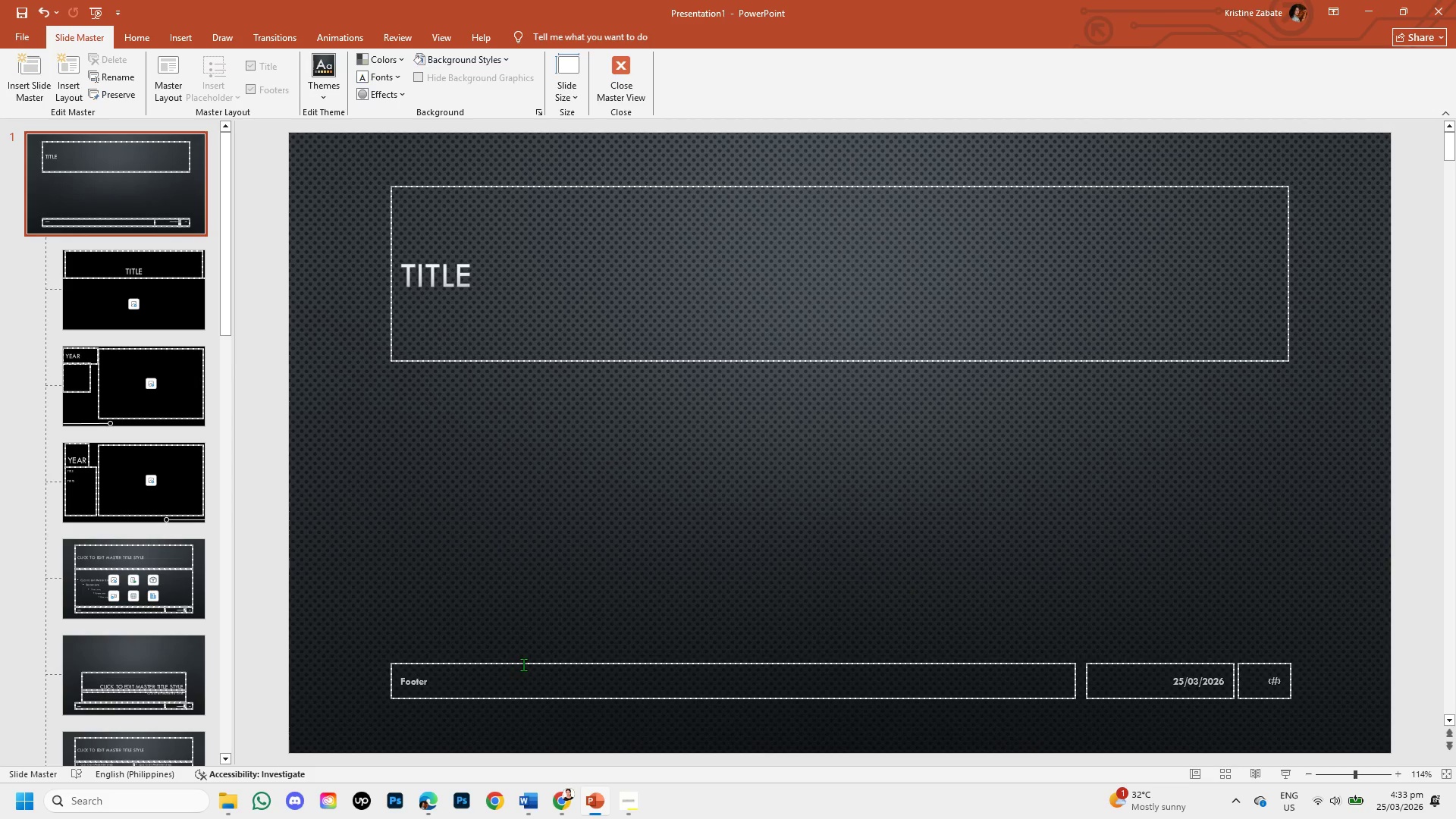 
left_click([523, 664])
 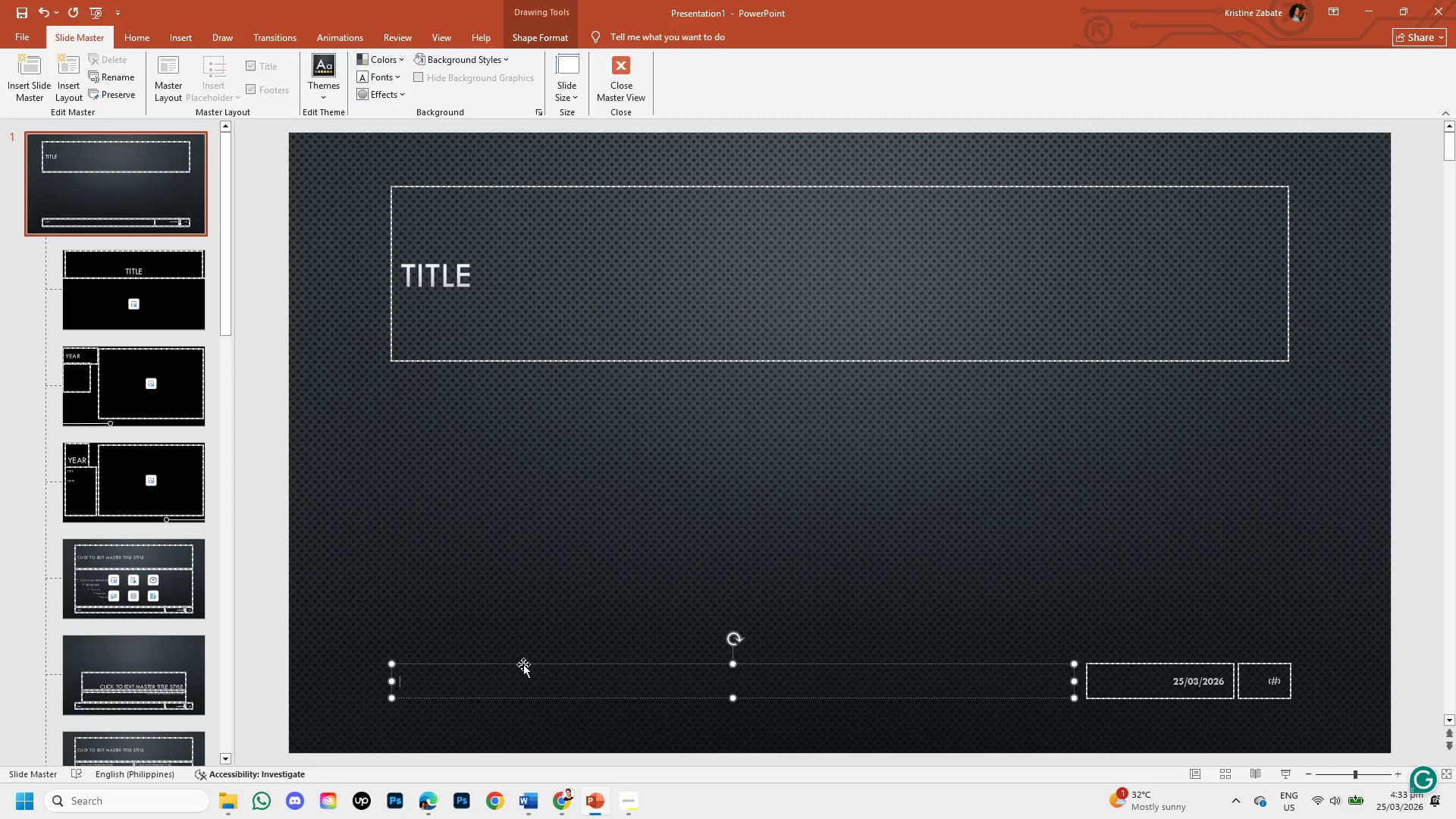 
key(Backspace)
 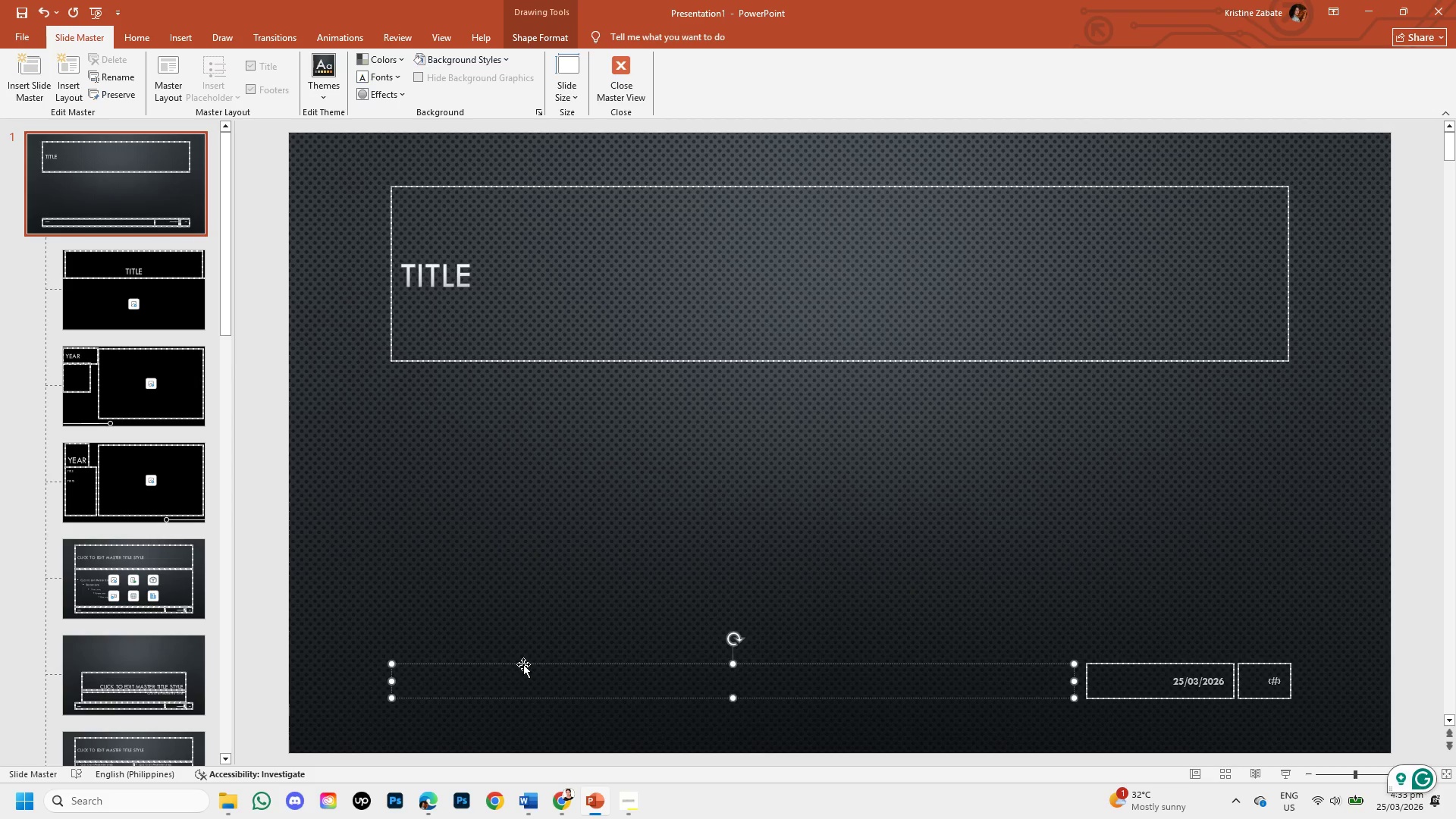 
left_click([523, 664])
 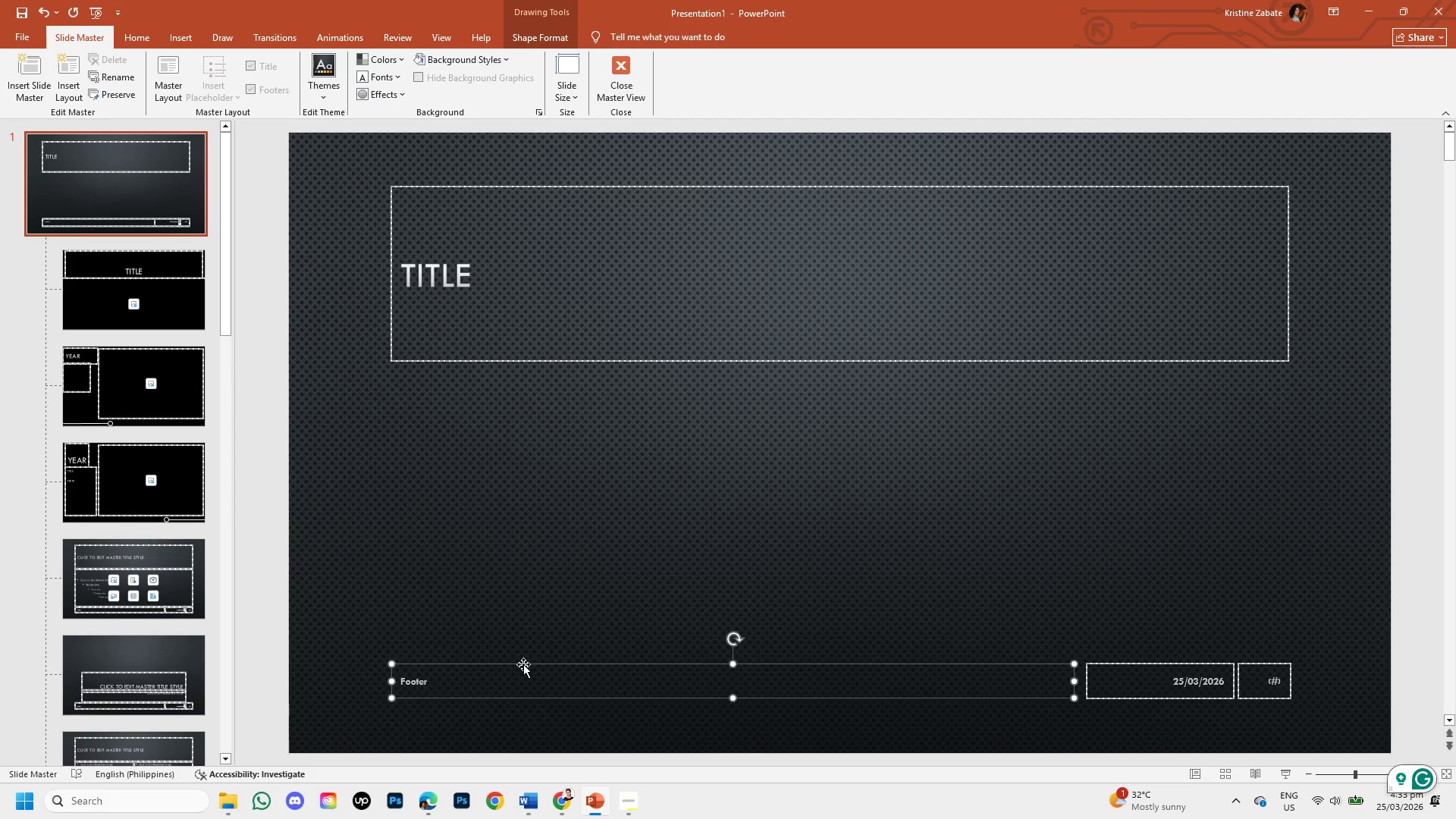 
key(Backspace)
 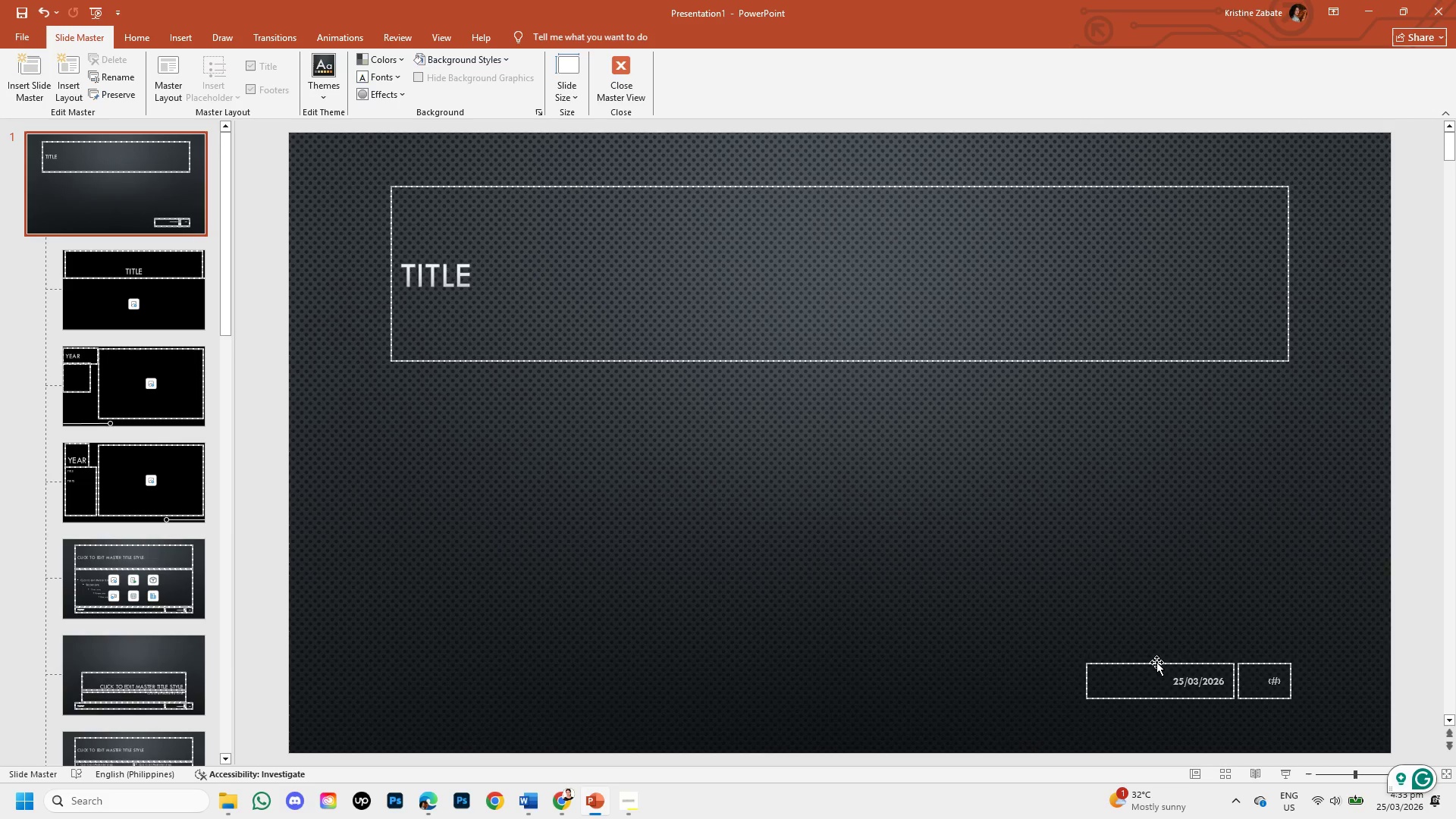 
left_click([1156, 661])
 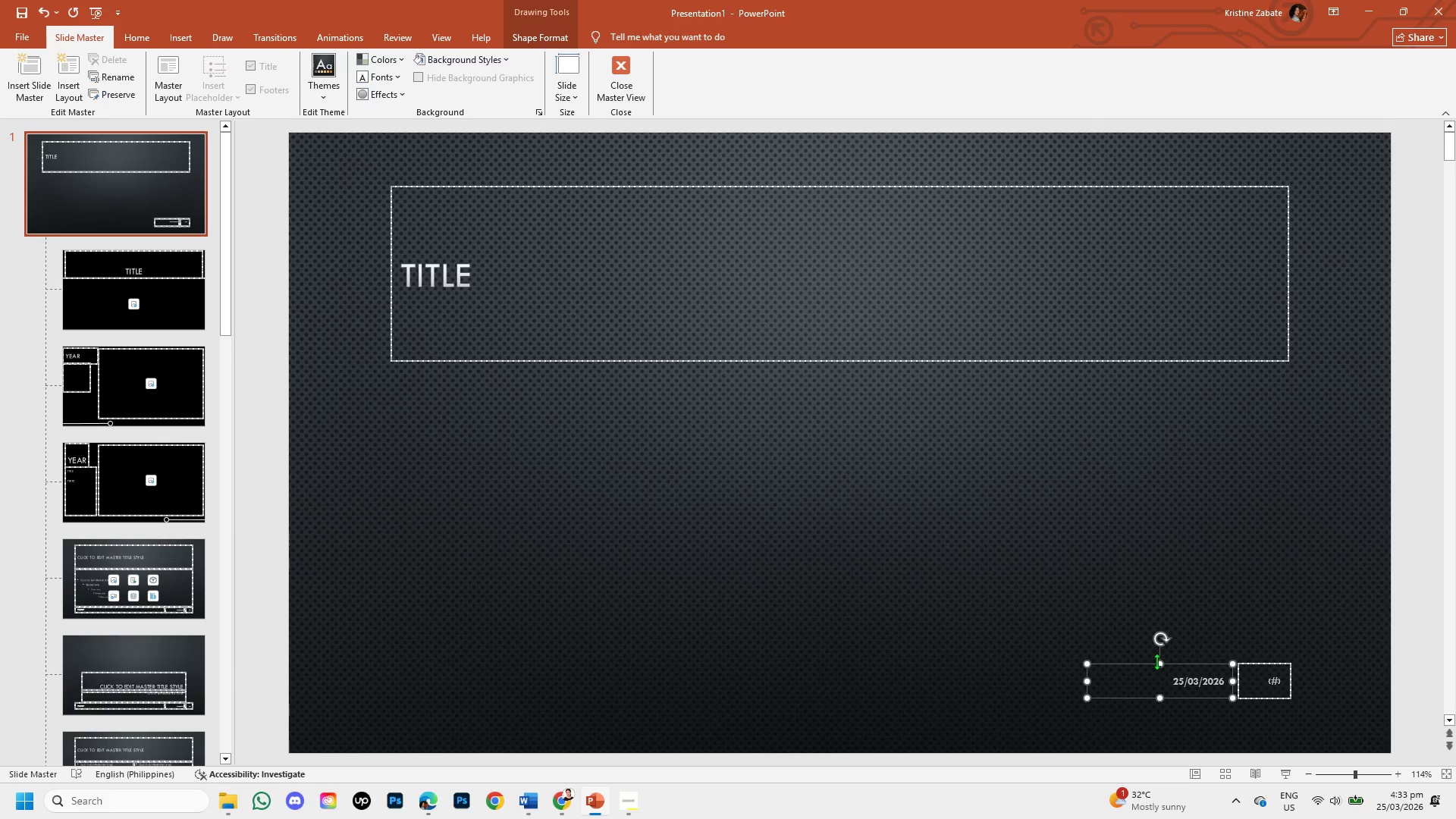 
key(Backspace)
 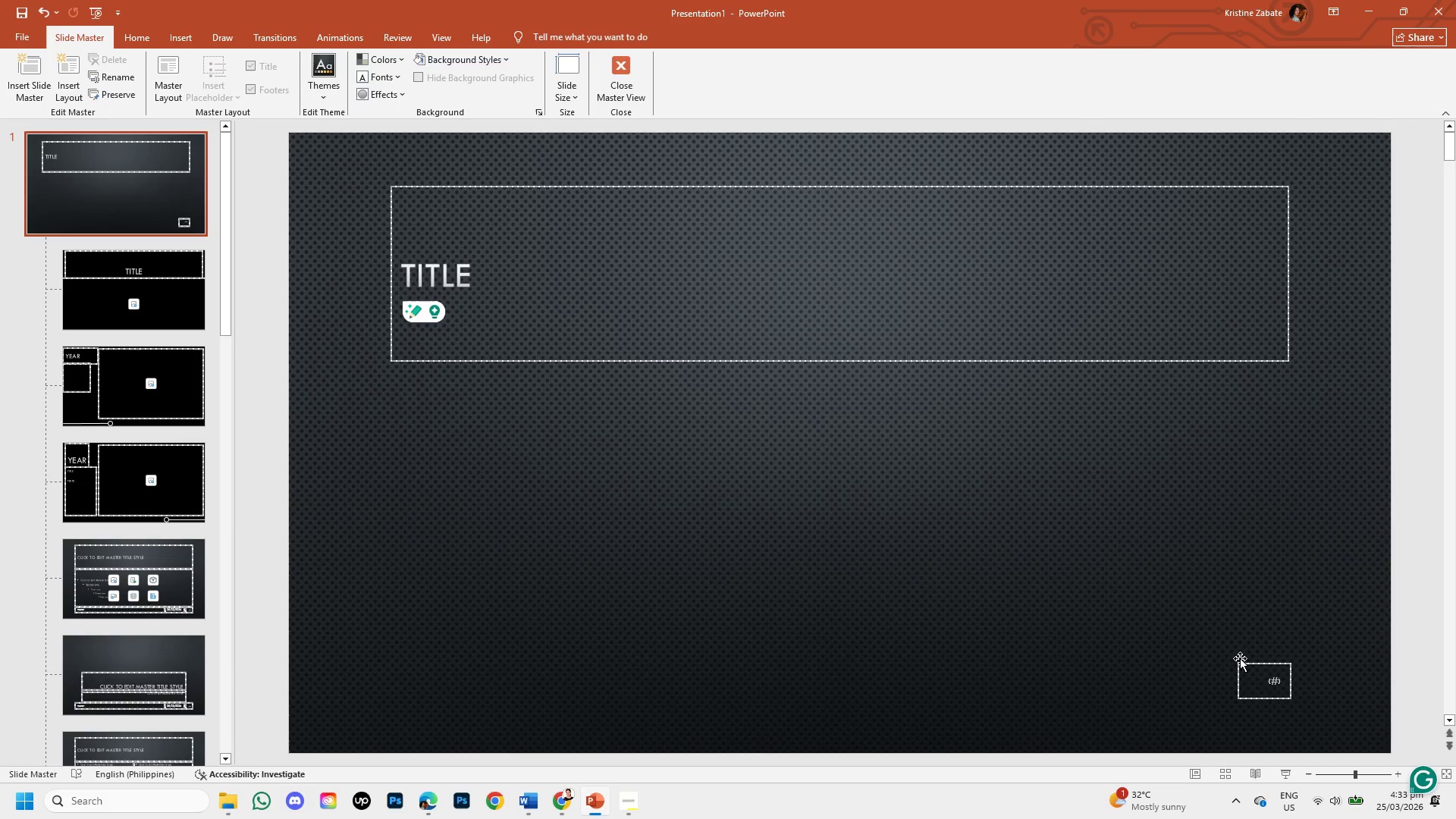 
left_click([1244, 659])
 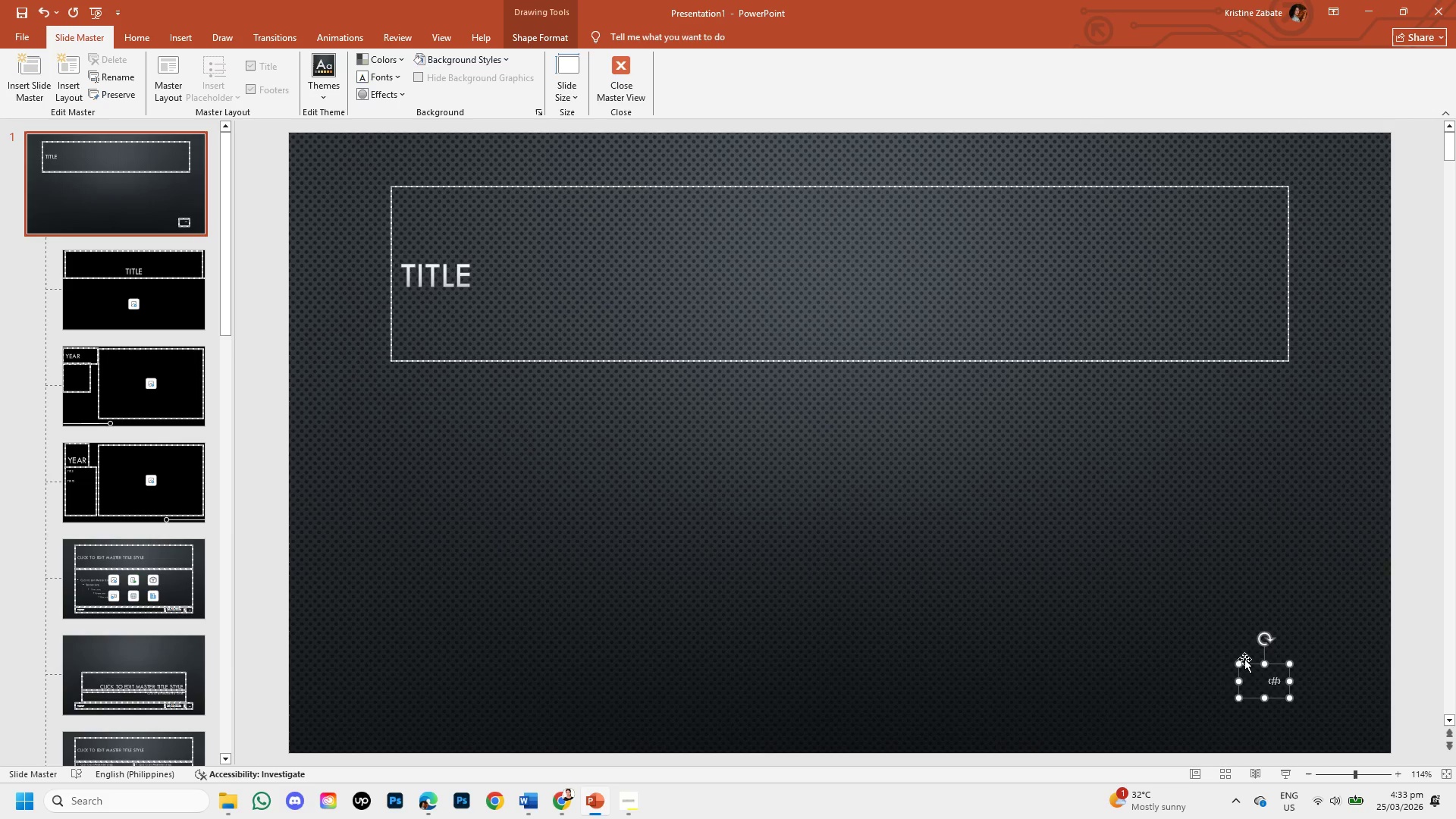 
key(Backspace)
 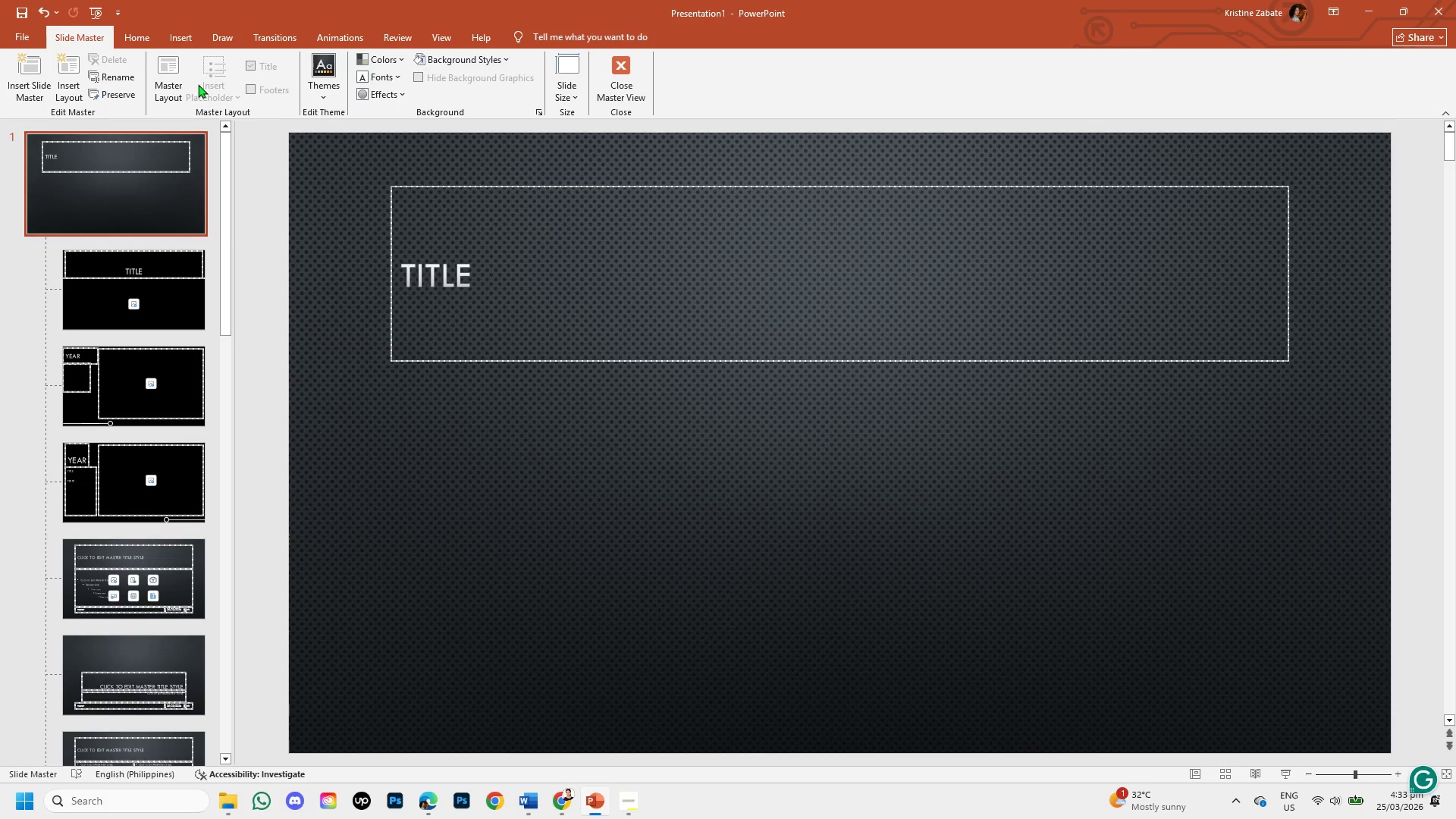 
left_click([539, 481])
 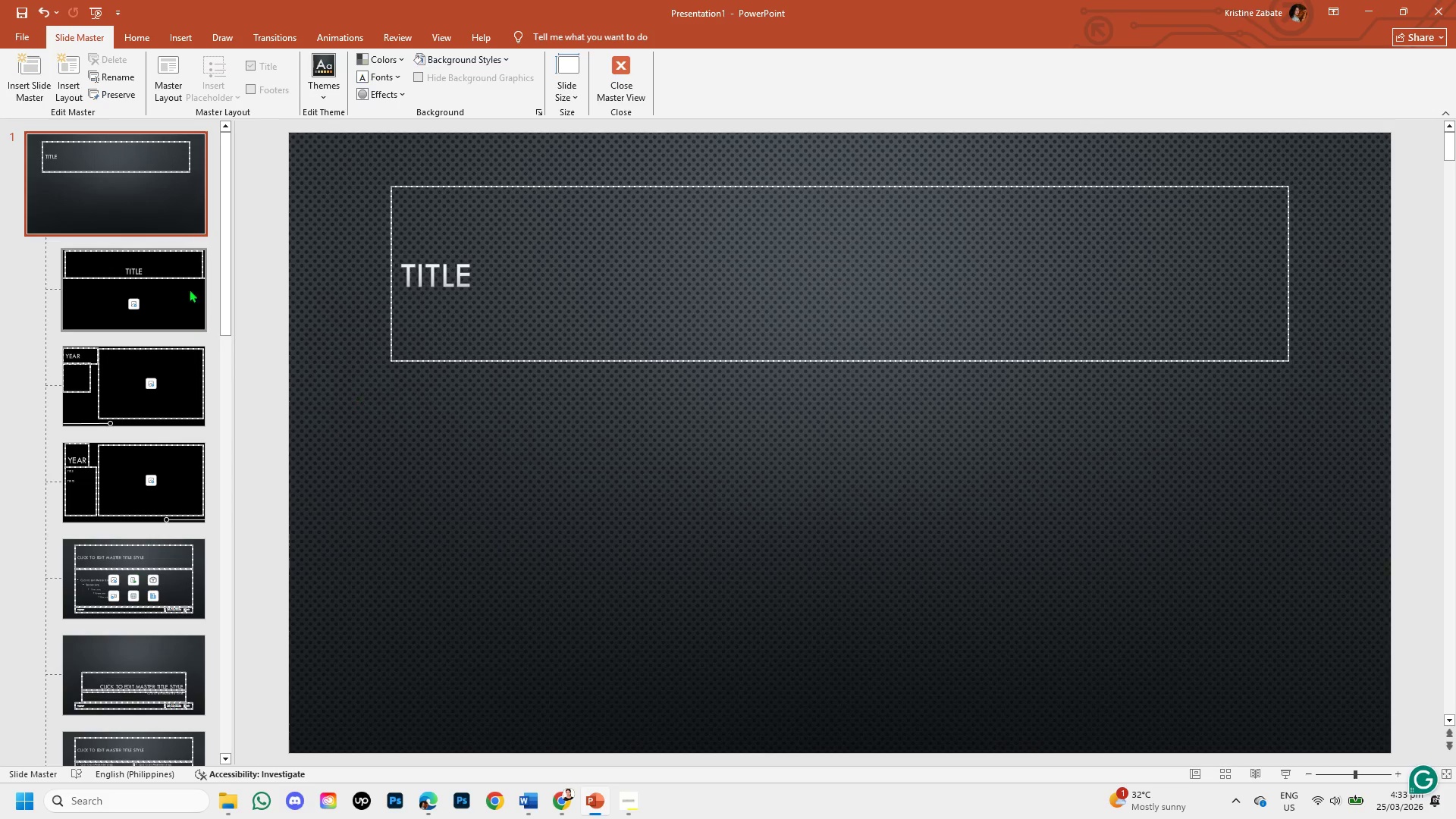 
mouse_move([190, 115])
 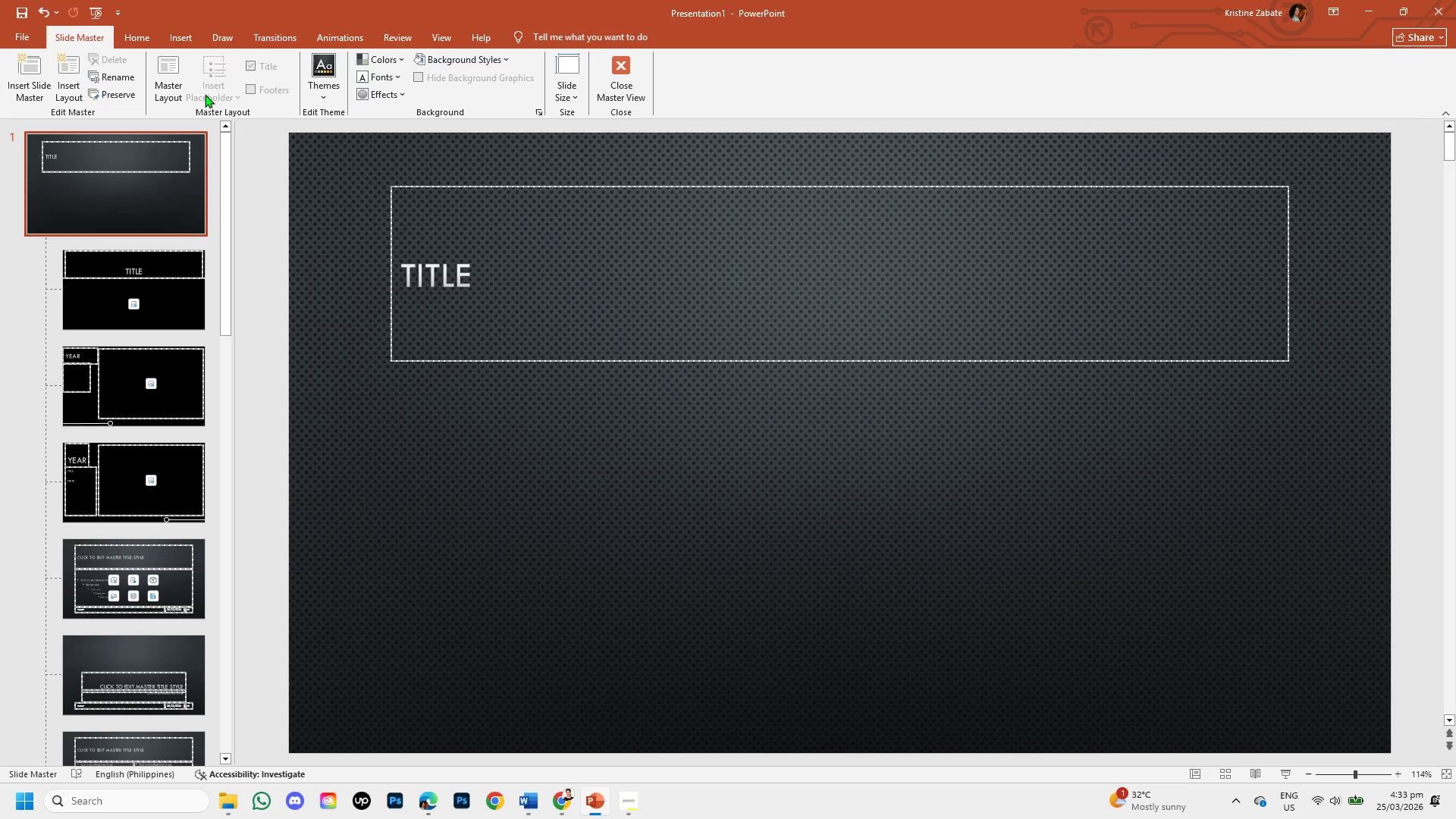 
left_click([207, 89])
 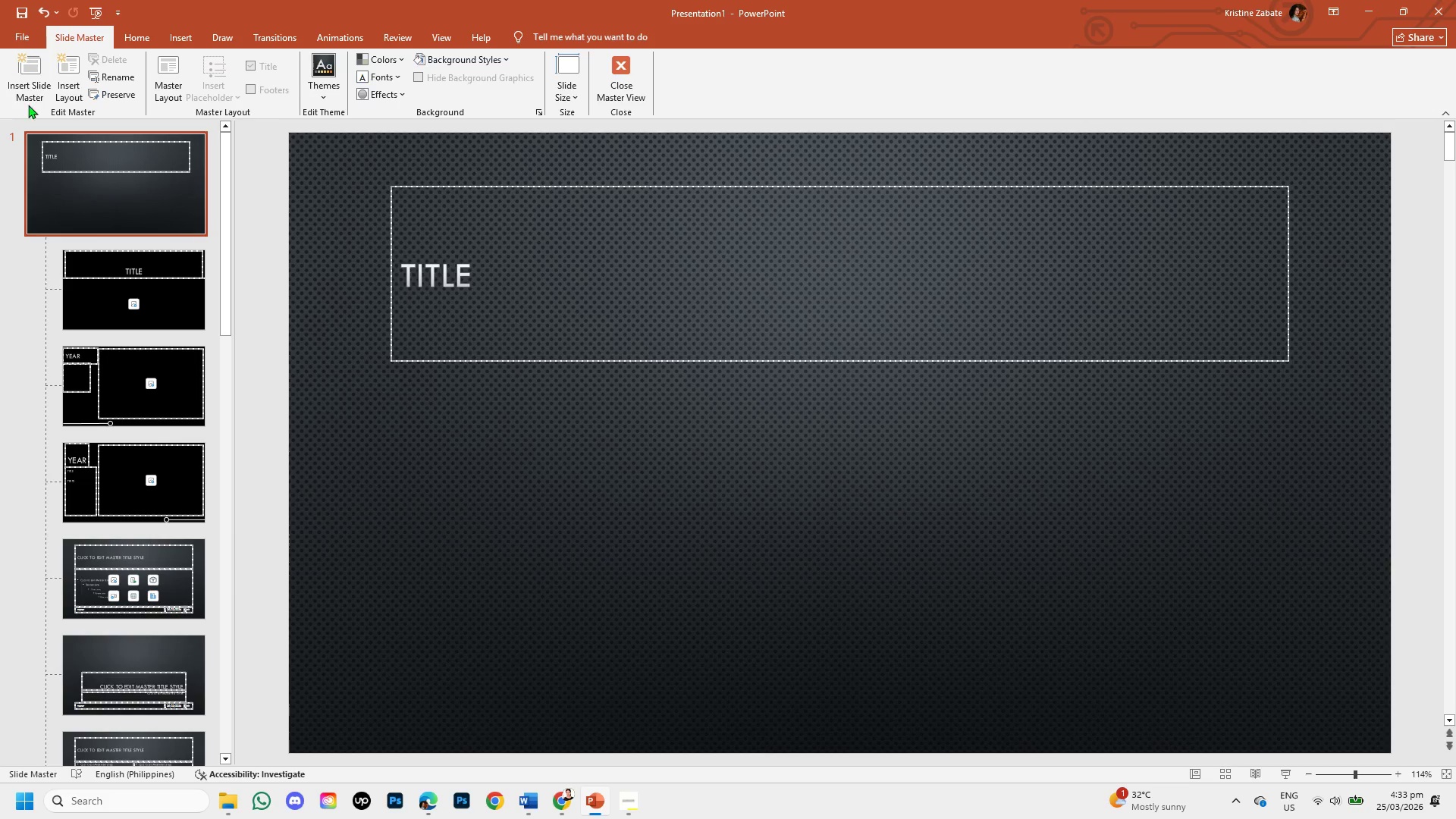 
left_click([73, 96])
 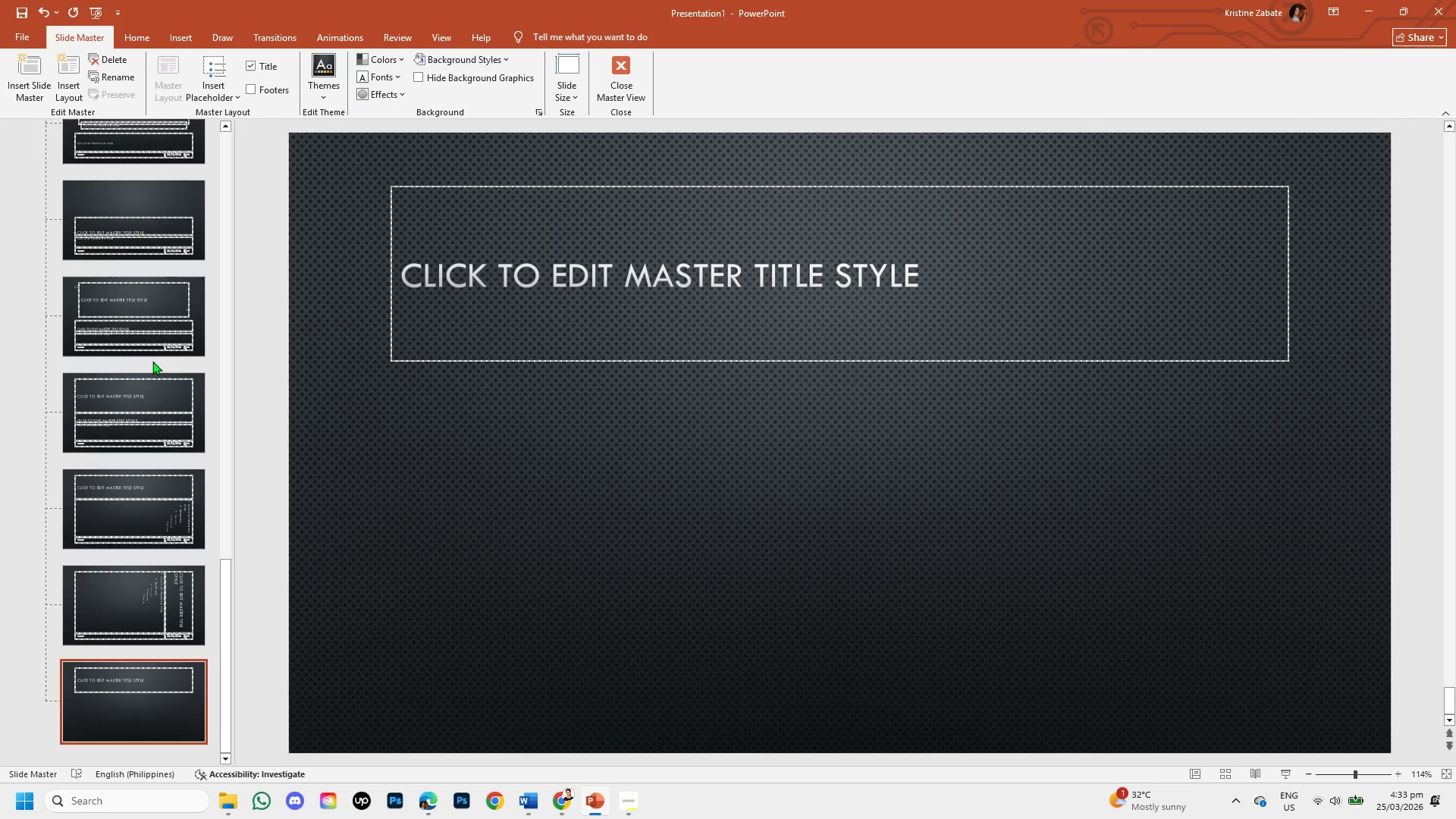 
scroll: coordinate [139, 337], scroll_direction: up, amount: 13.0
 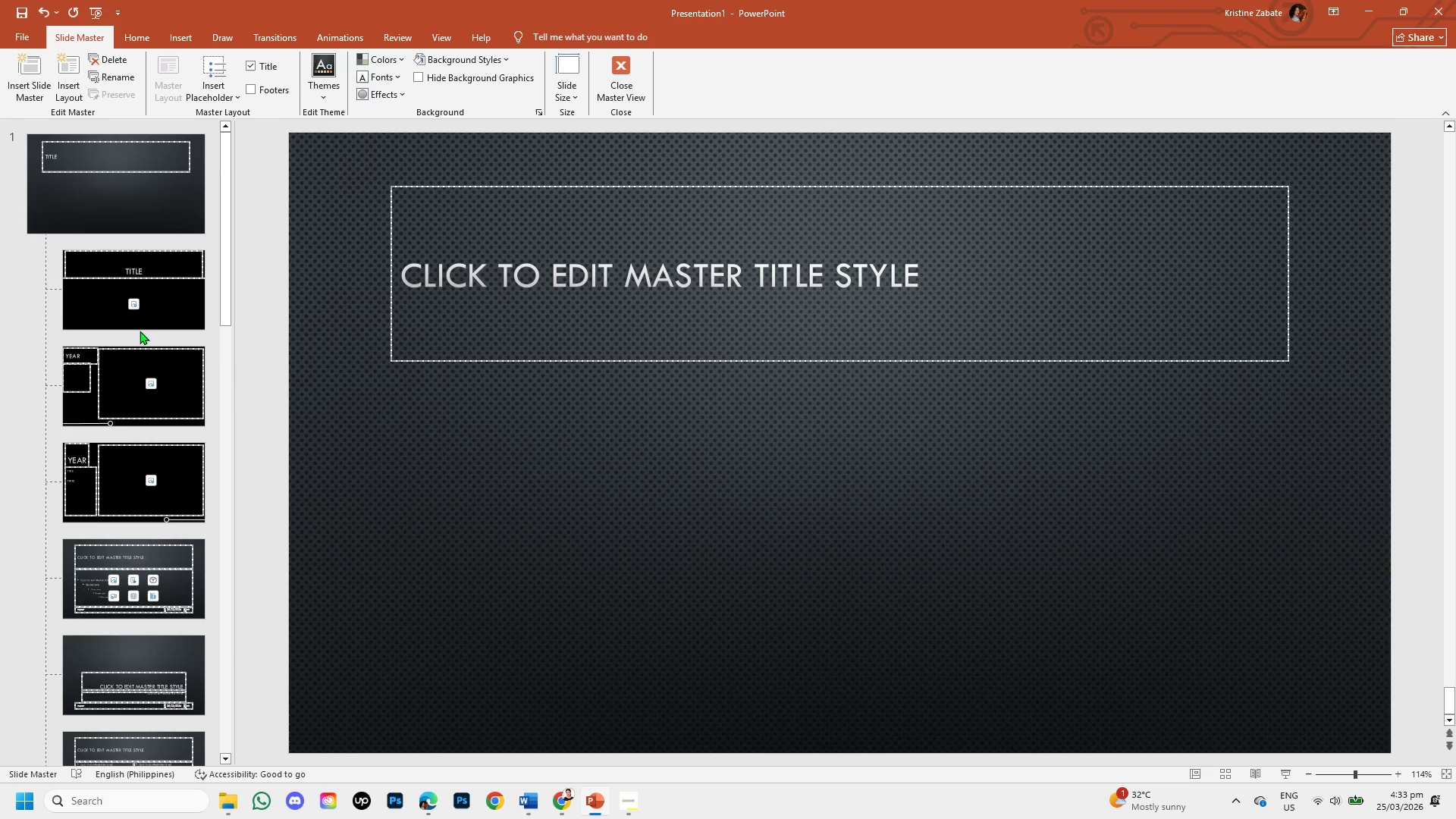 
scroll: coordinate [108, 397], scroll_direction: down, amount: 13.0
 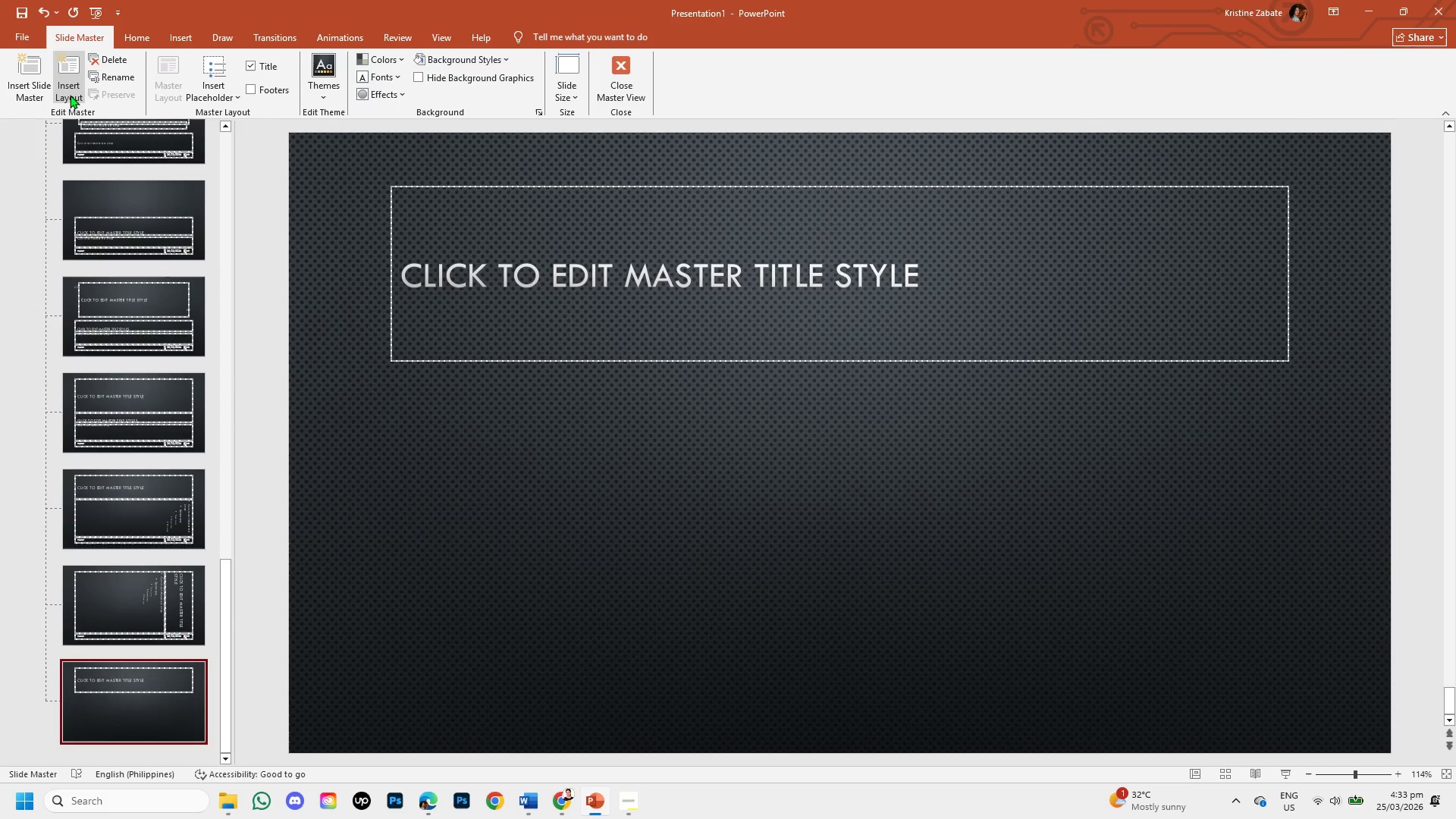 
left_click([70, 95])
 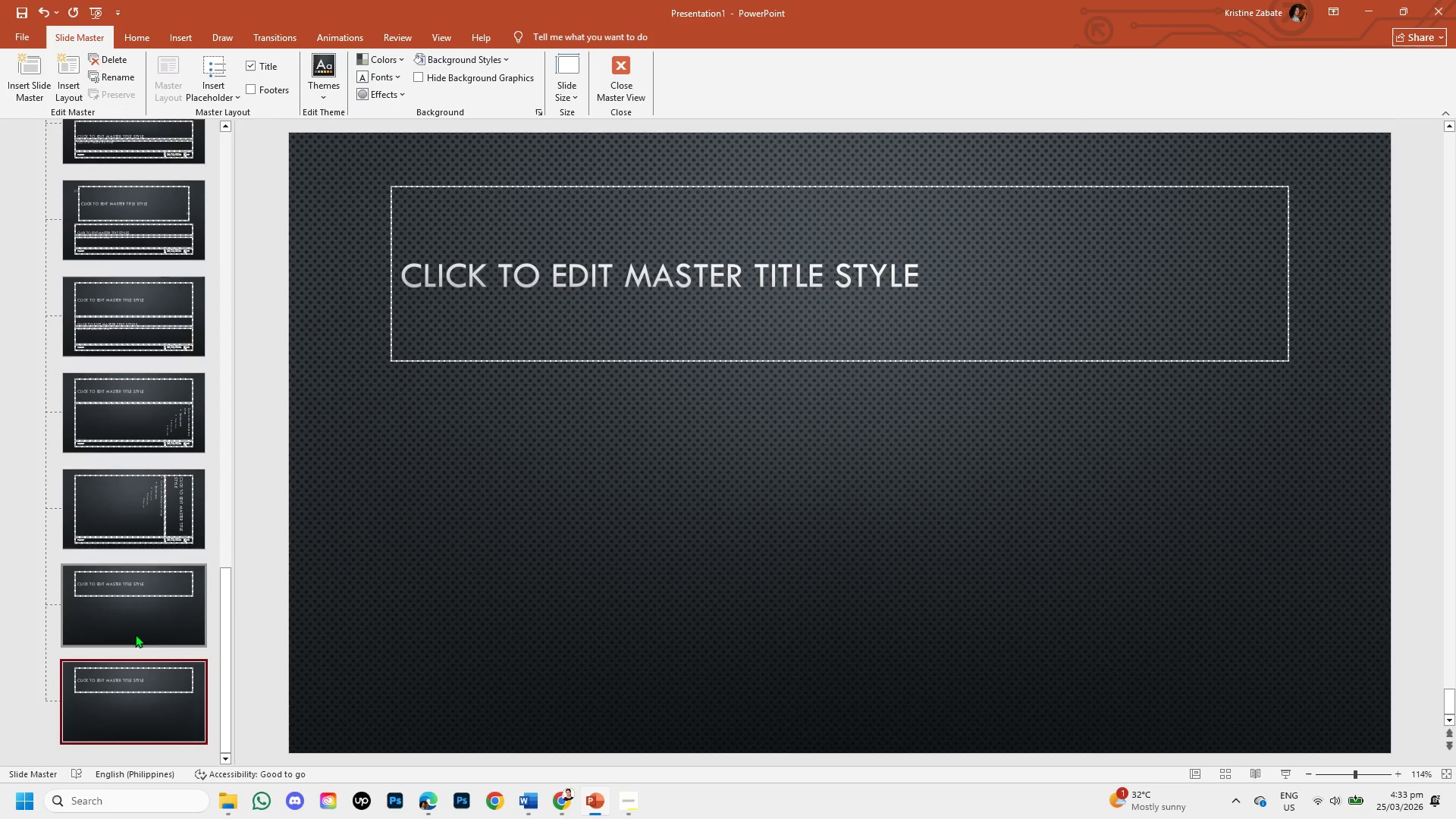 
left_click([121, 676])
 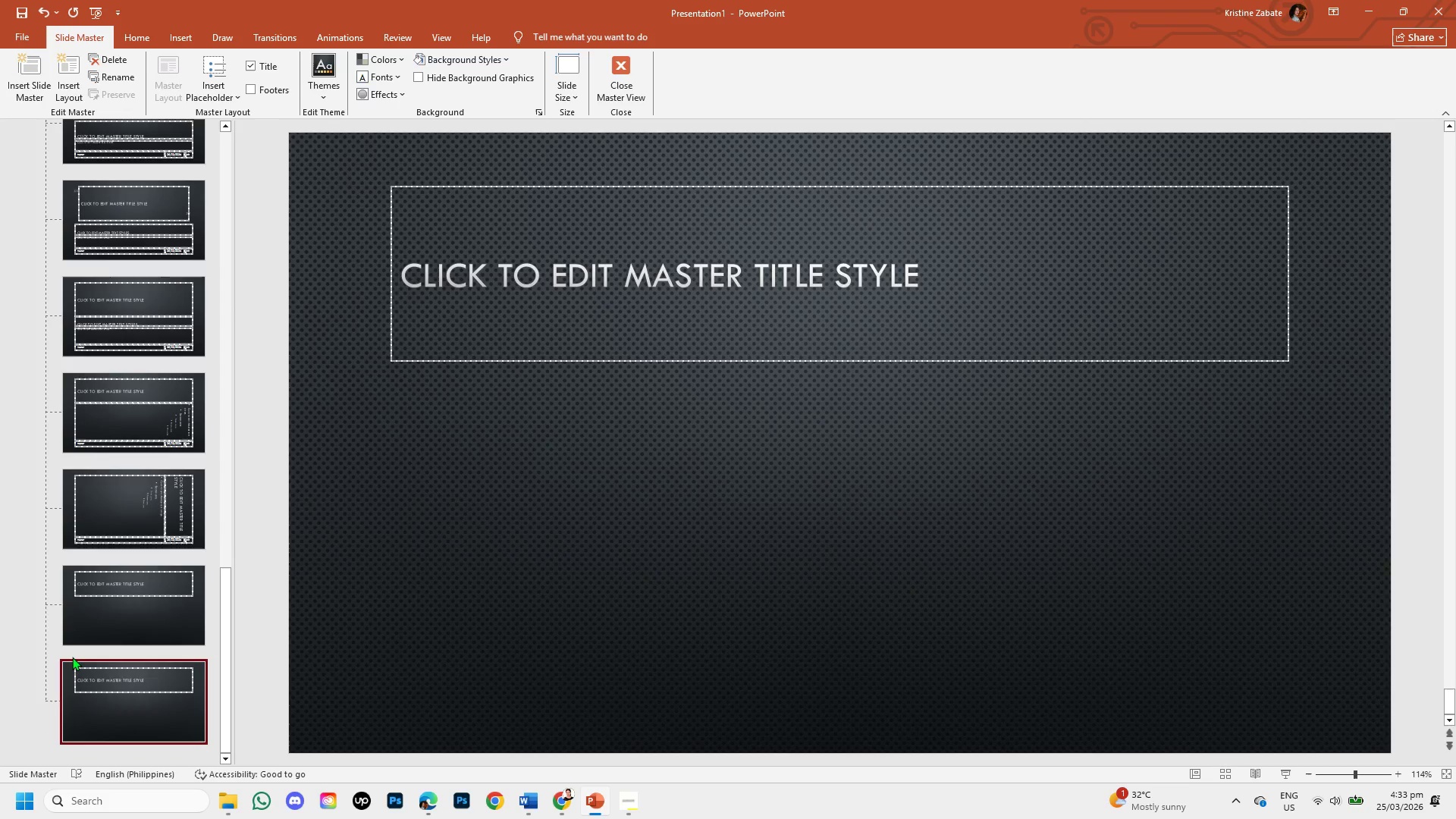 
key(Backspace)
 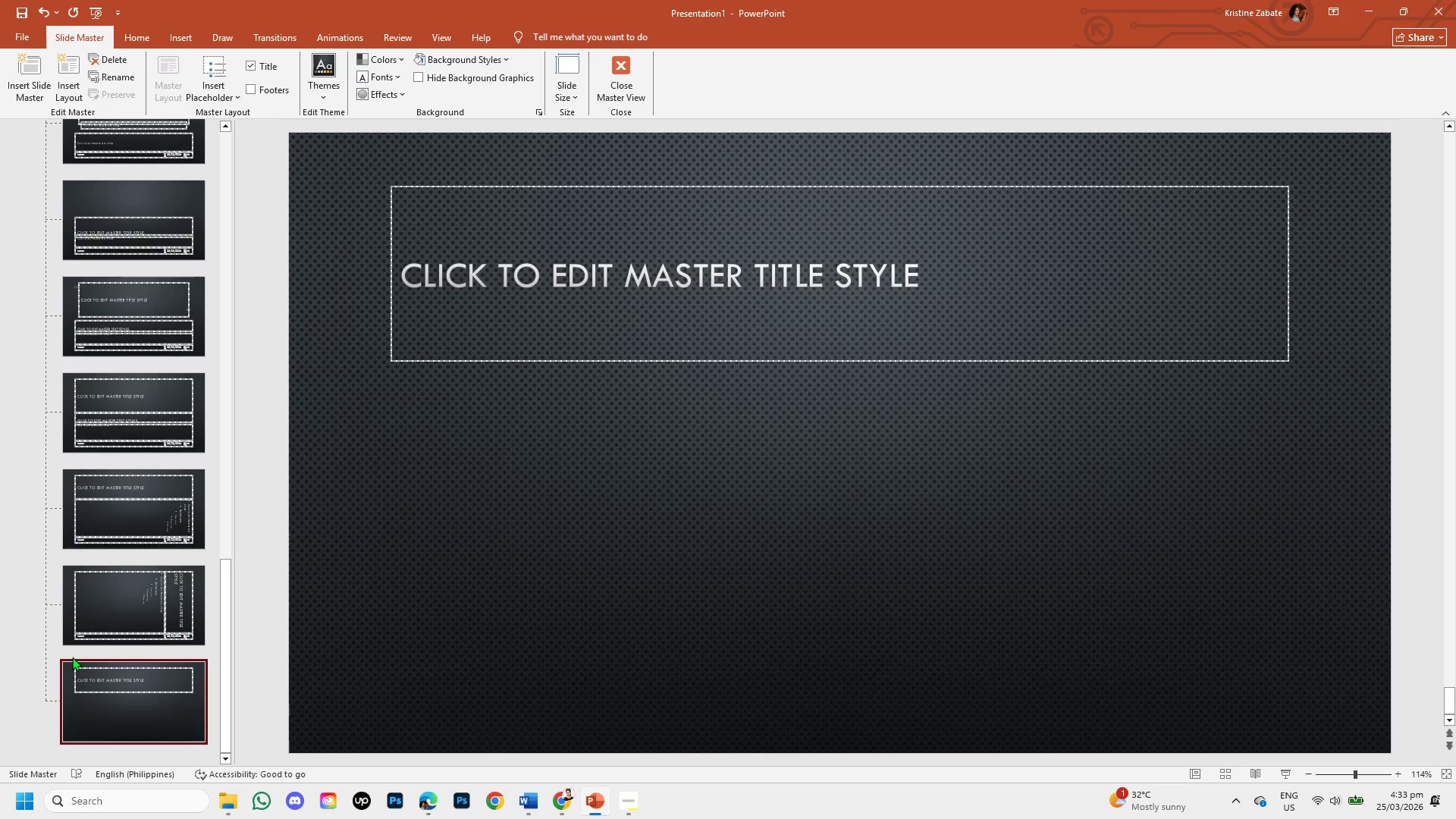 
key(Backspace)
 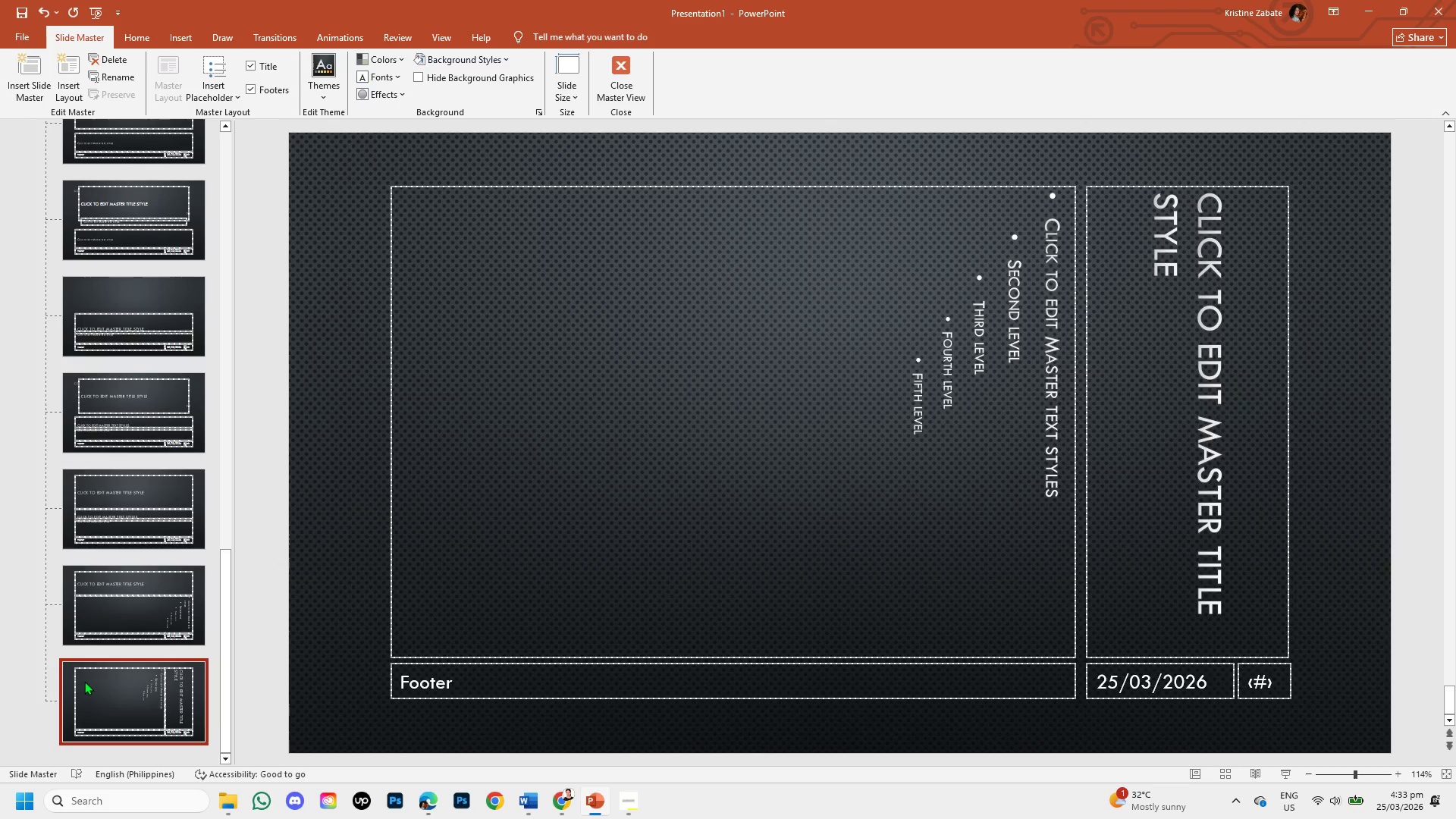 
left_click([84, 681])
 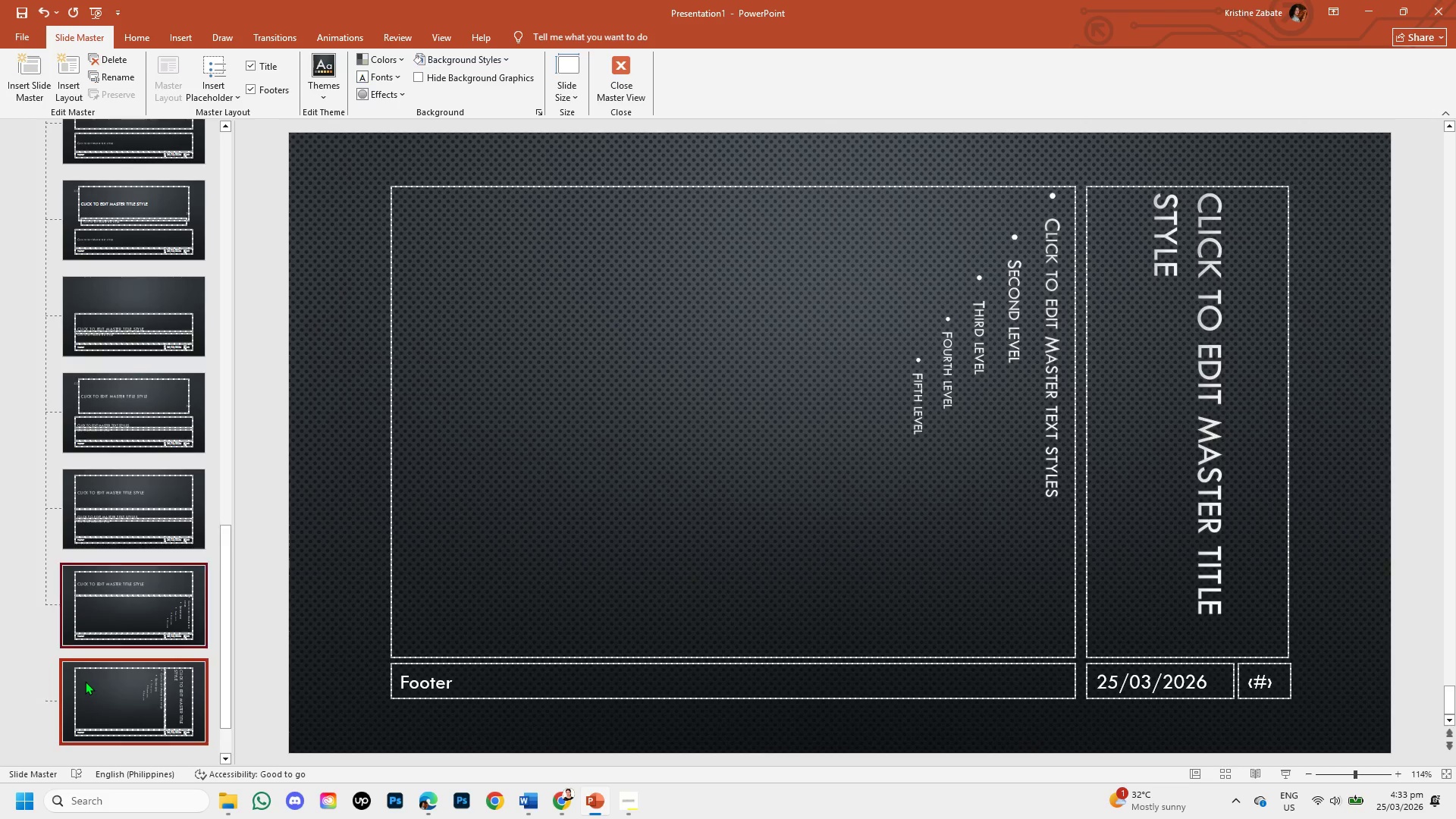 
key(Backspace)
 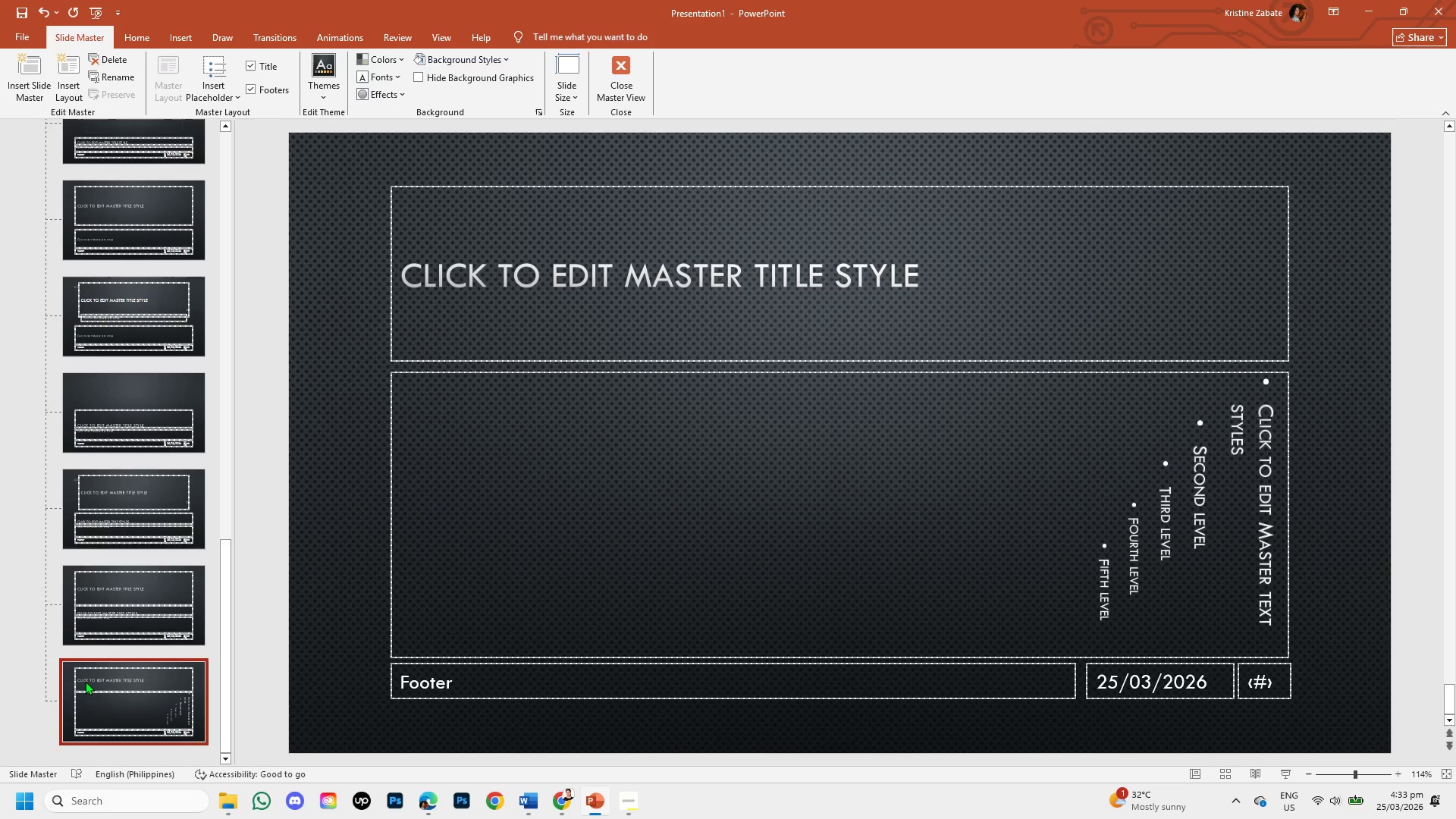 
left_click([85, 681])
 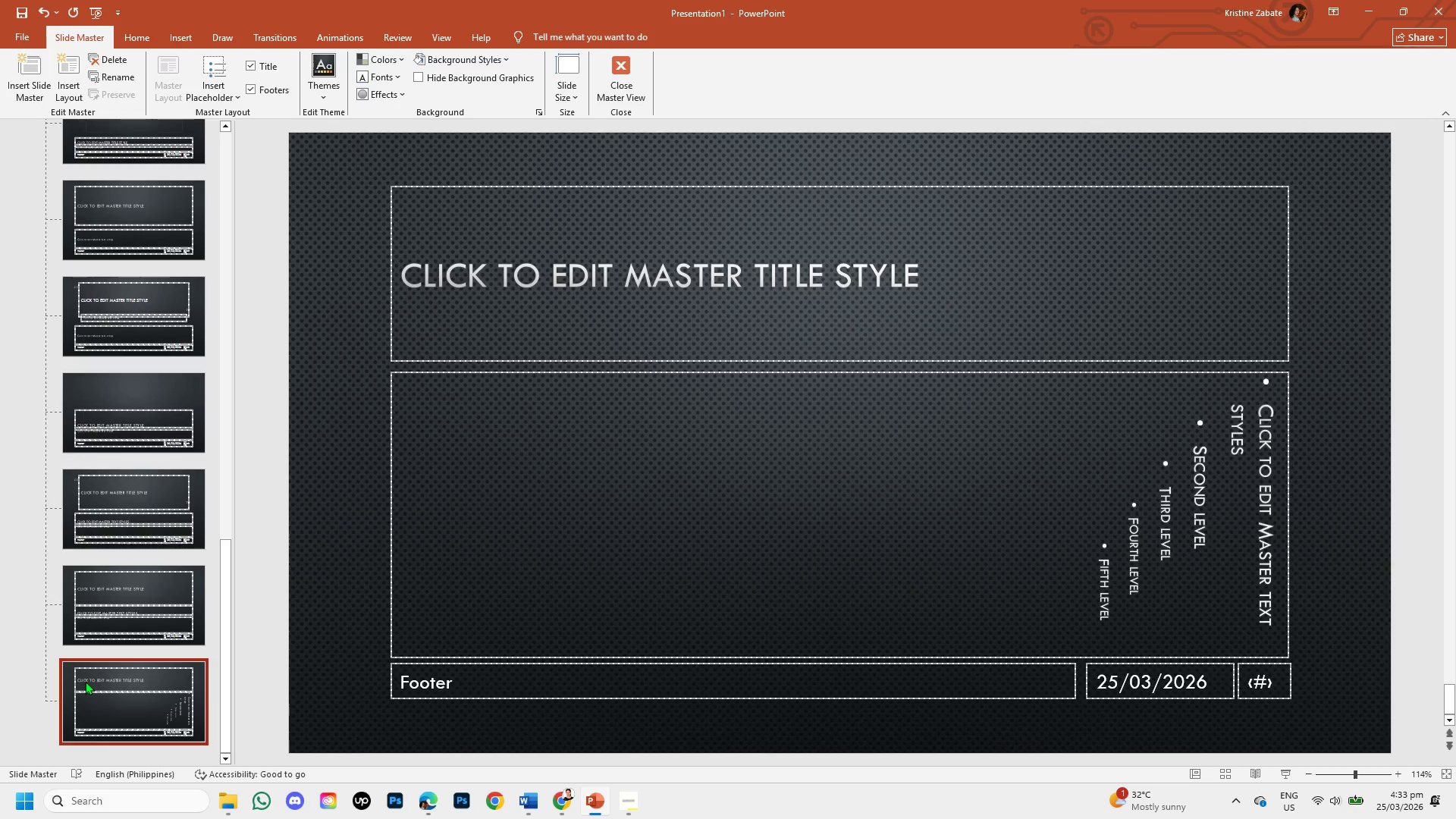 
key(Backspace)
 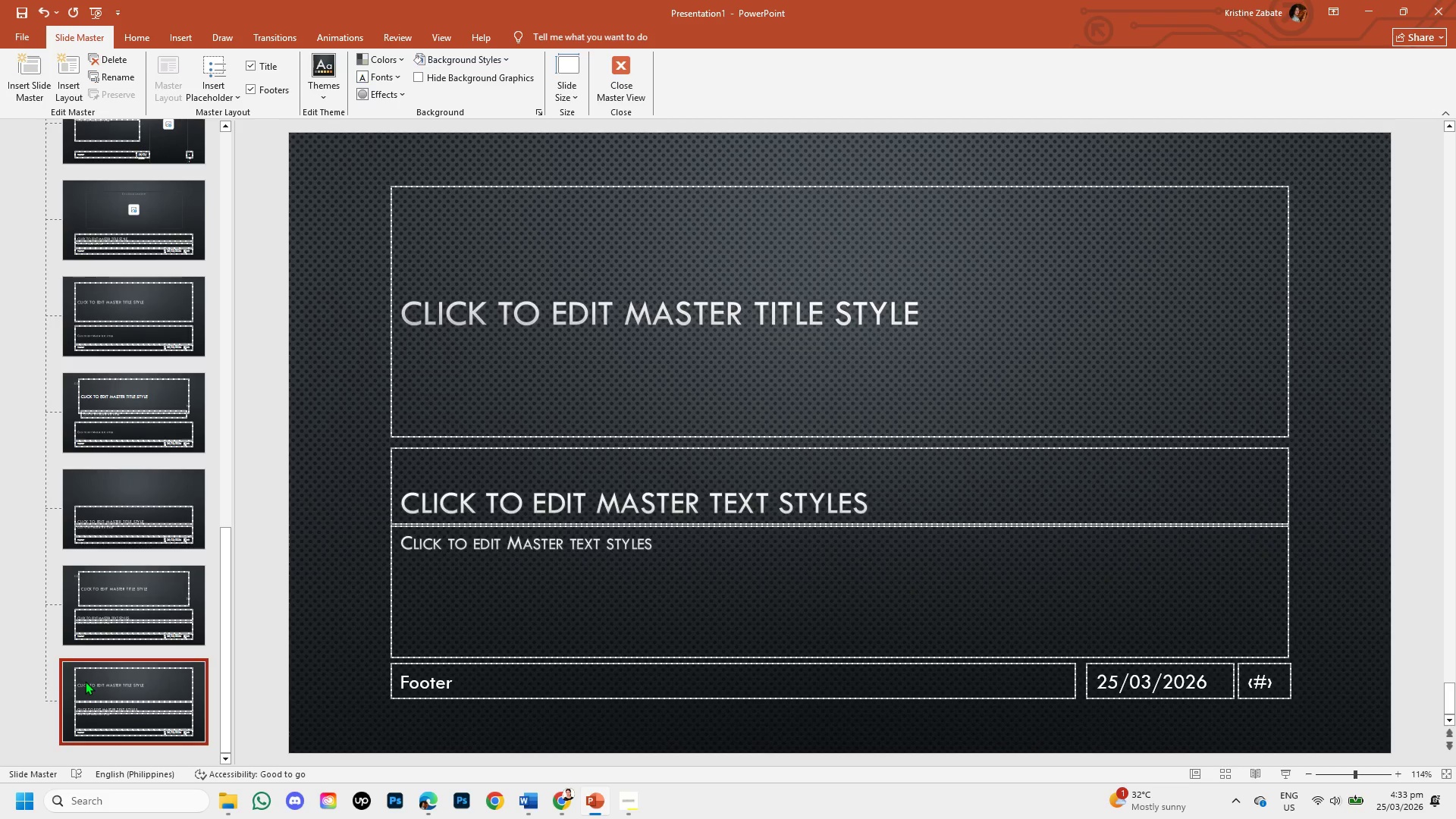 
key(Backspace)
 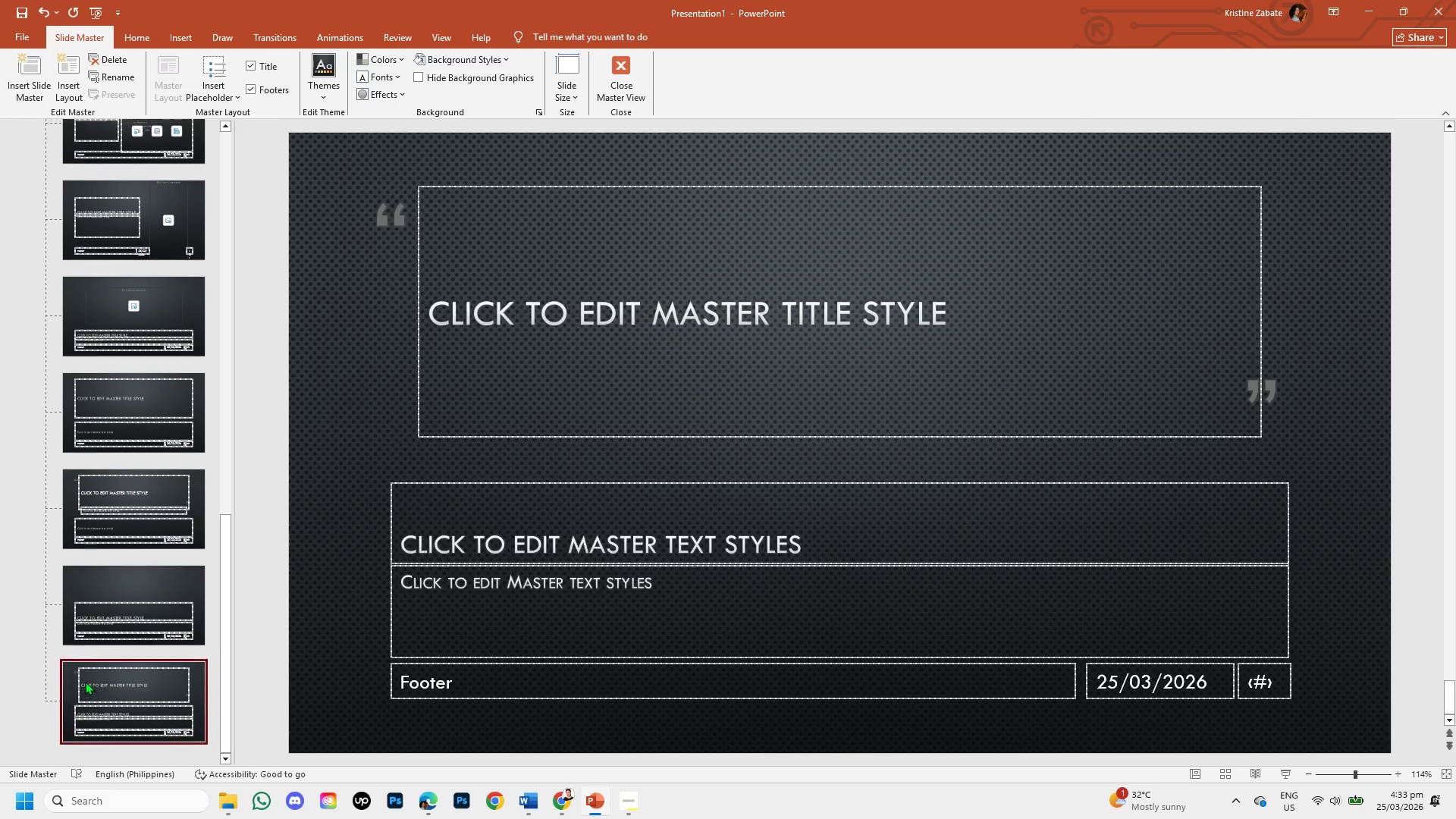 
key(Backspace)
 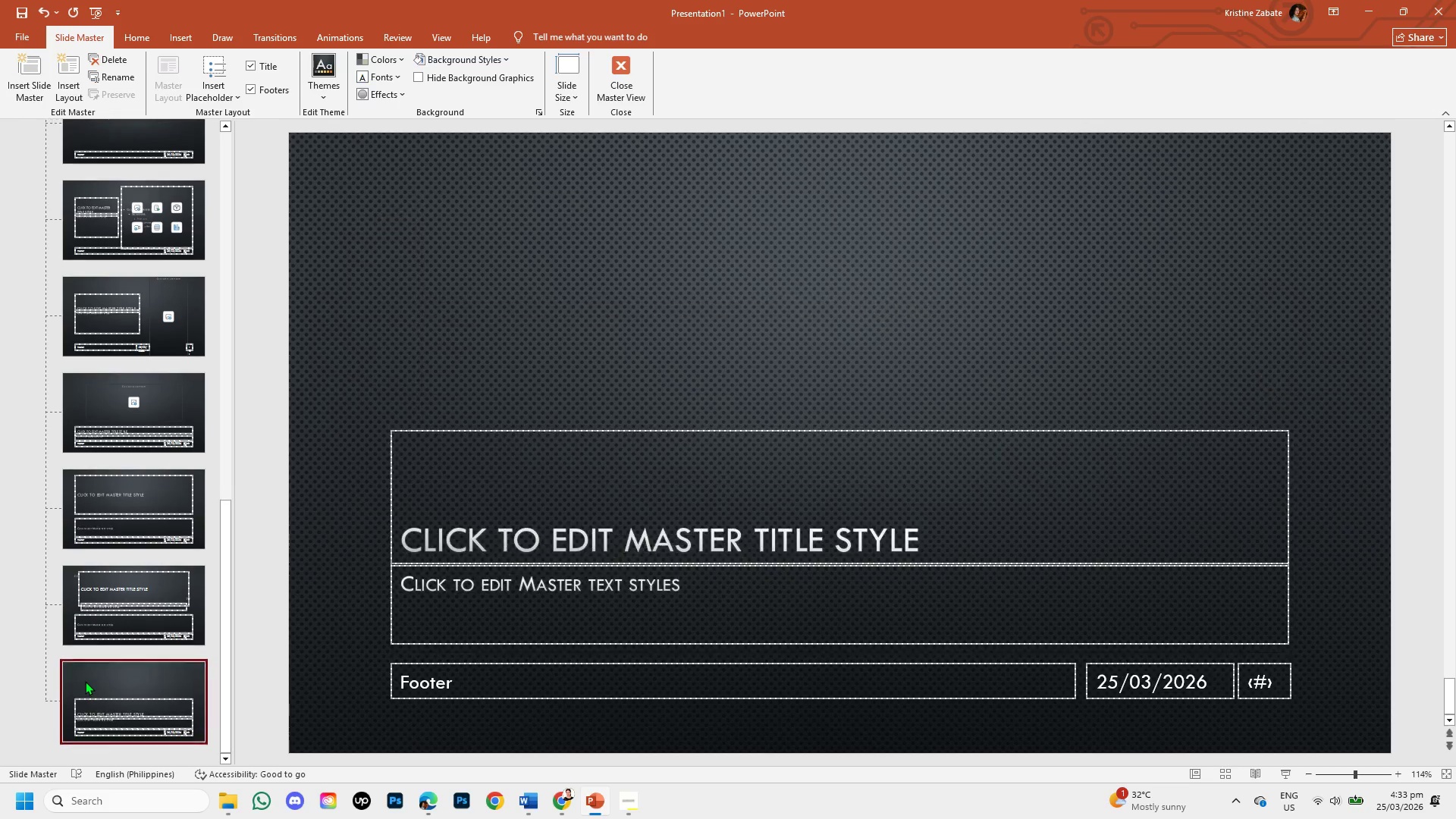 
key(Backspace)
 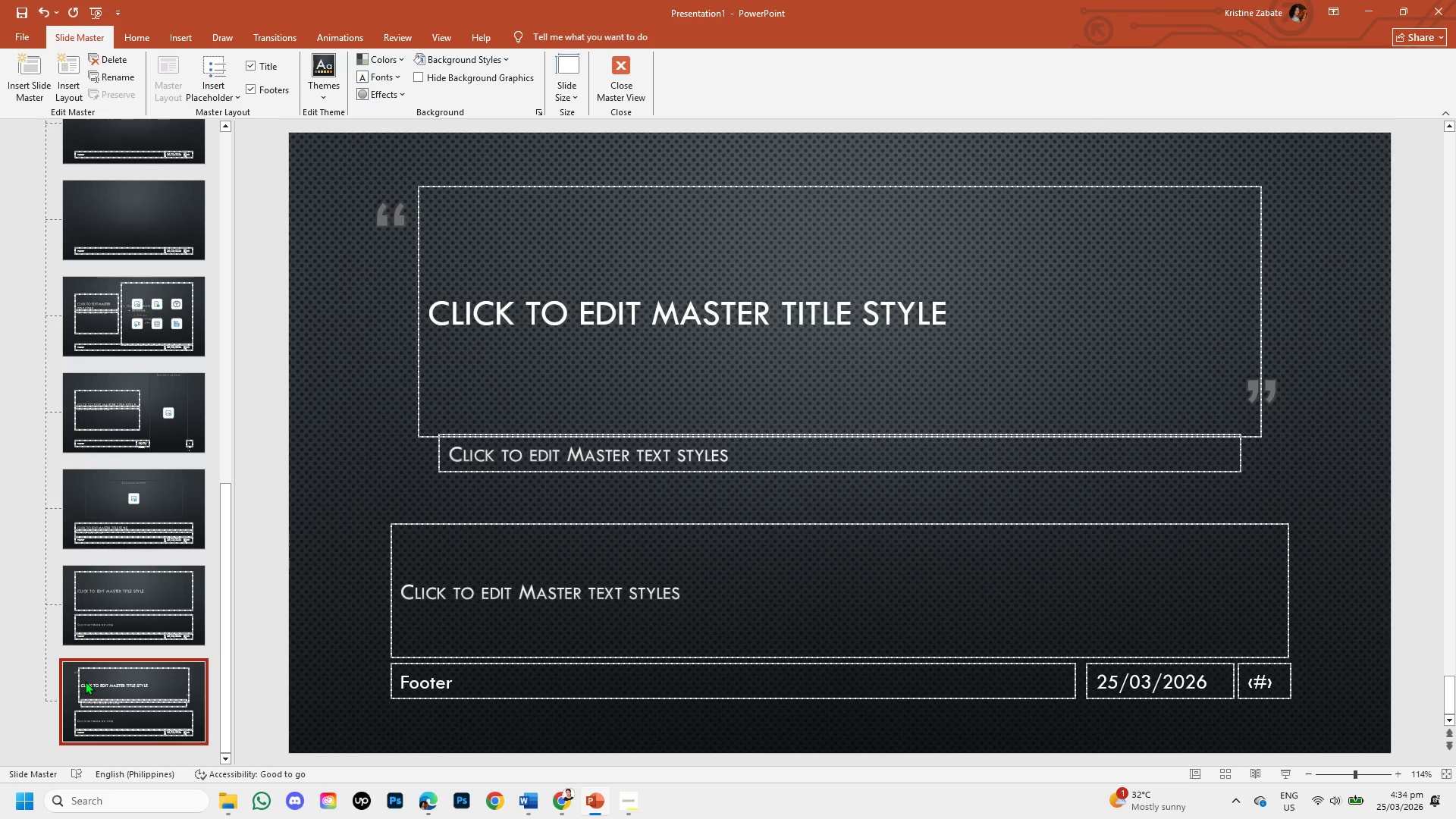 
wait(5.67)
 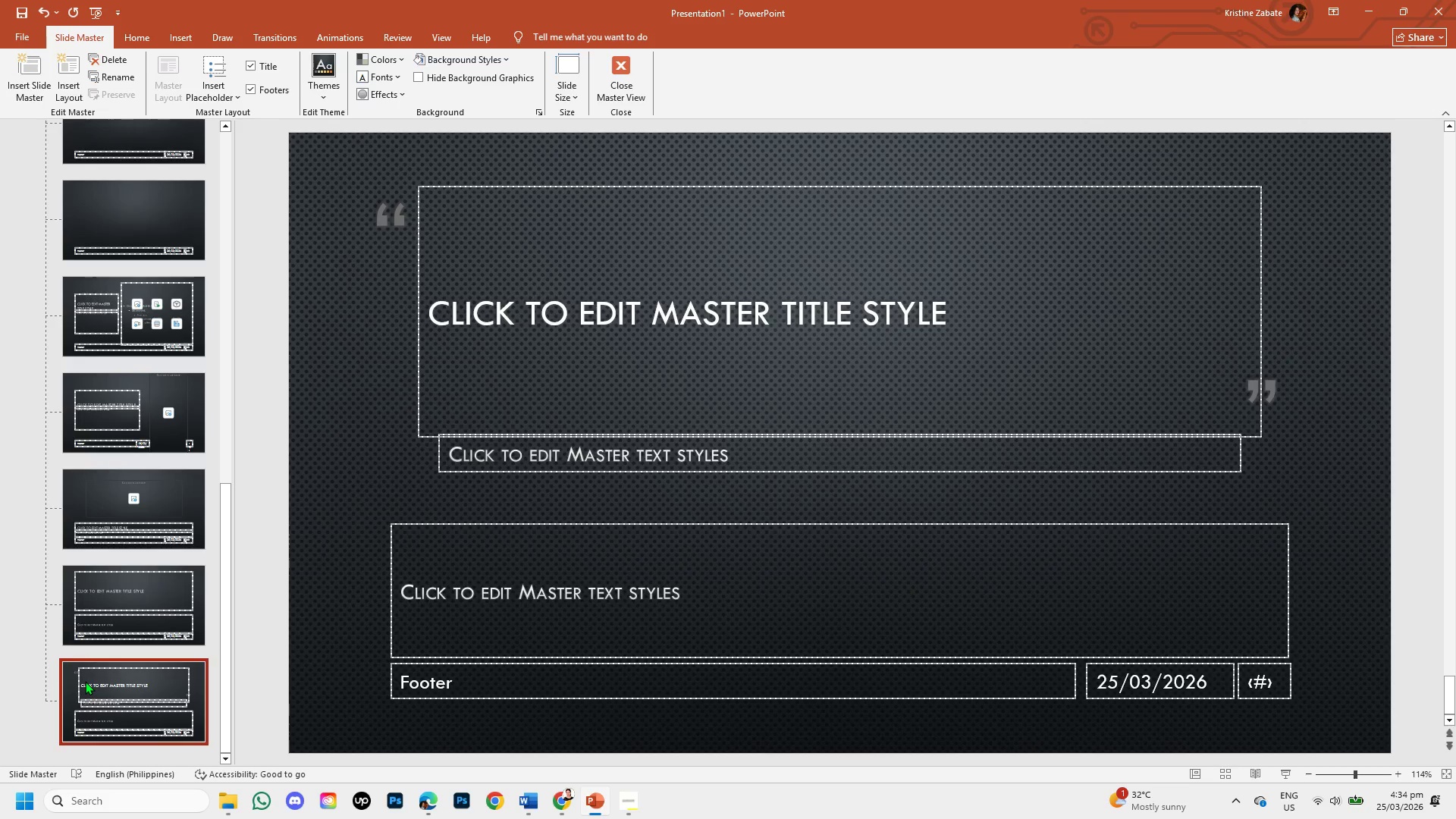 
key(Backspace)
 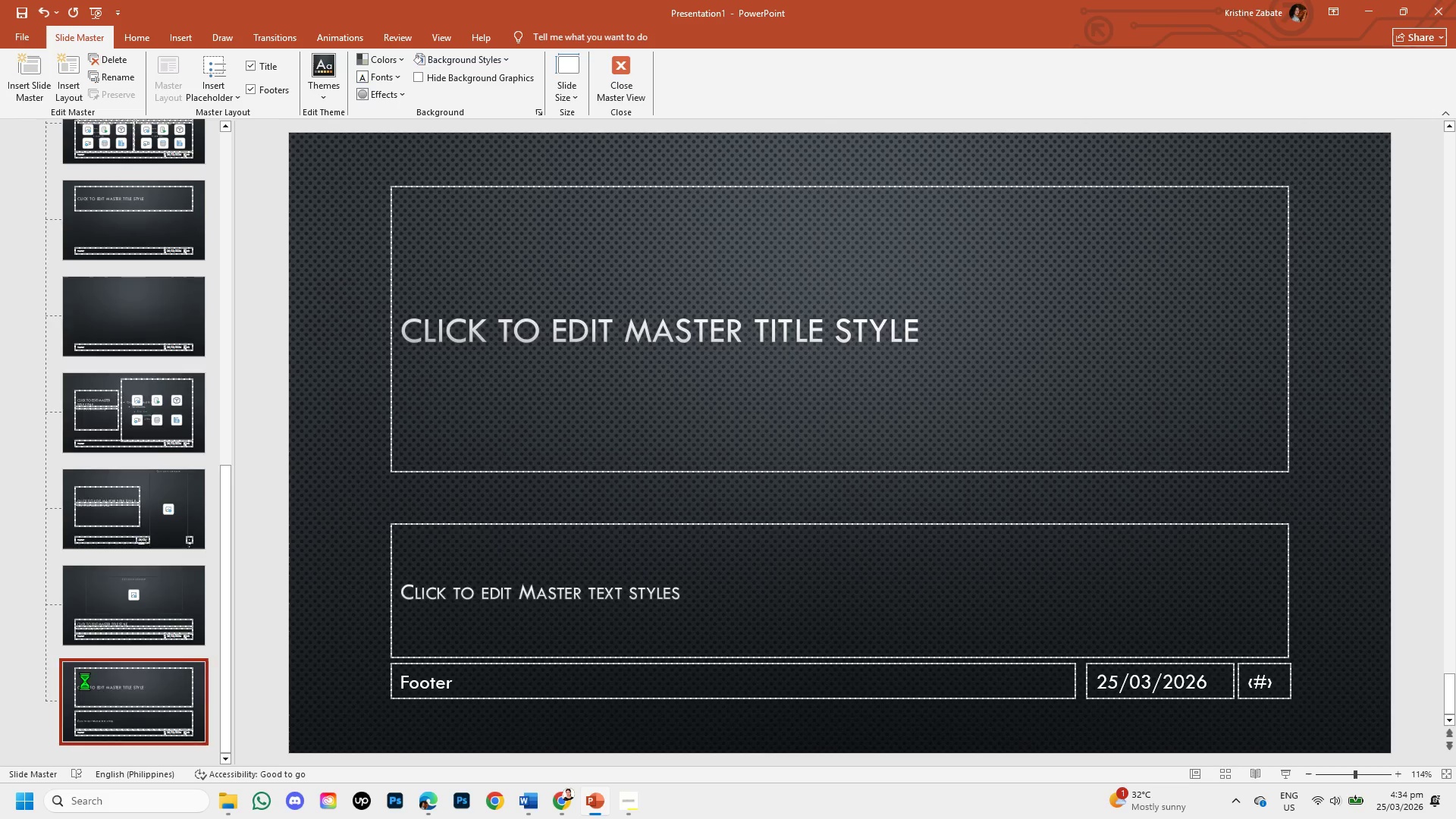 
key(Backspace)
 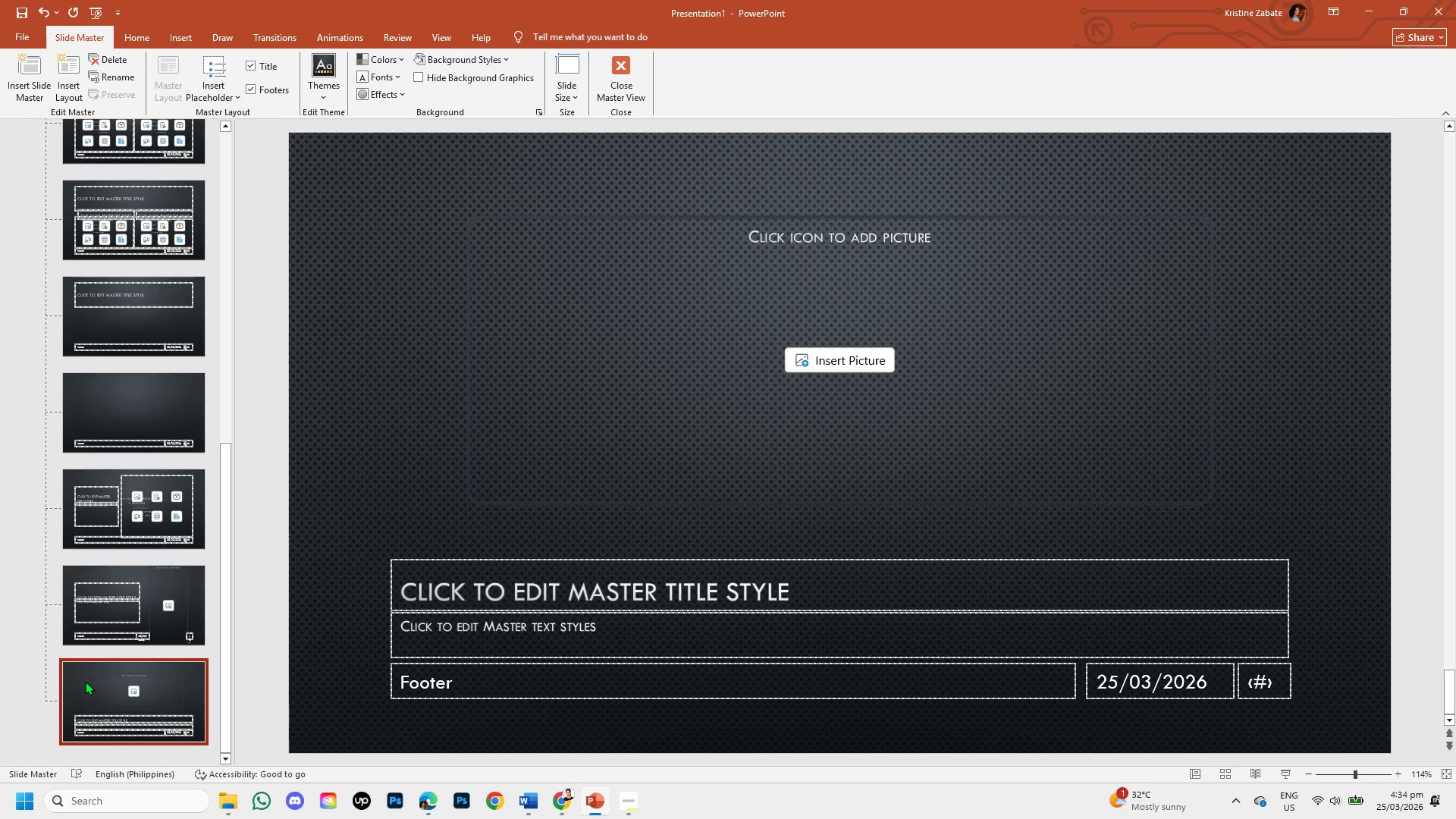 
key(Backspace)
 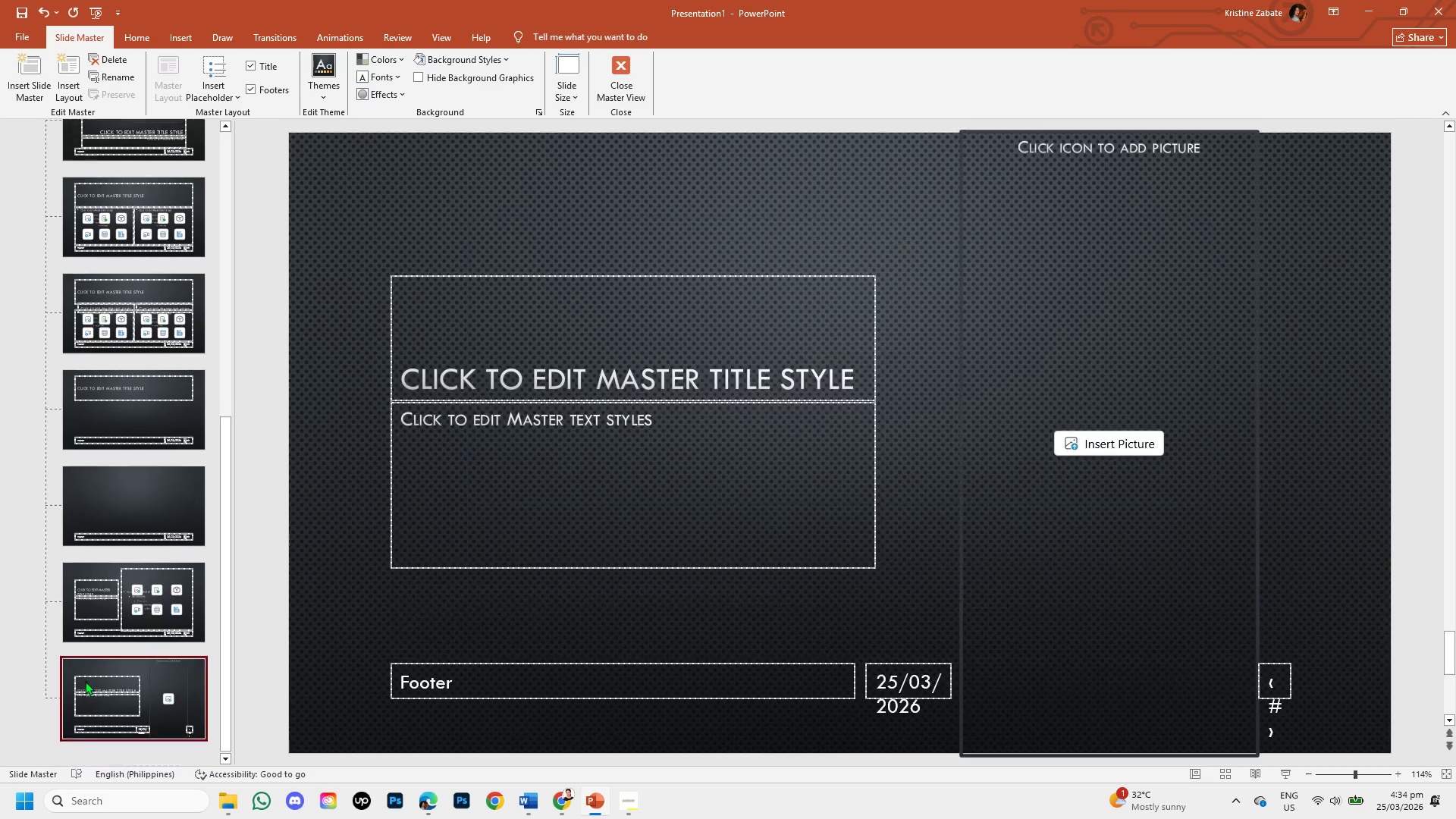 
key(Backspace)
 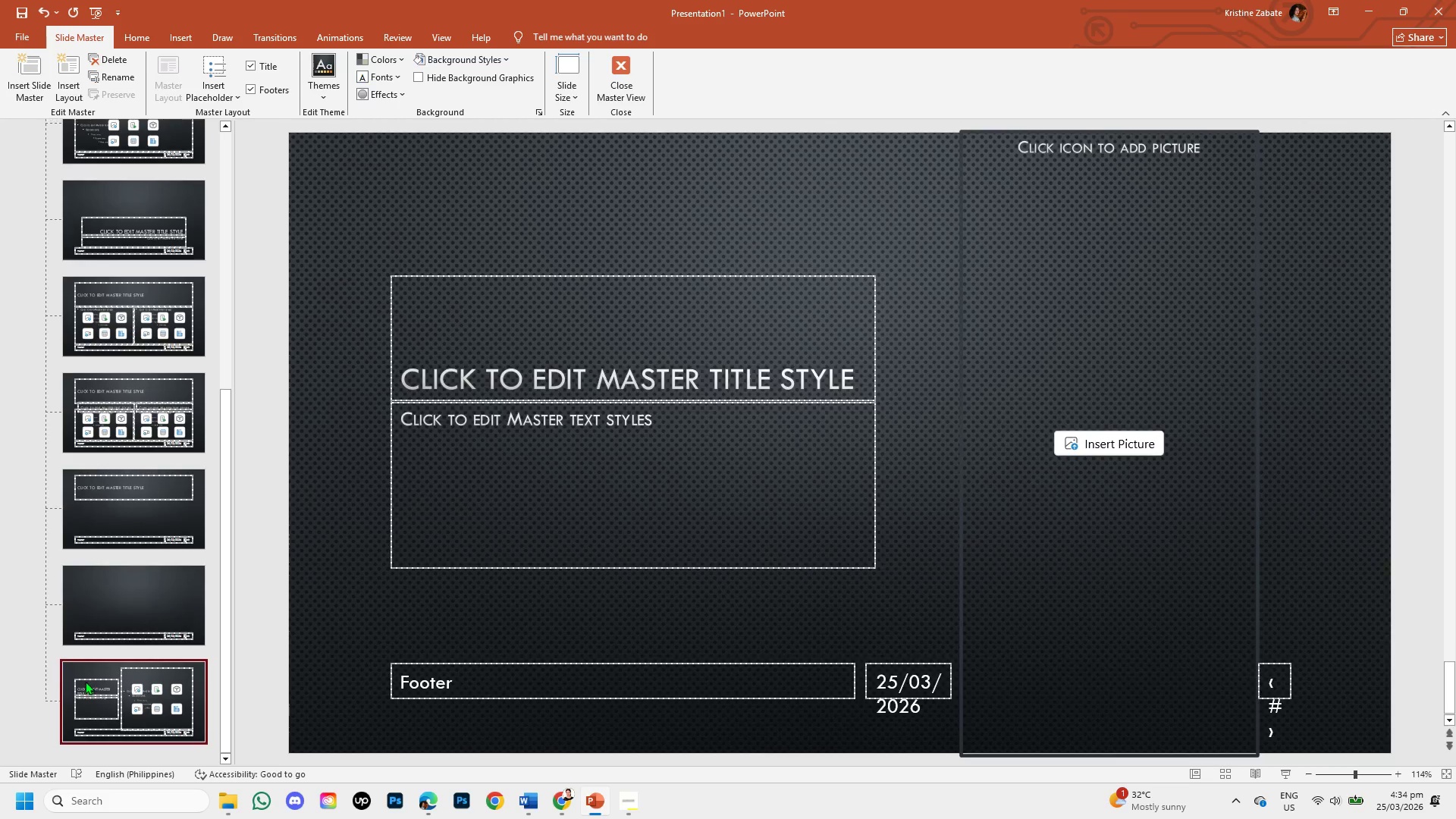 
key(Backspace)
 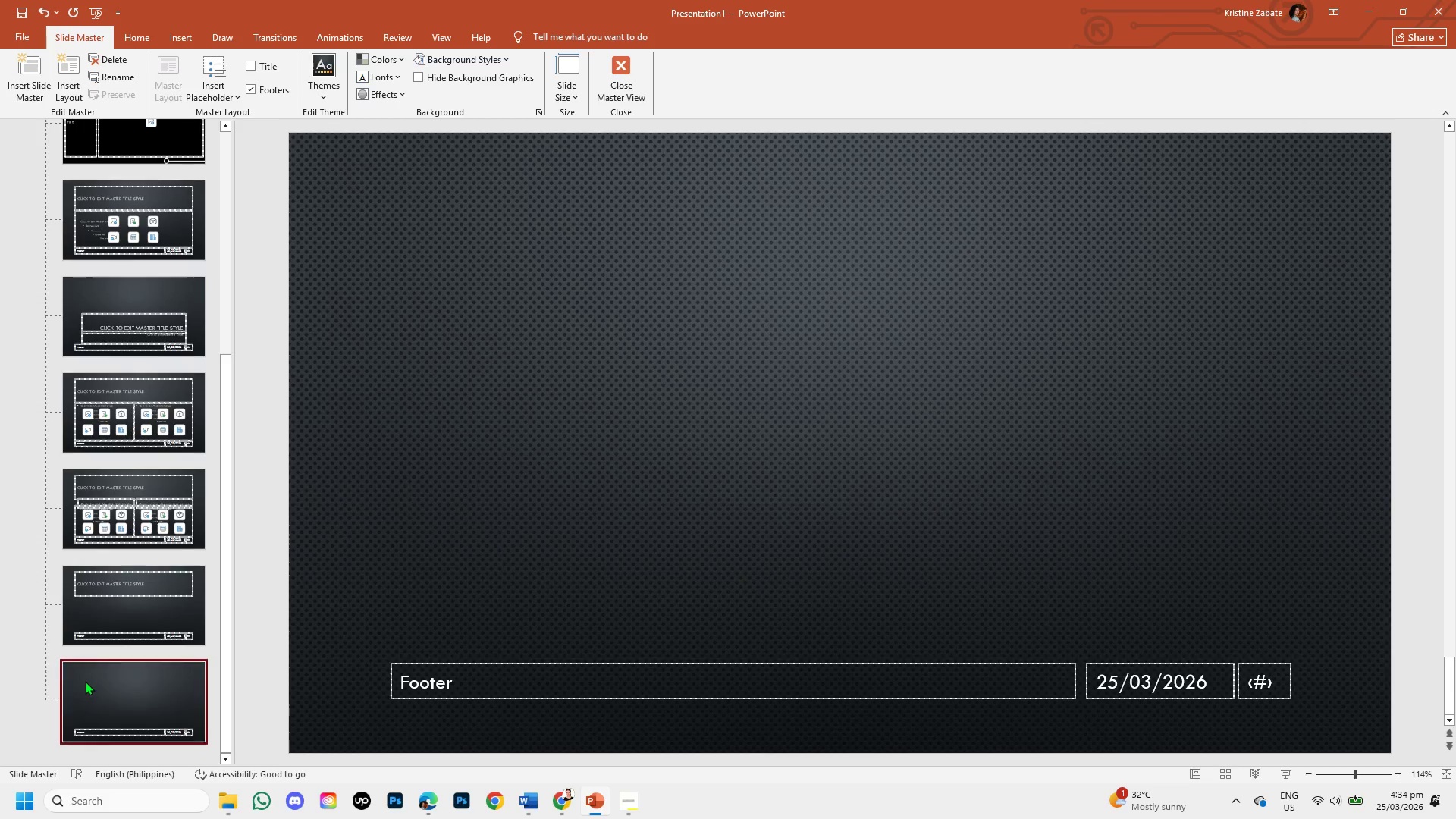 
key(Backspace)
 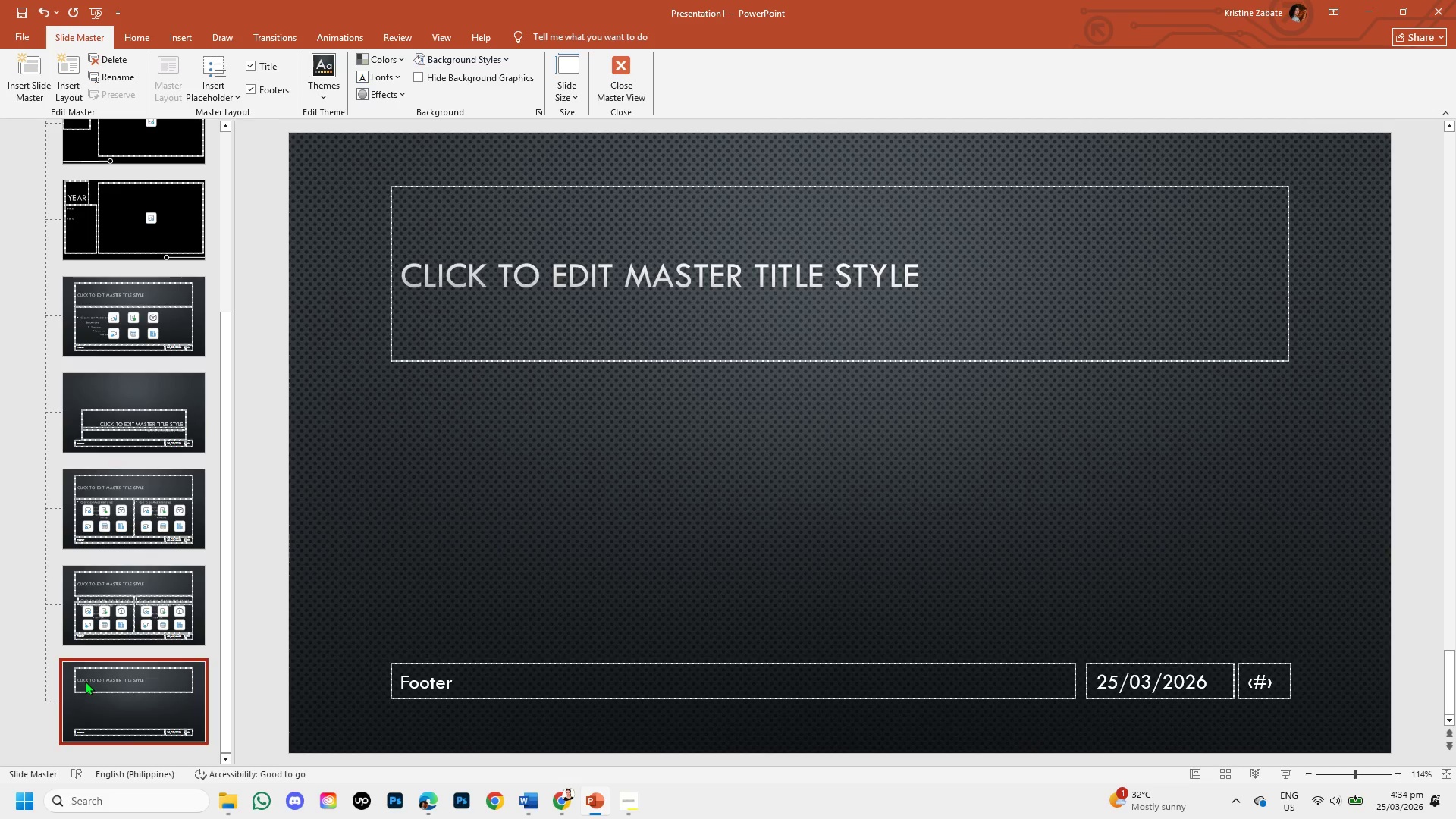 
key(Backspace)
 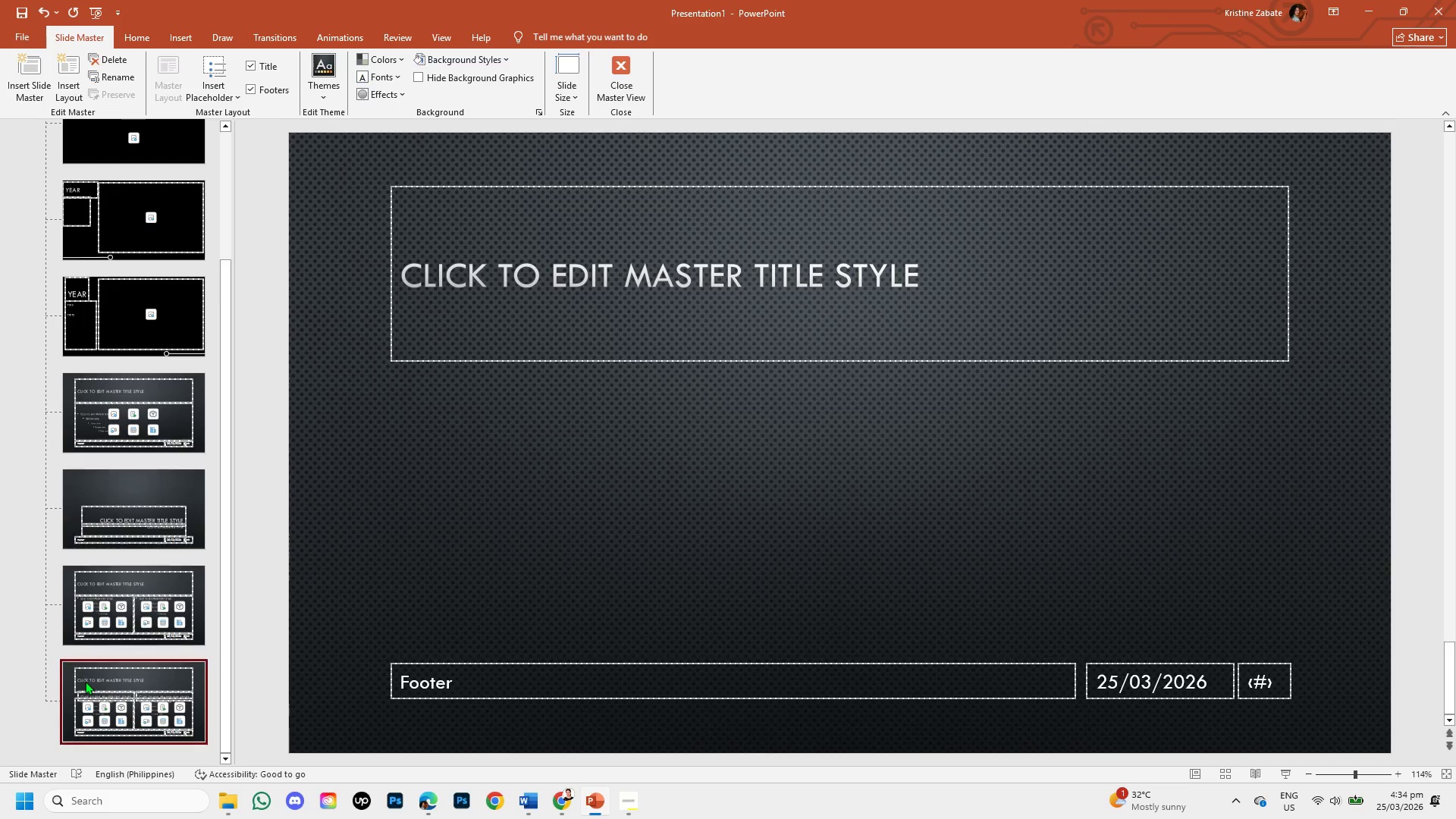 
key(Backspace)
 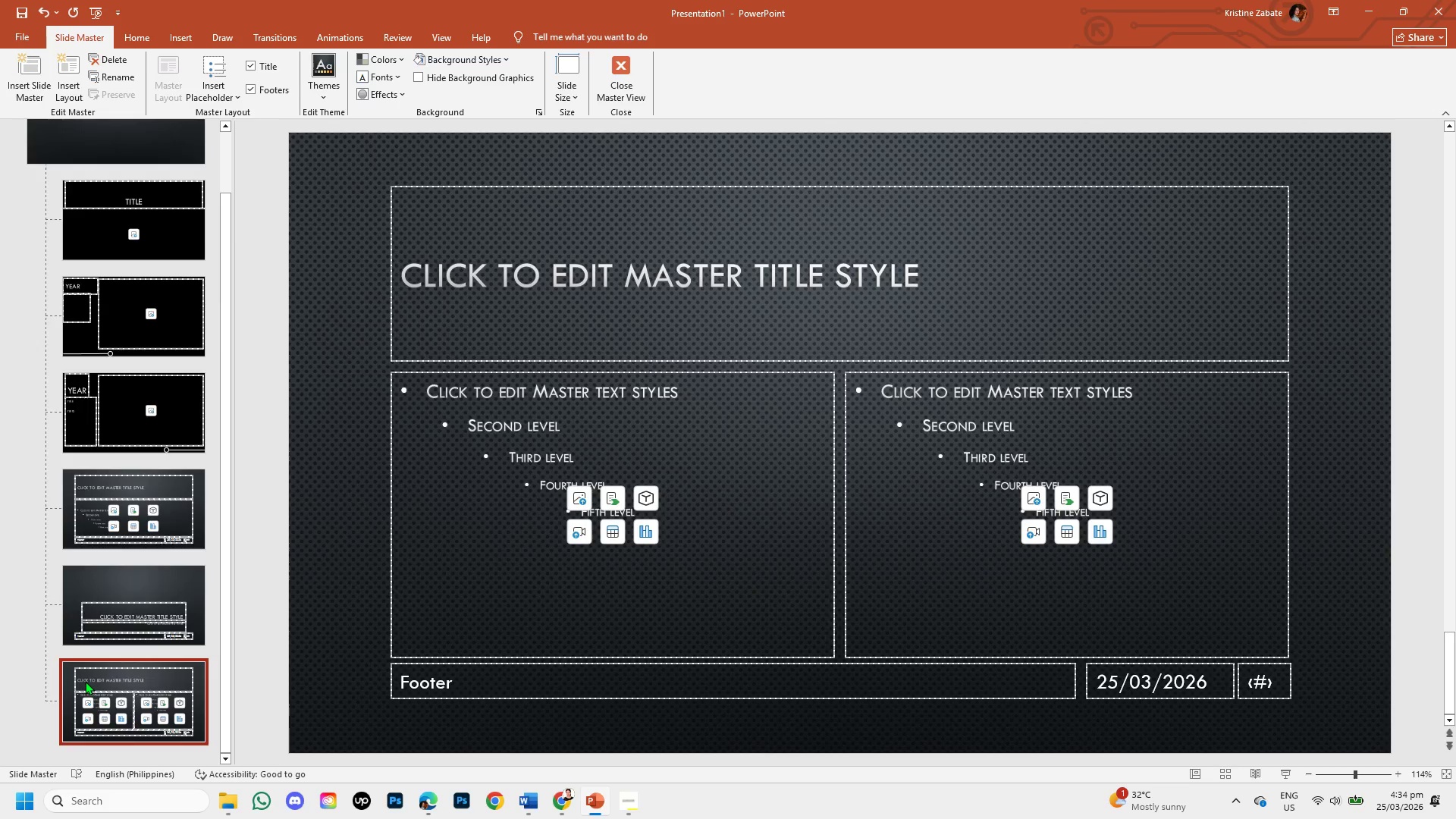 
key(Backspace)
 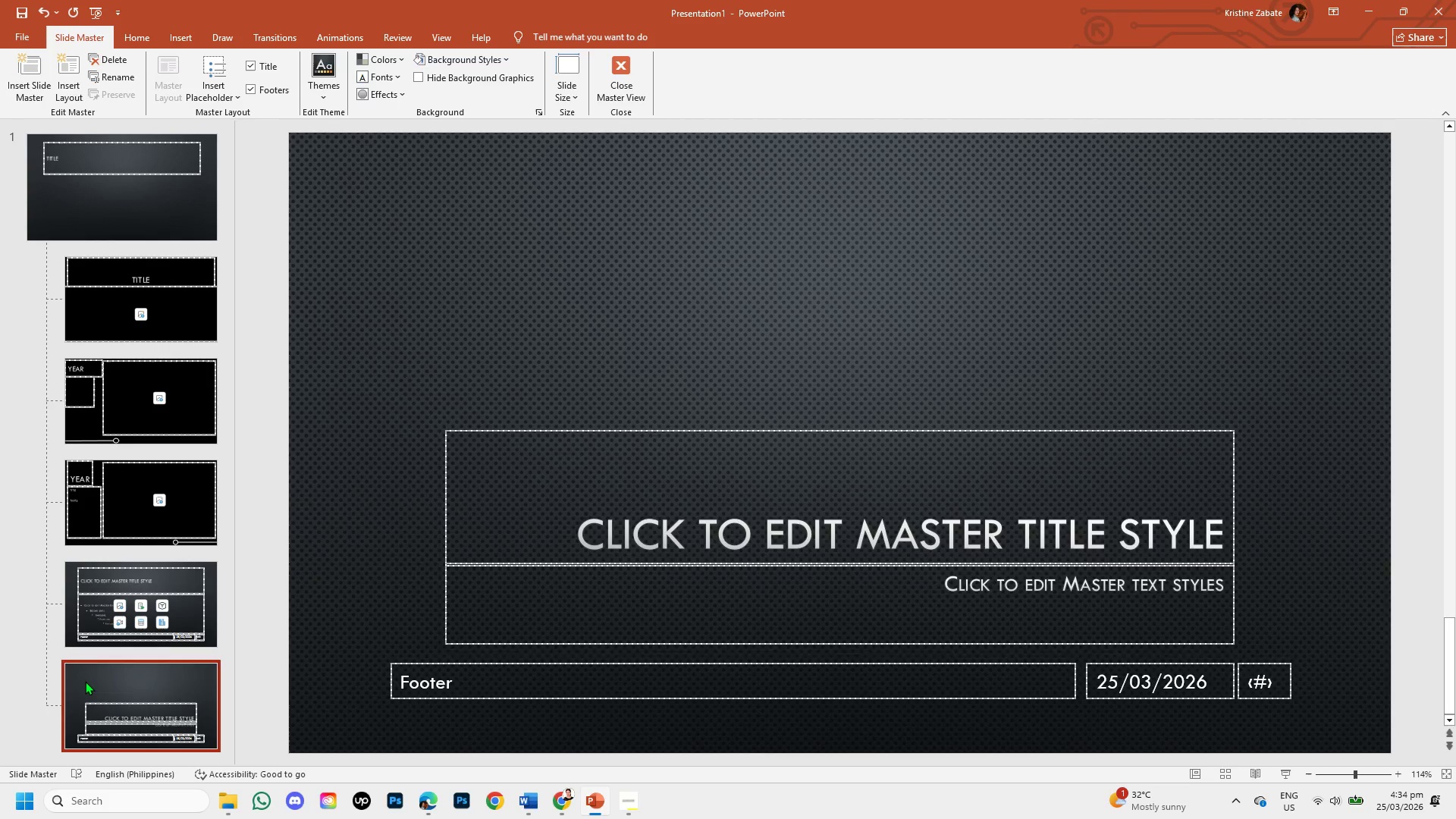 
key(Backspace)
 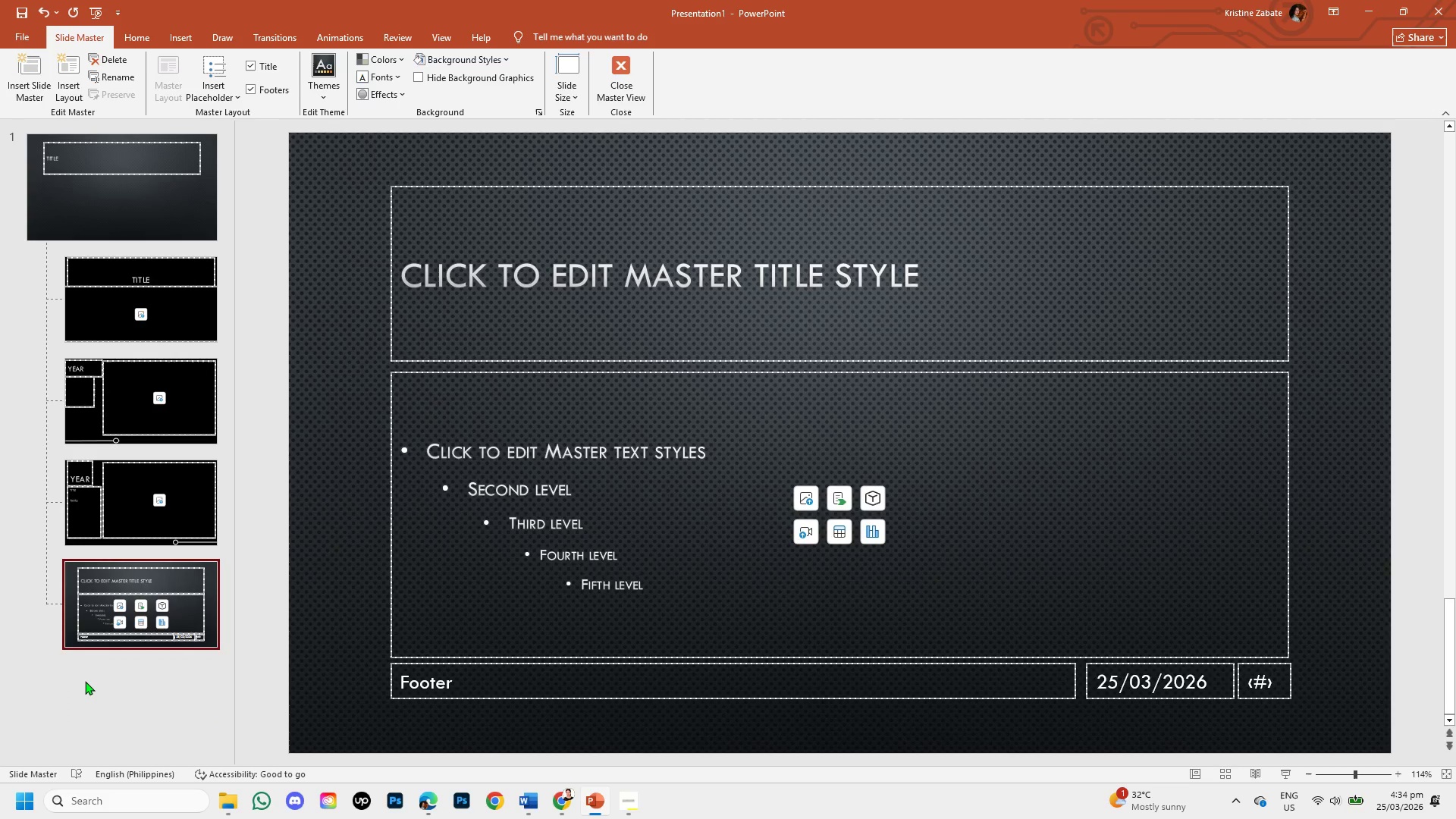 
key(Backspace)
 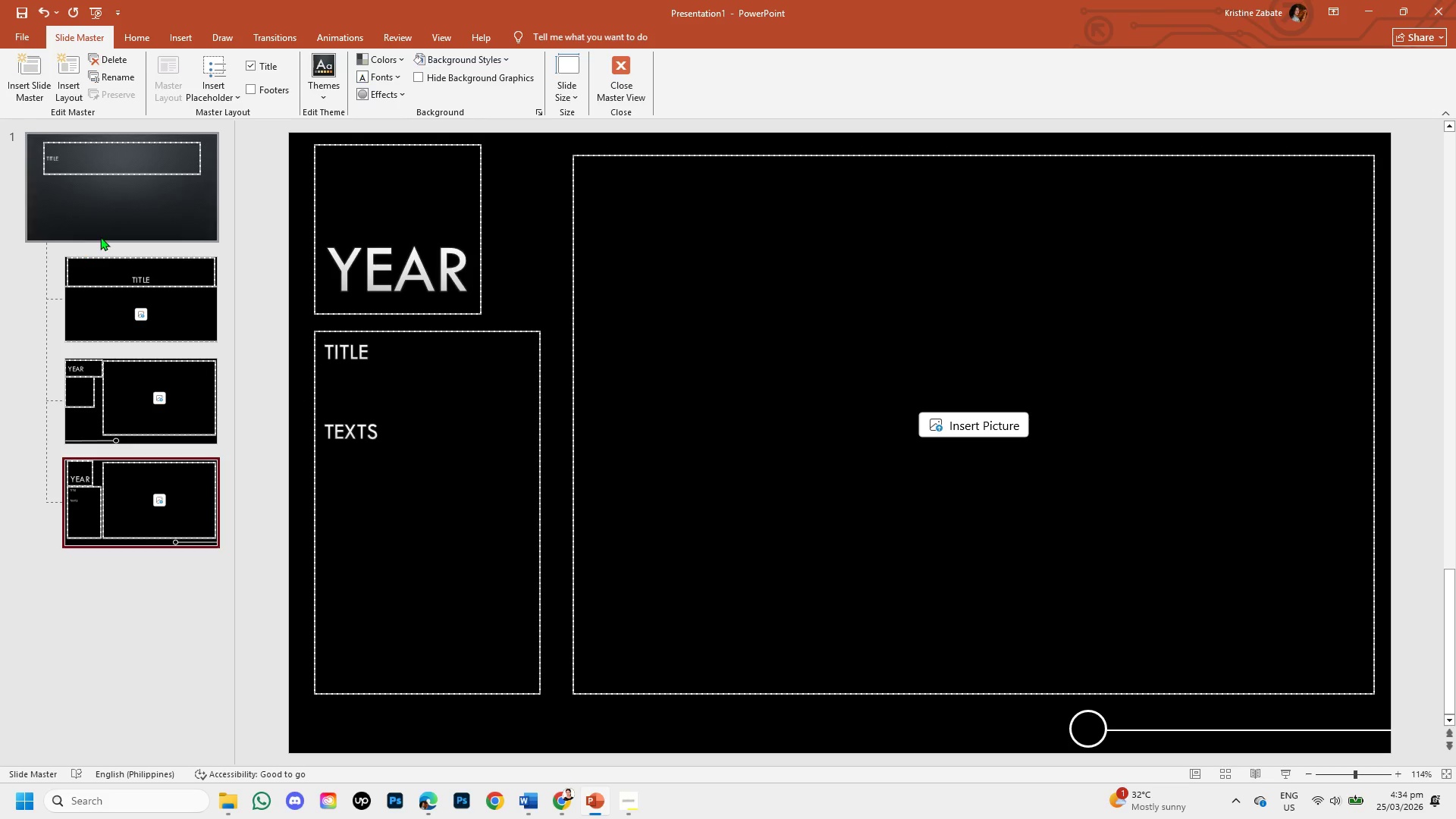 
left_click([113, 190])
 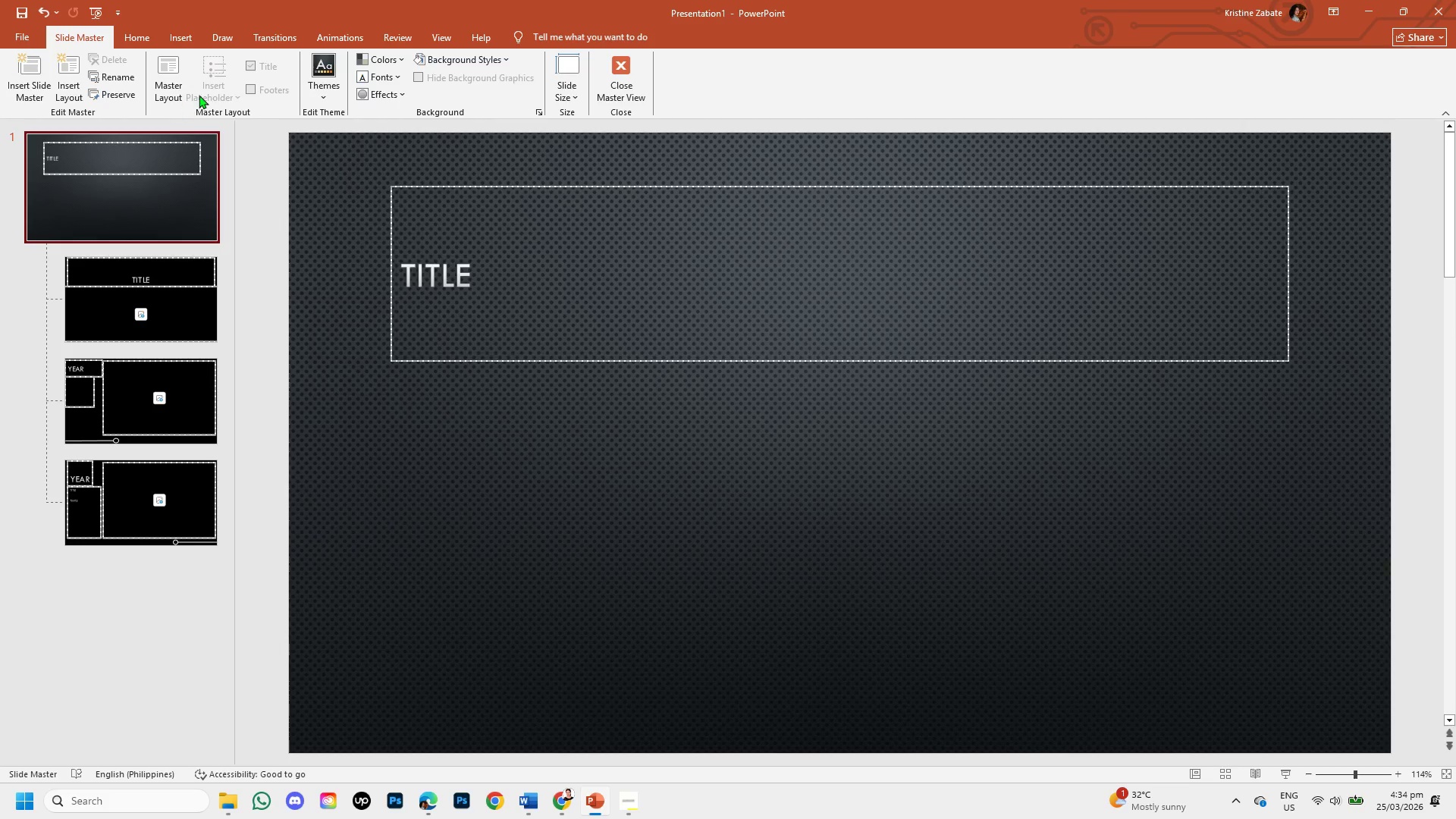 
left_click([206, 91])
 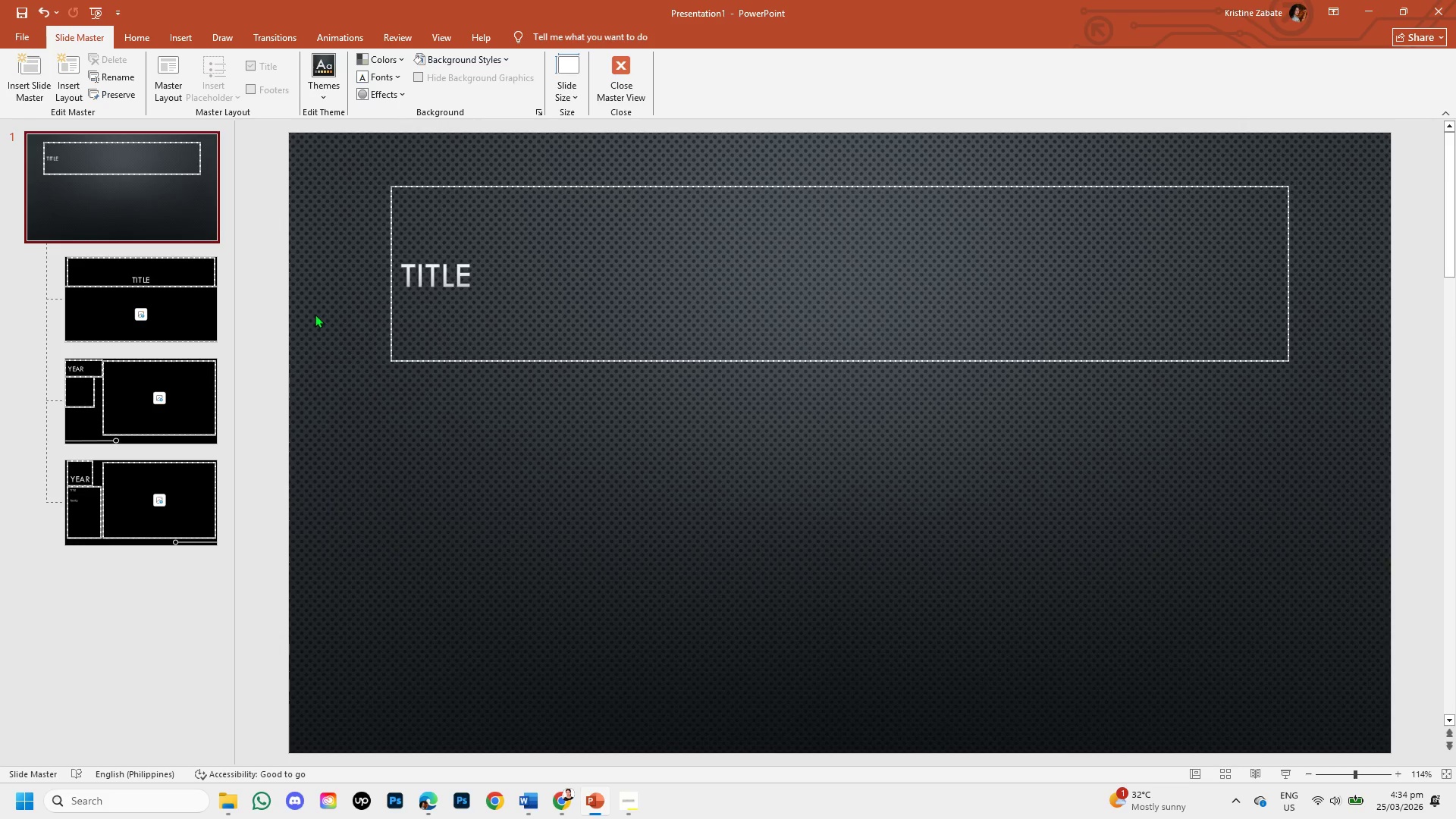 
key(Control+Z)
 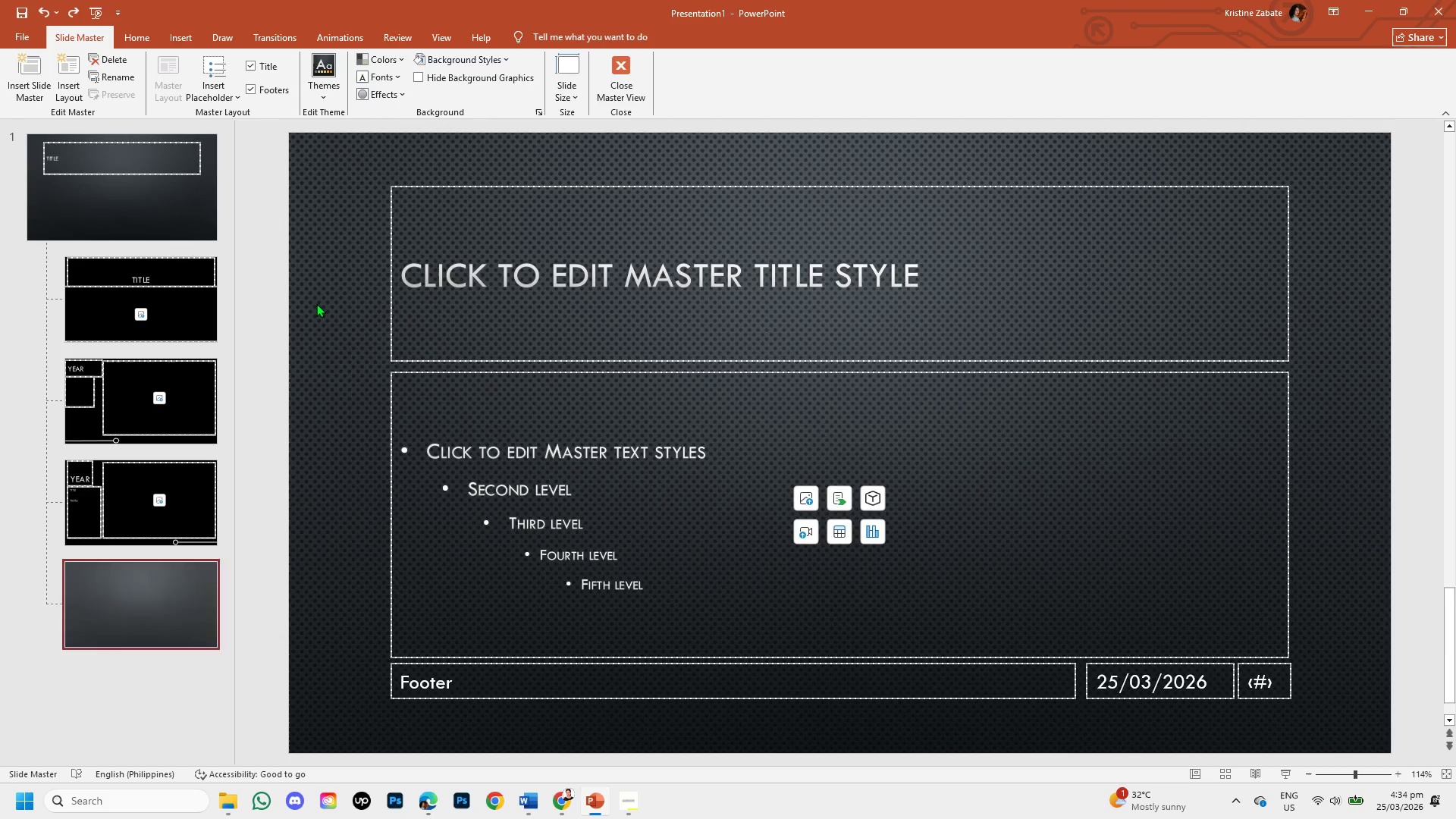 
key(Control+Z)
 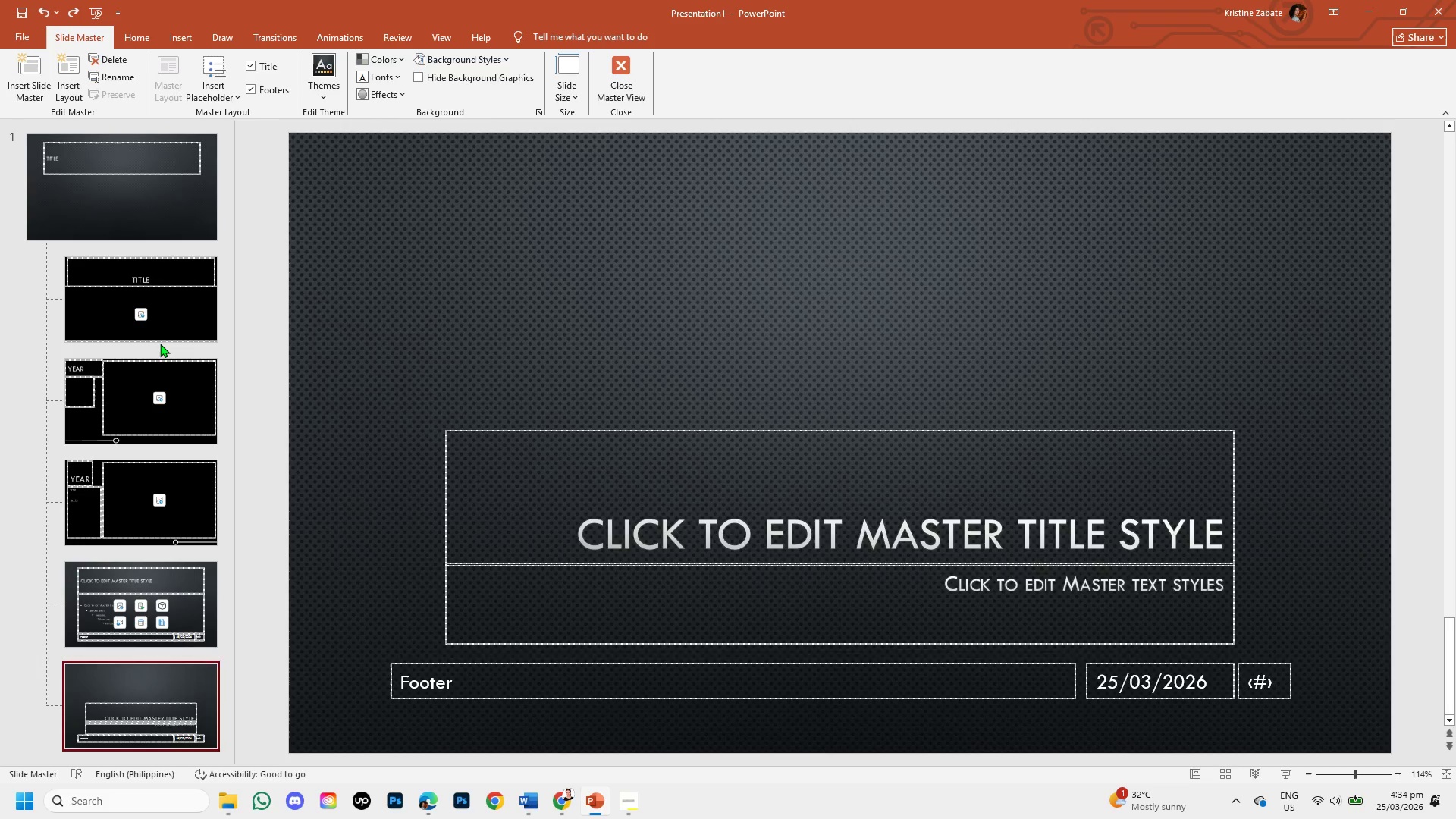 
left_click([155, 287])
 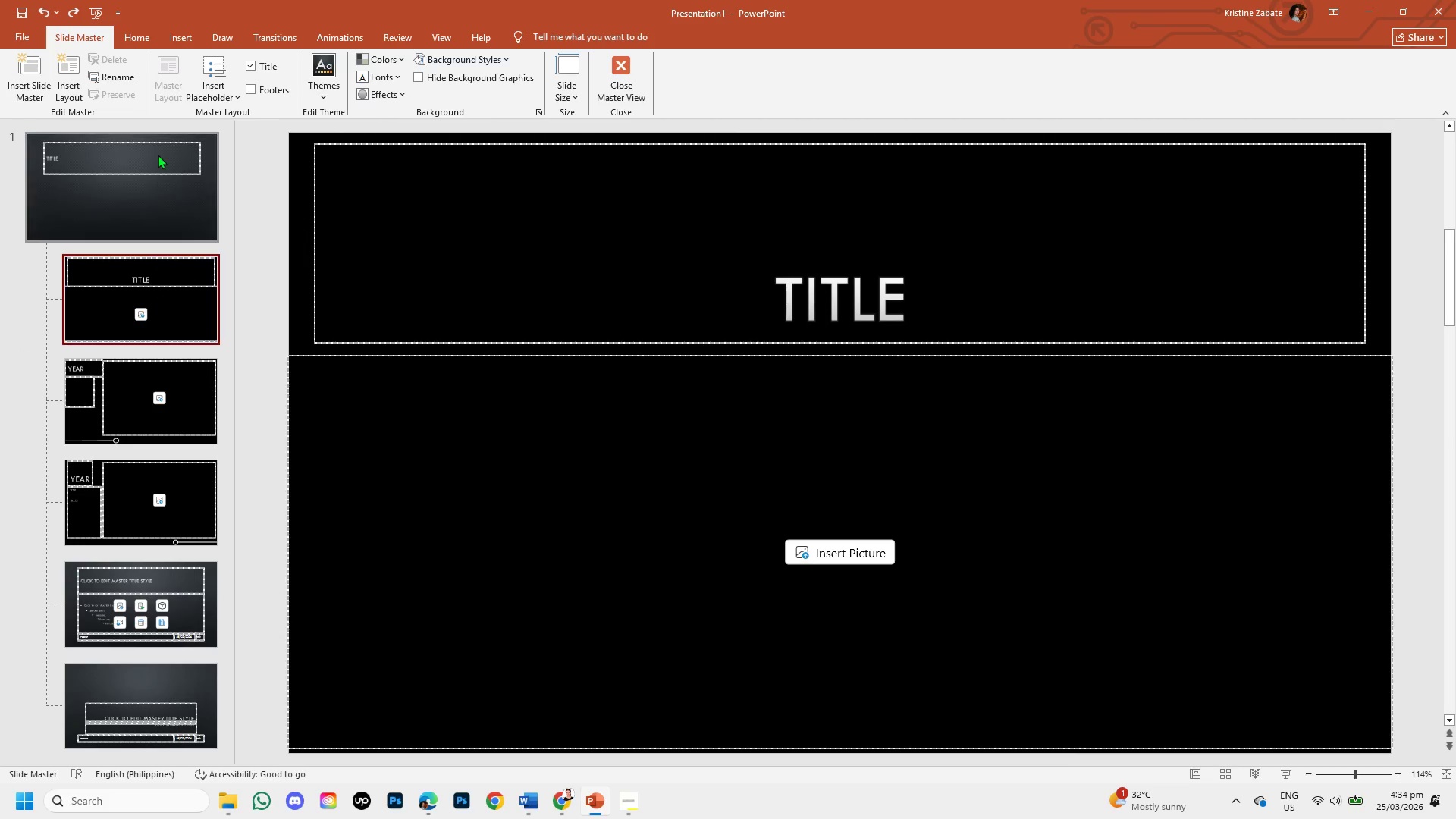 
left_click([158, 155])
 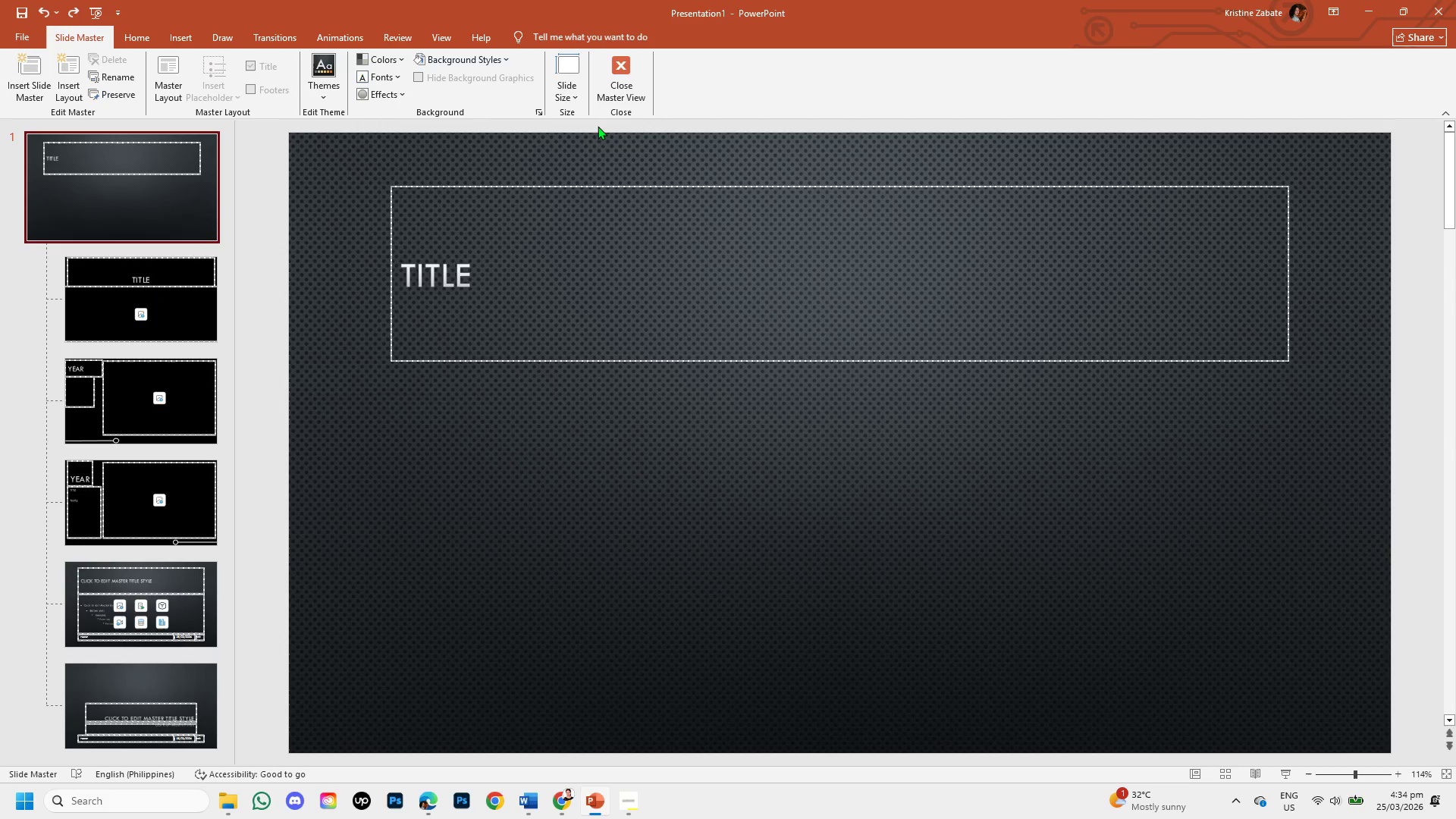 
left_click([620, 72])
 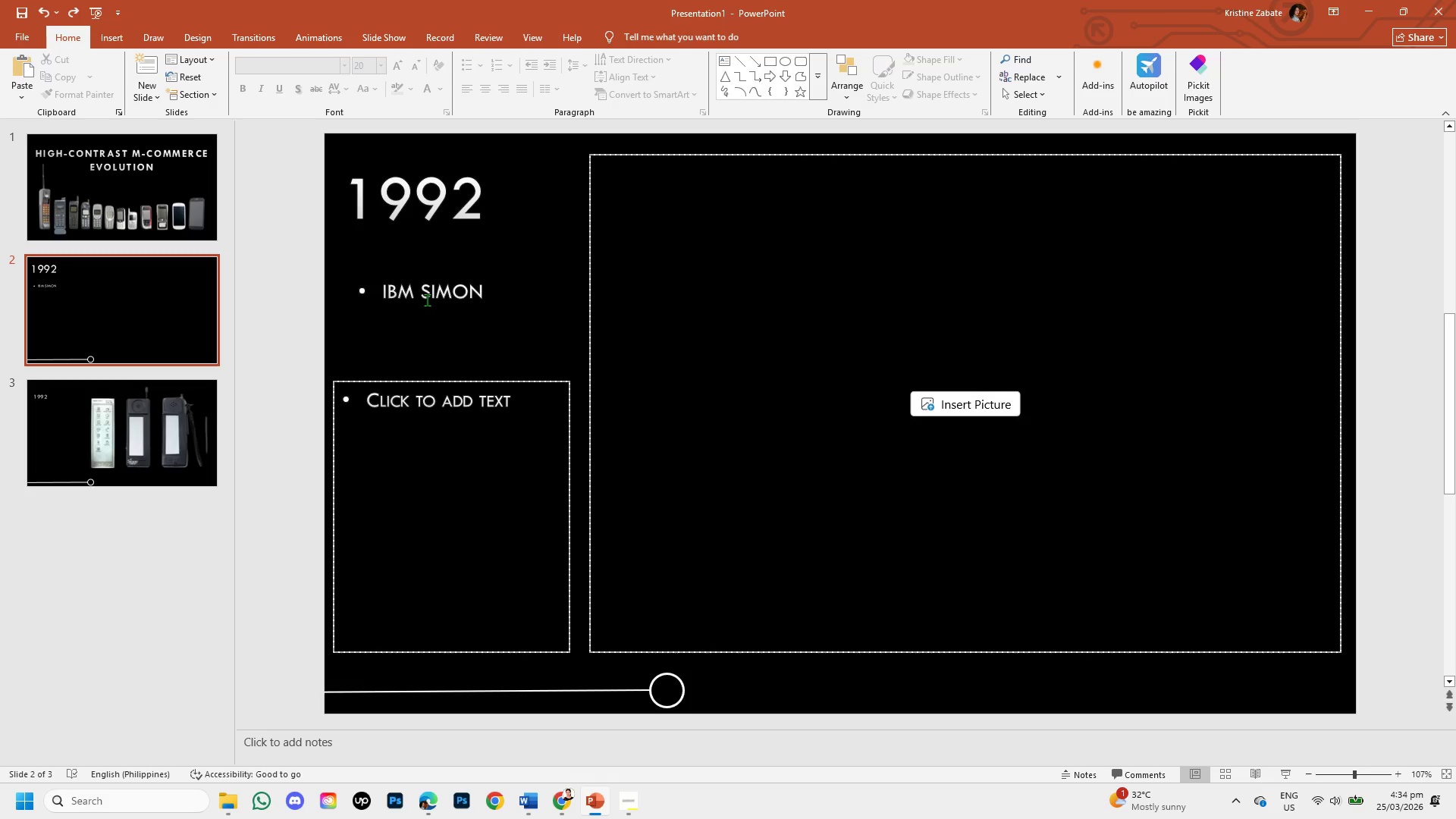 
left_click([181, 301])
 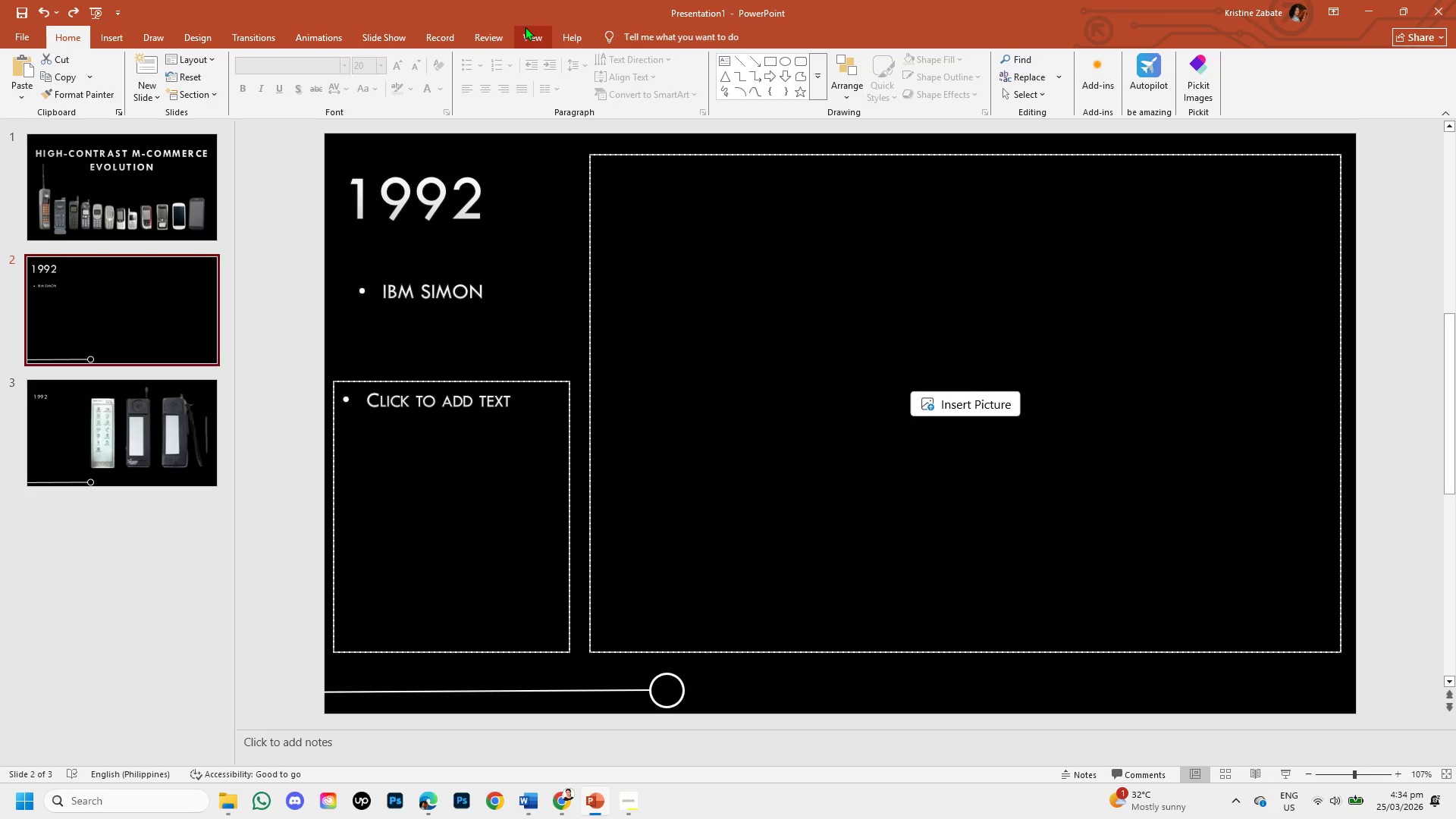 
left_click([529, 34])
 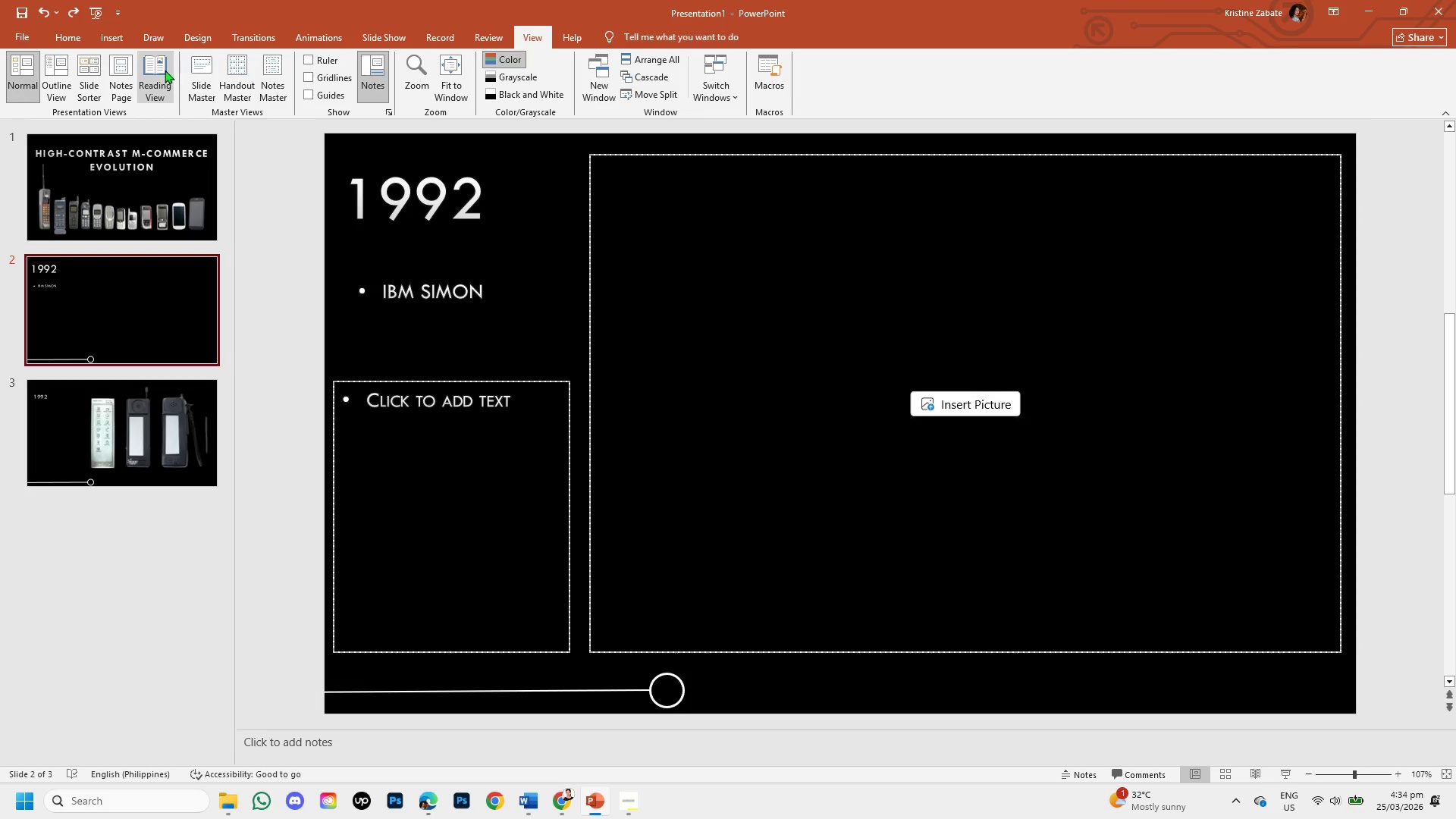 
left_click([201, 93])
 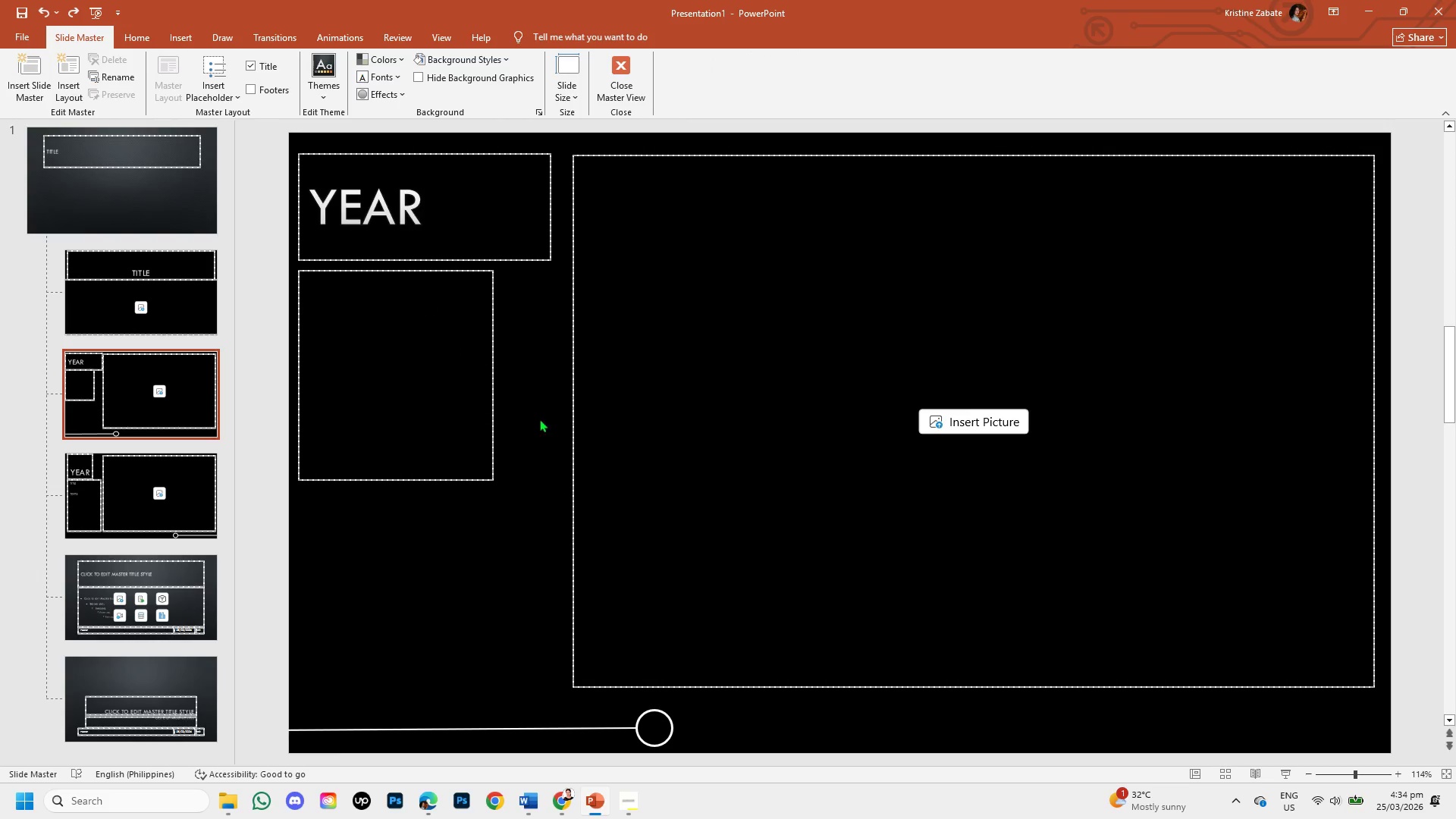 
scroll: coordinate [558, 429], scroll_direction: up, amount: 4.0
 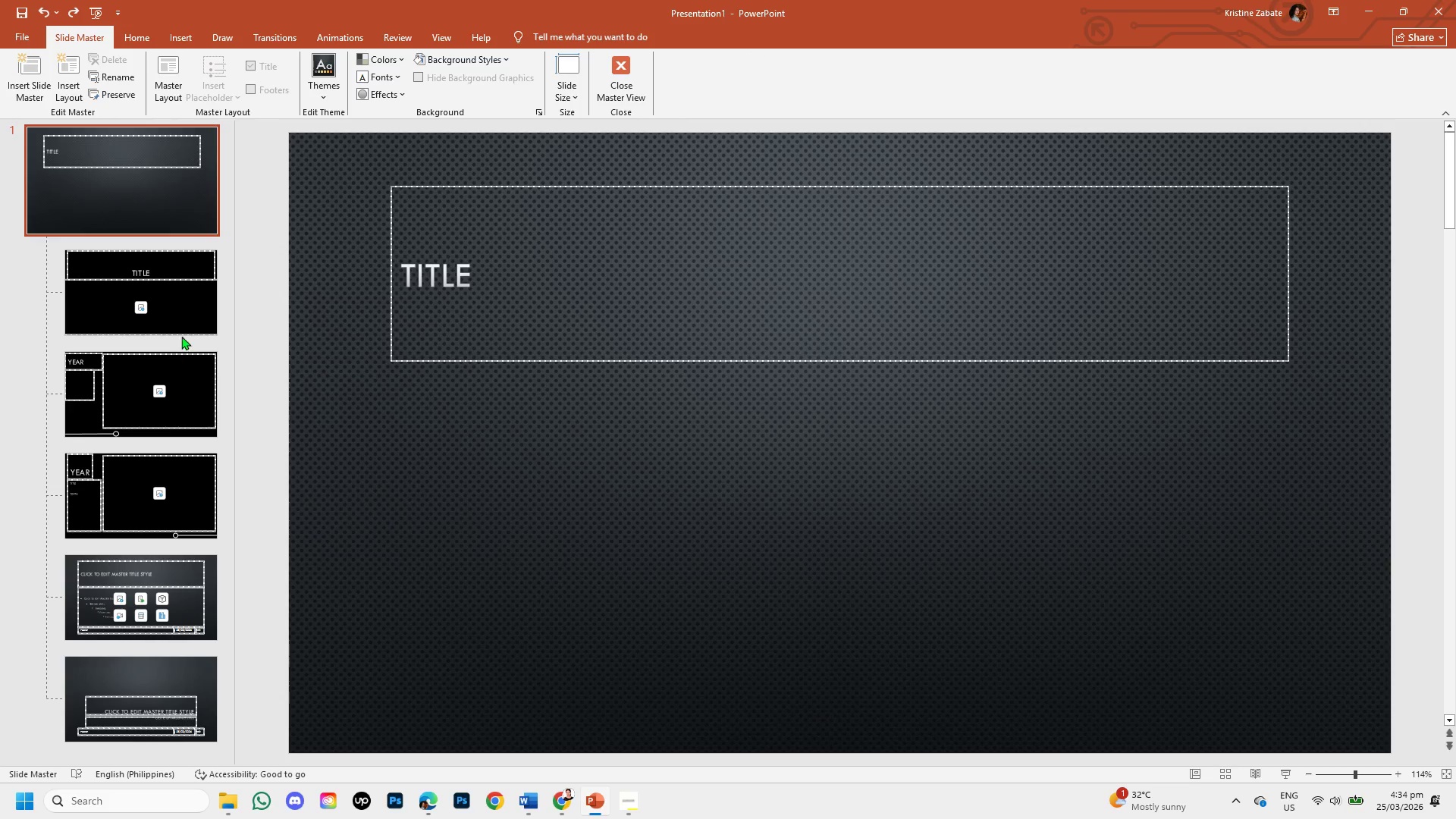 
left_click([180, 328])
 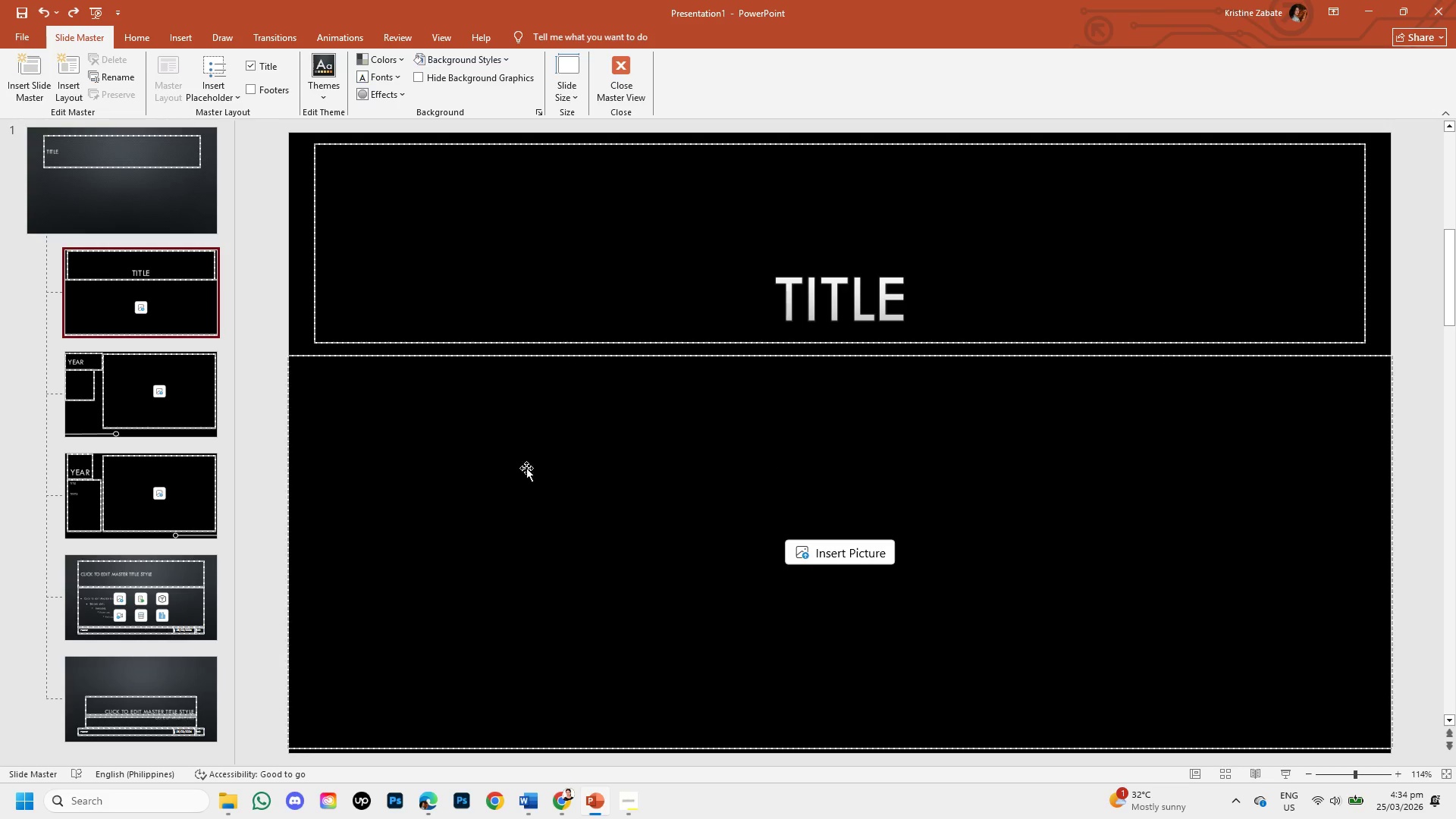 
left_click([129, 168])
 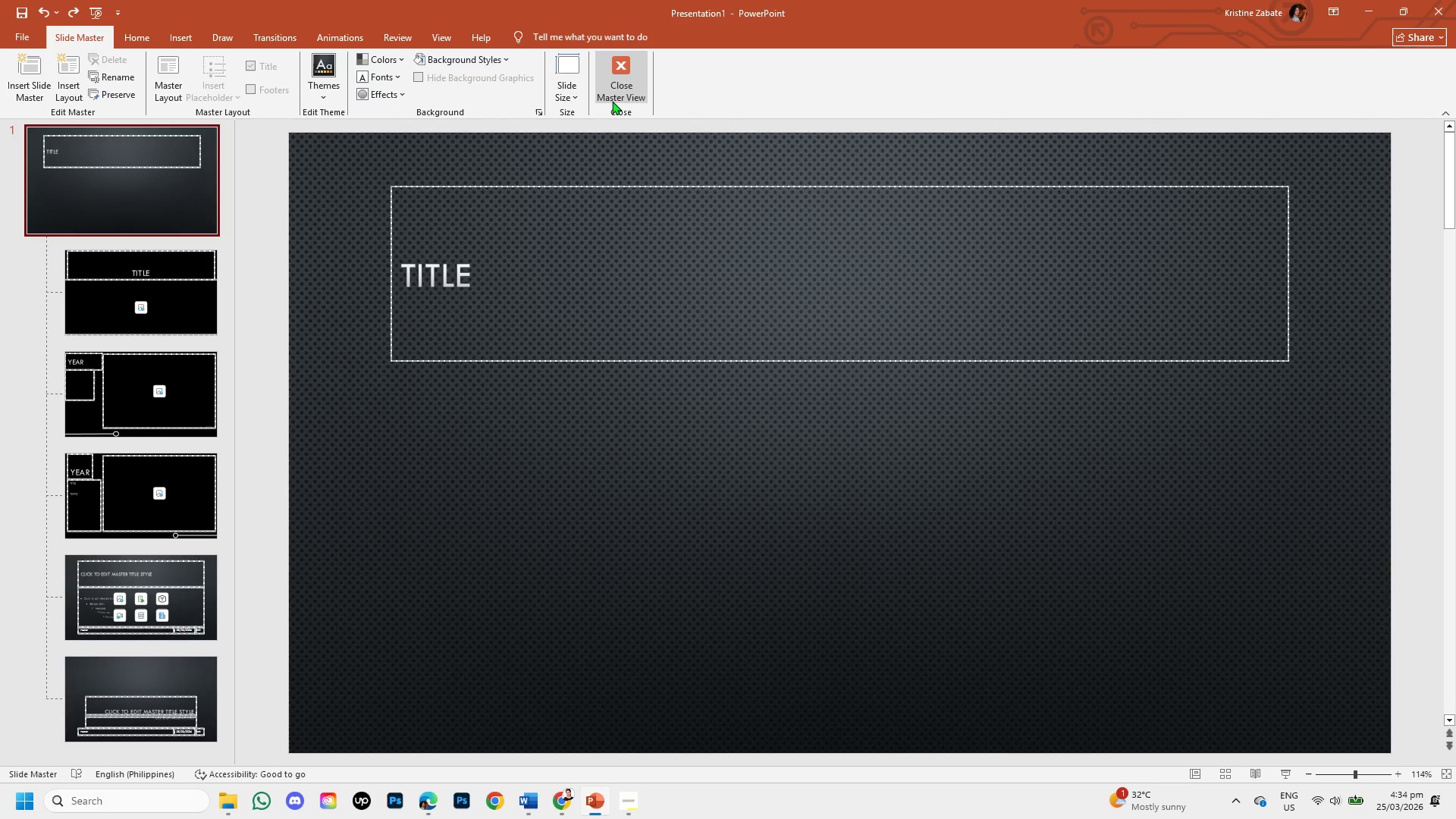 
left_click([616, 96])
 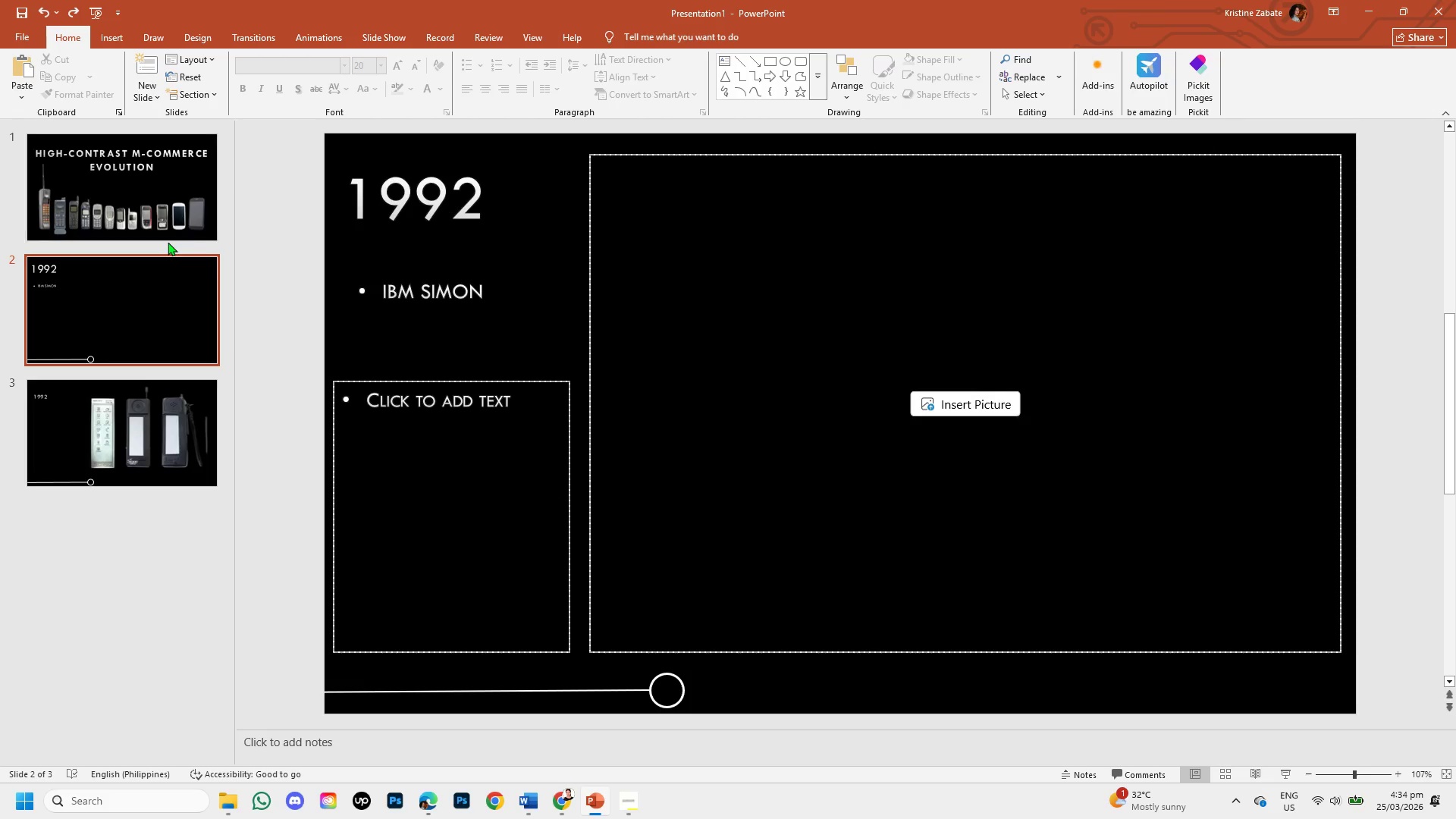 
left_click([145, 179])
 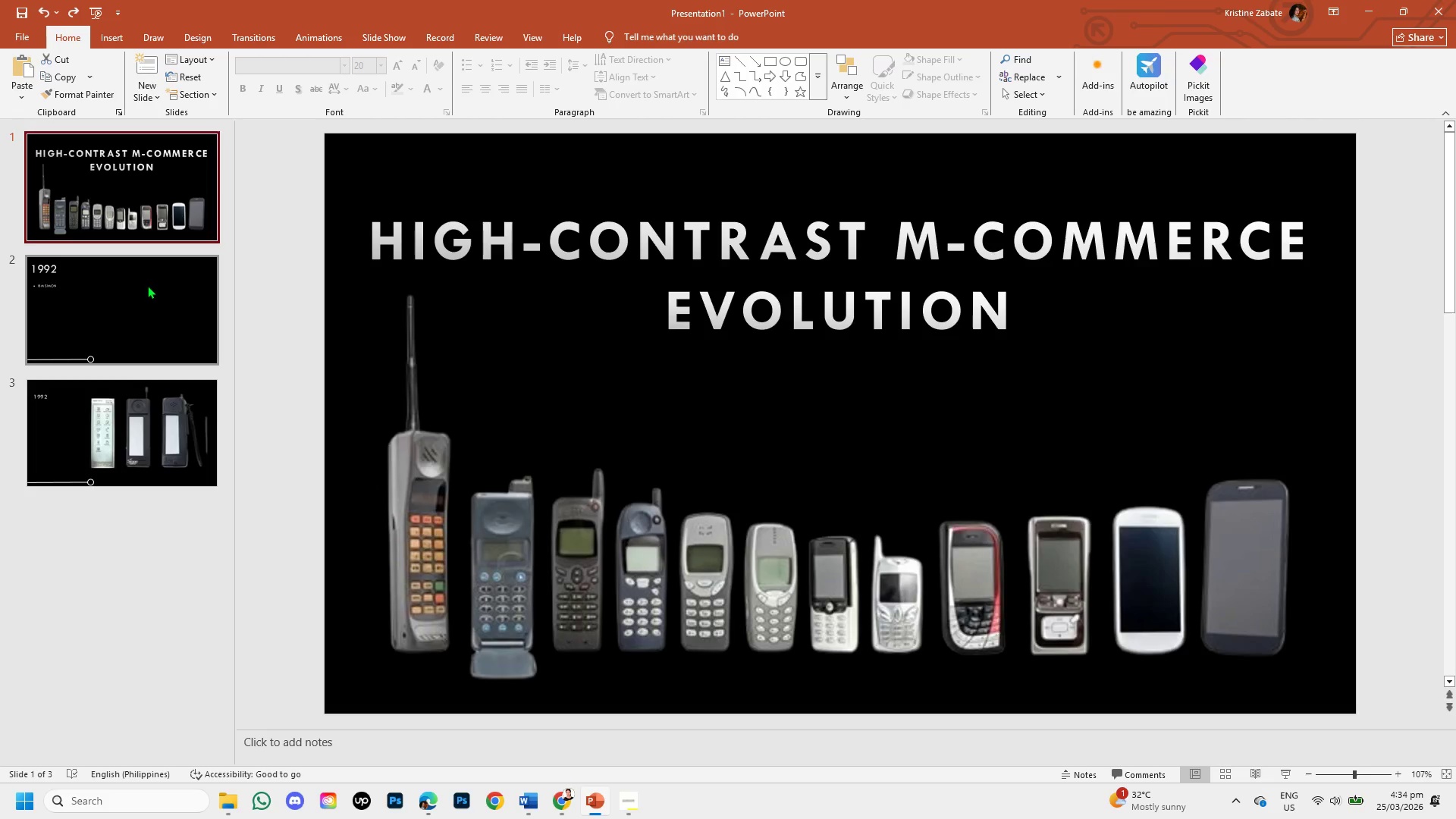 
left_click([147, 285])
 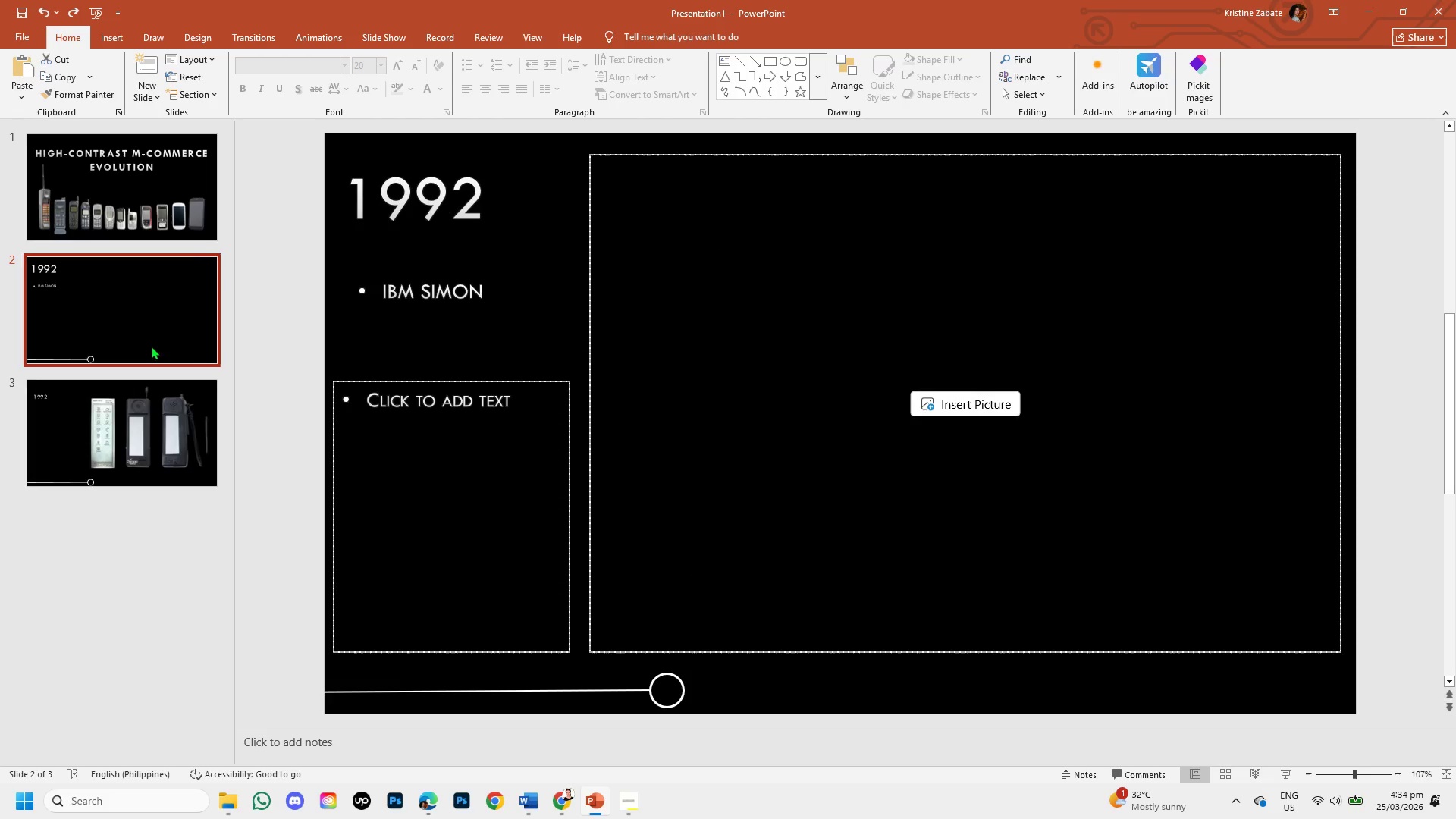 
left_click([135, 406])
 